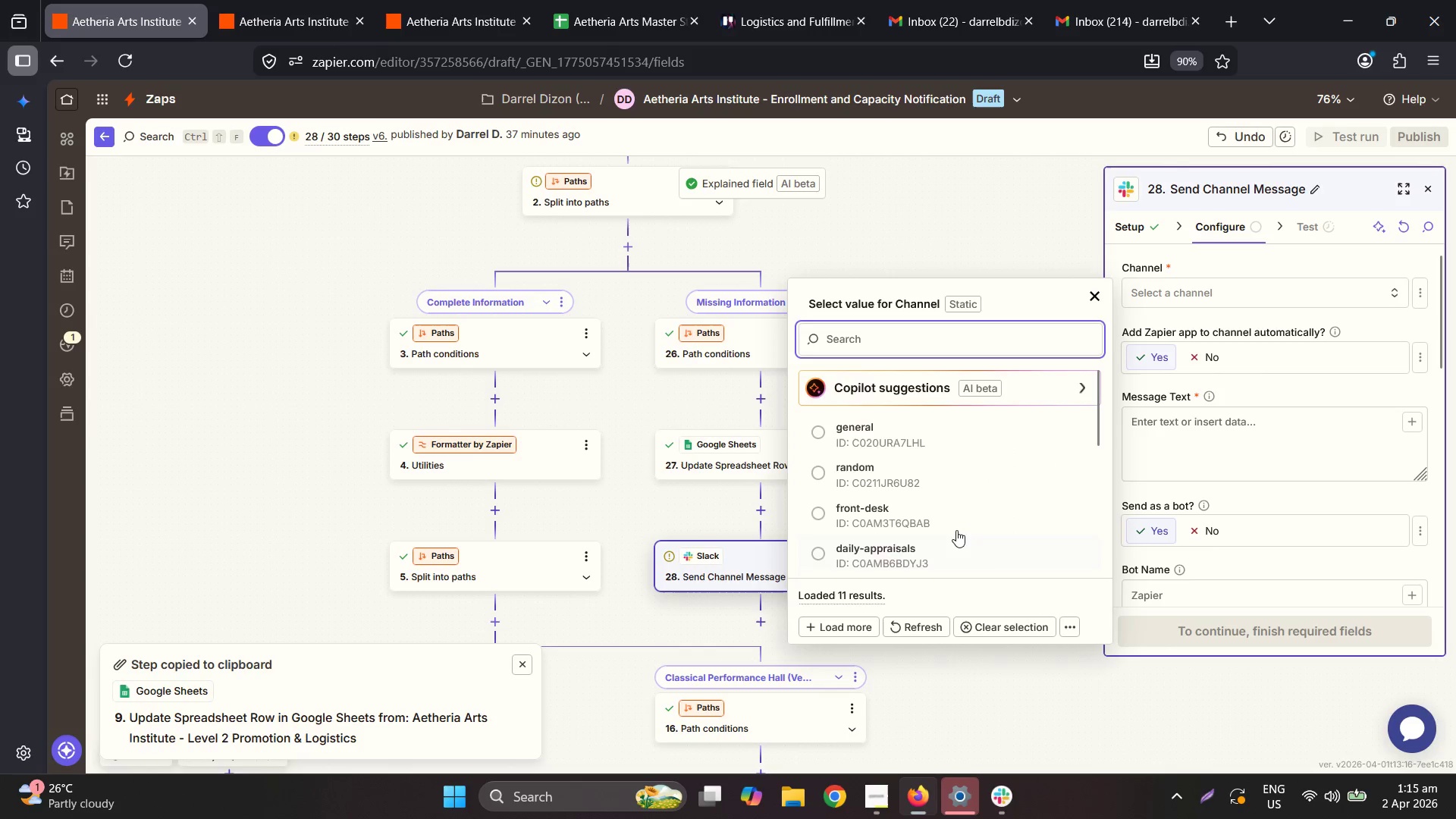 
scroll: coordinate [903, 520], scroll_direction: down, amount: 6.0
 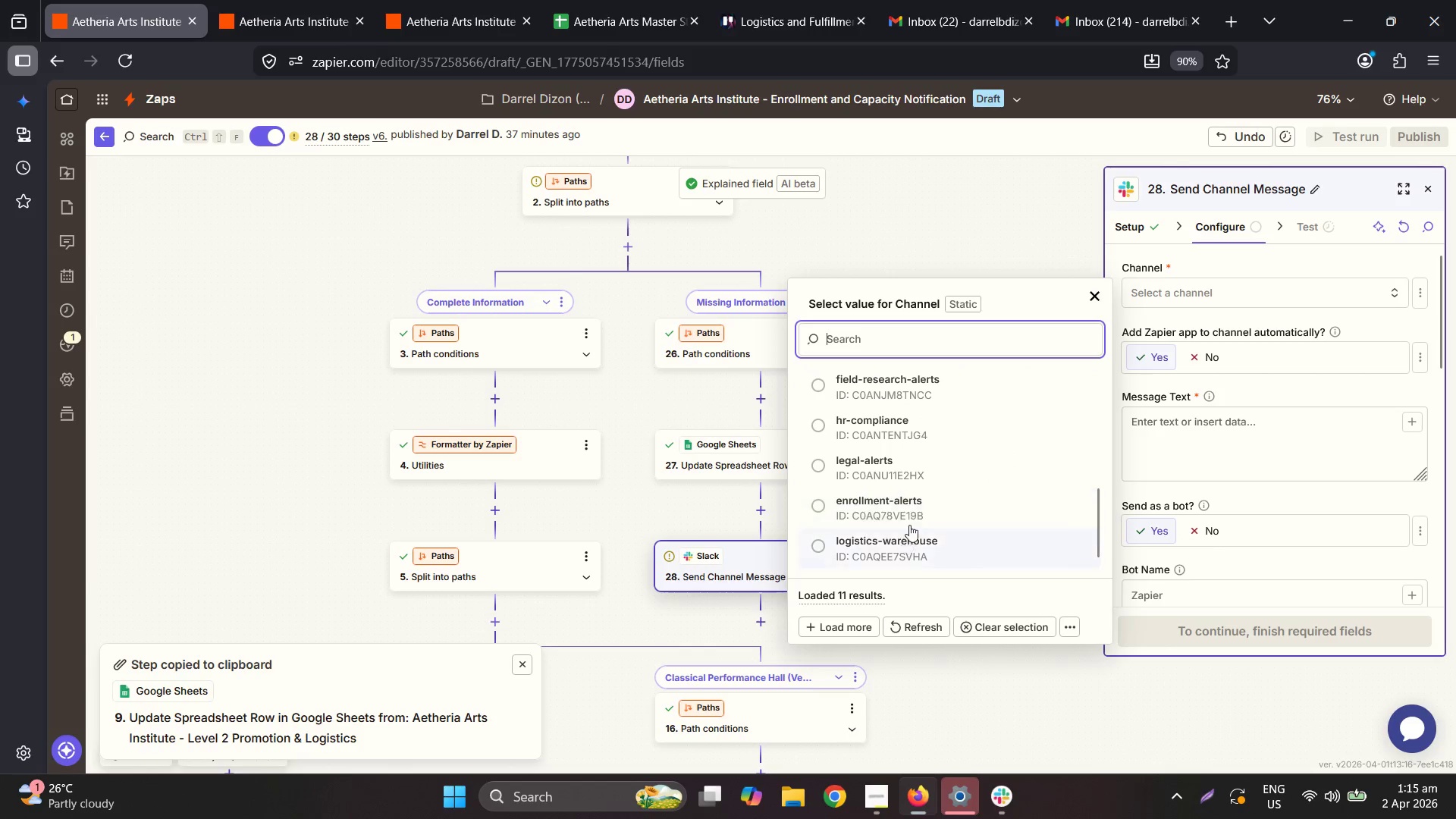 
left_click([910, 519])
 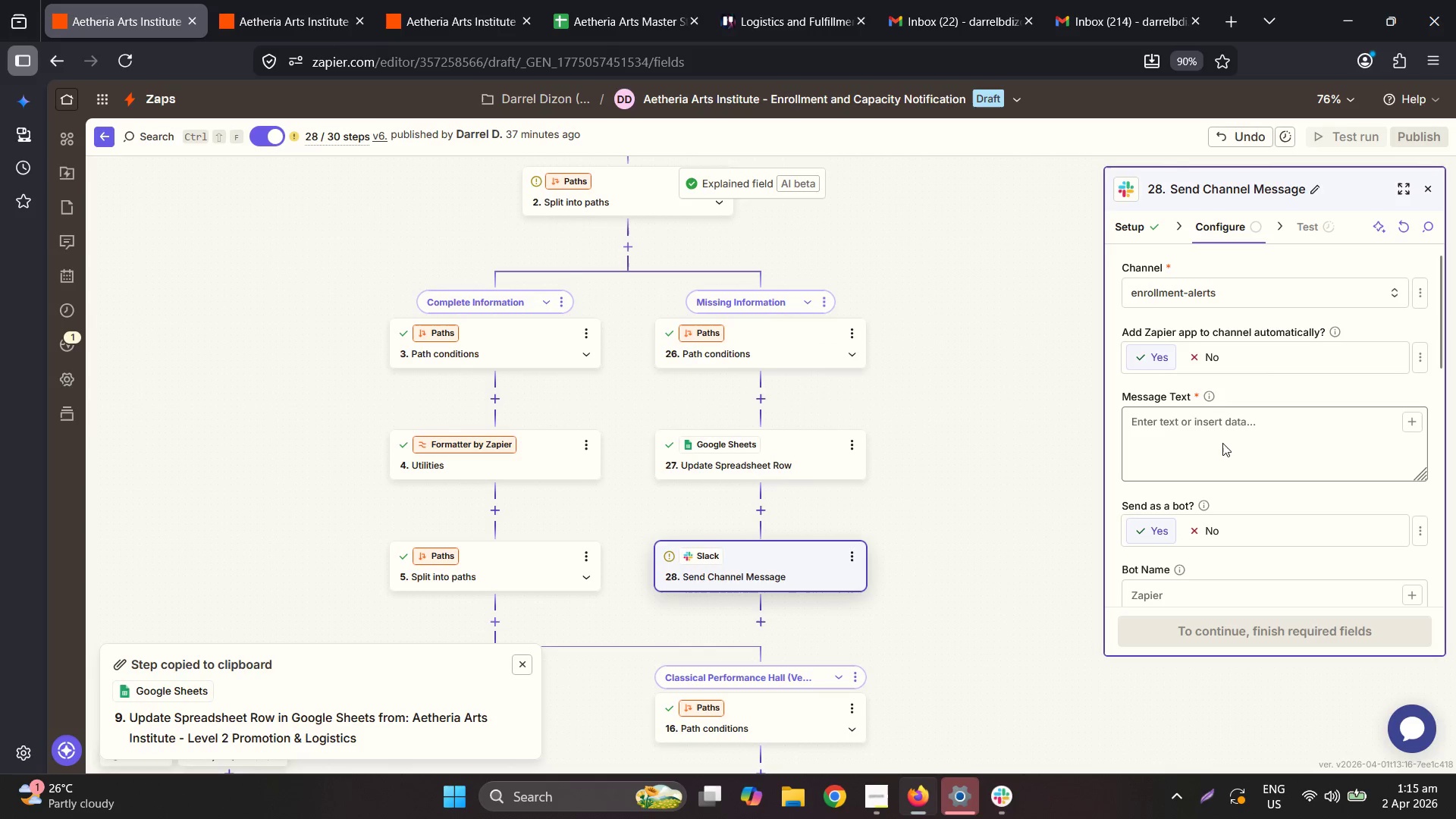 
double_click([1185, 419])
 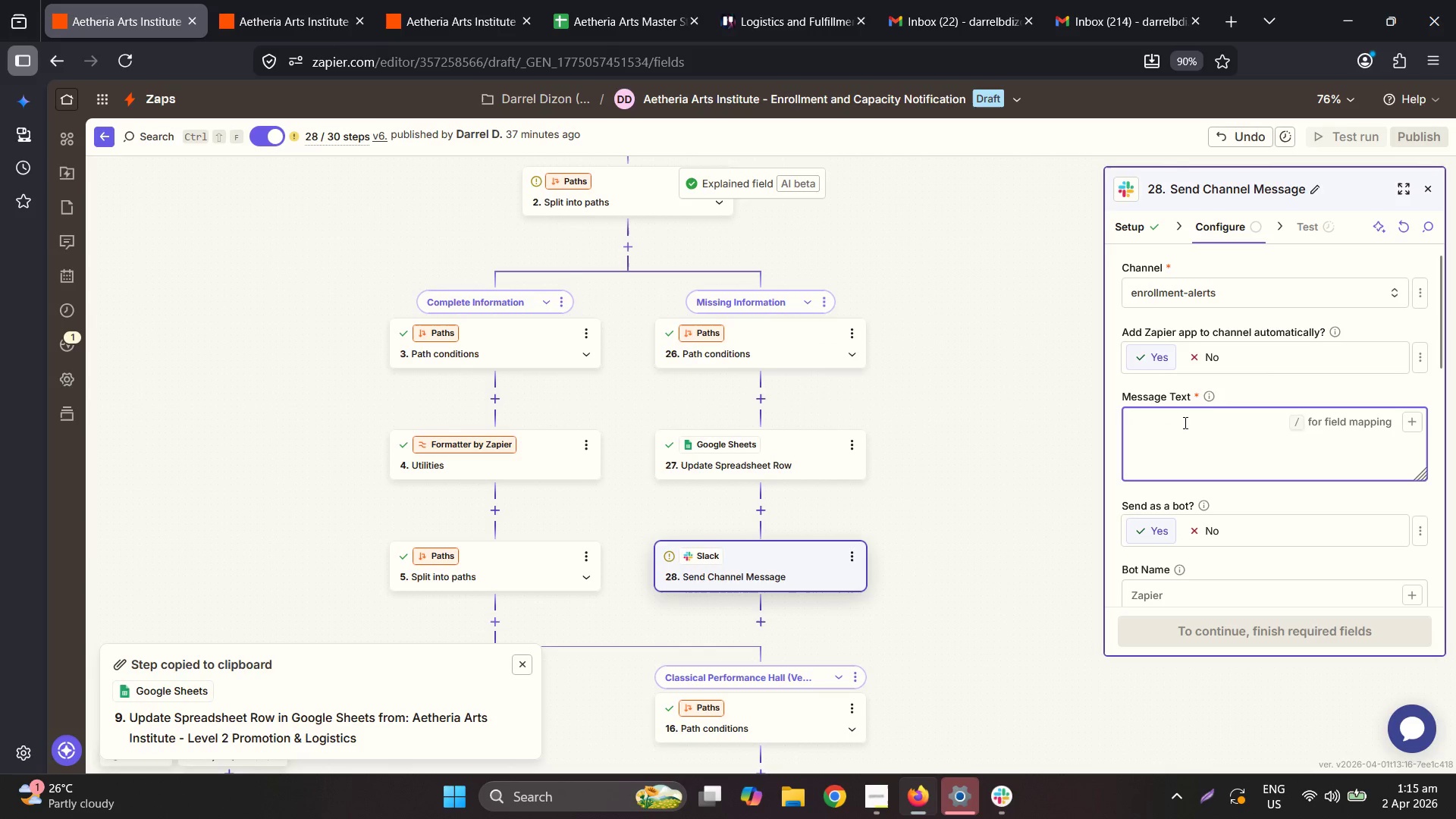 
hold_key(key=ShiftLeft, duration=1.51)
 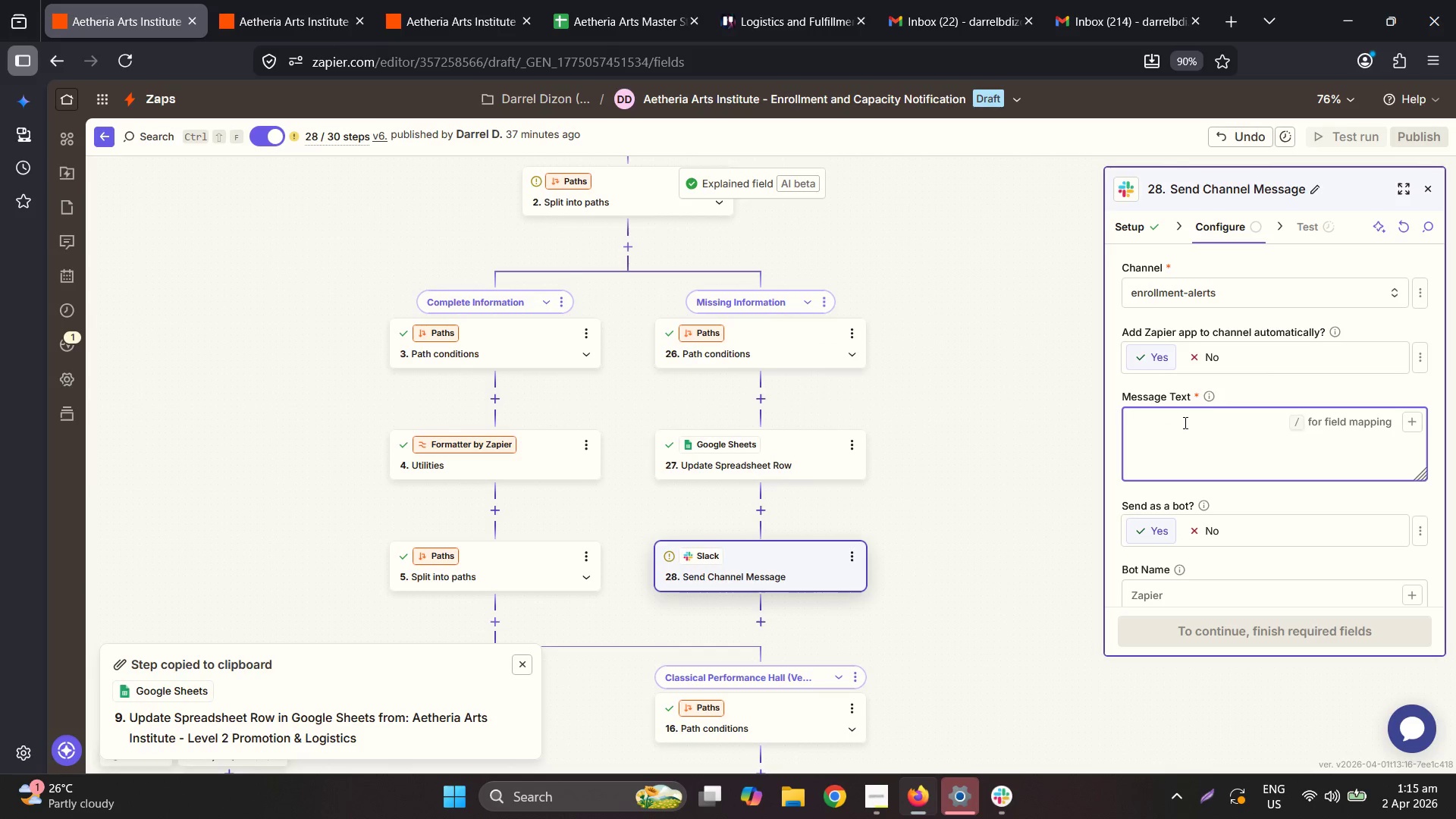 
hold_key(key=ShiftLeft, duration=0.31)
 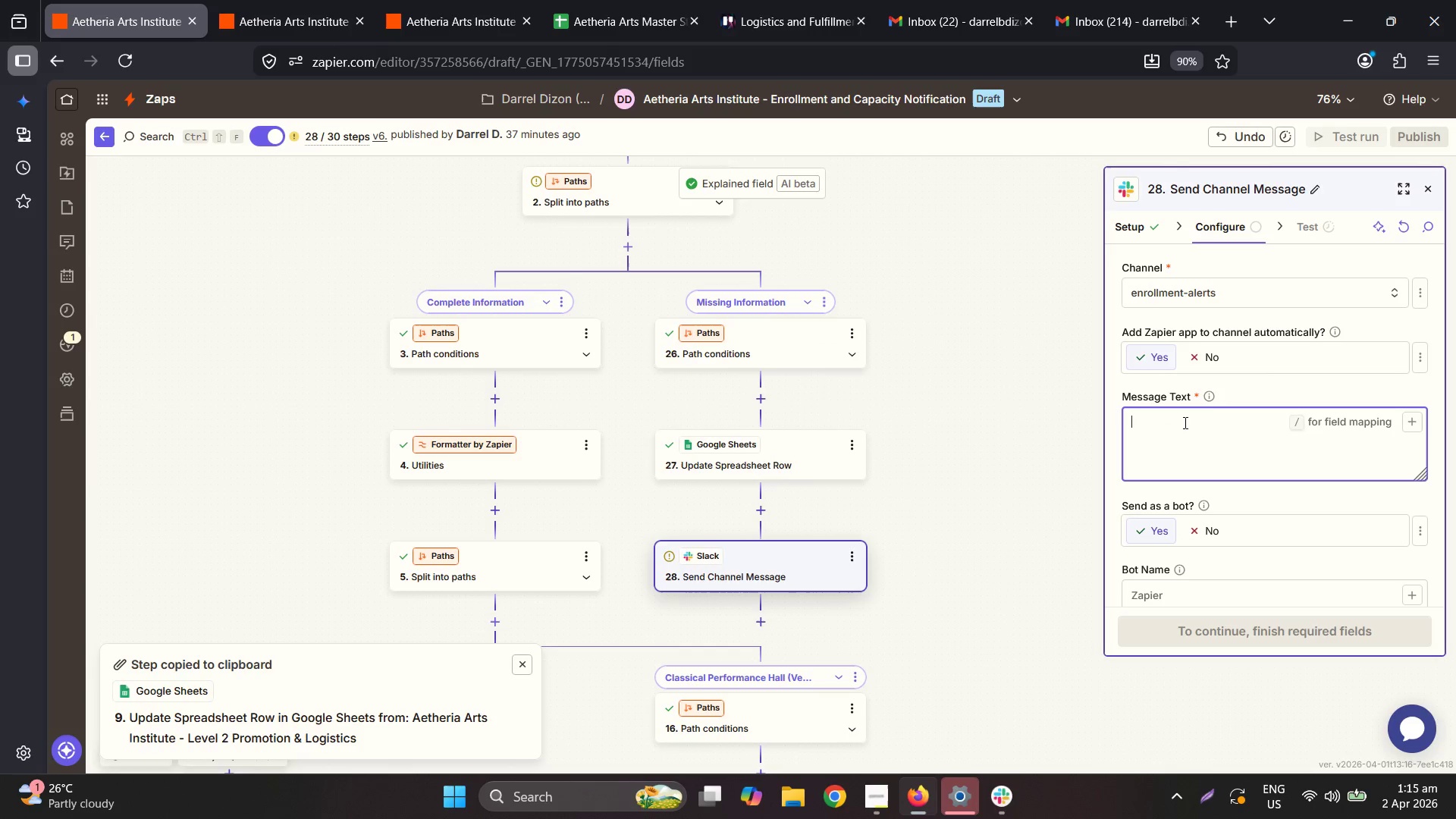 
hold_key(key=ShiftLeft, duration=0.83)
 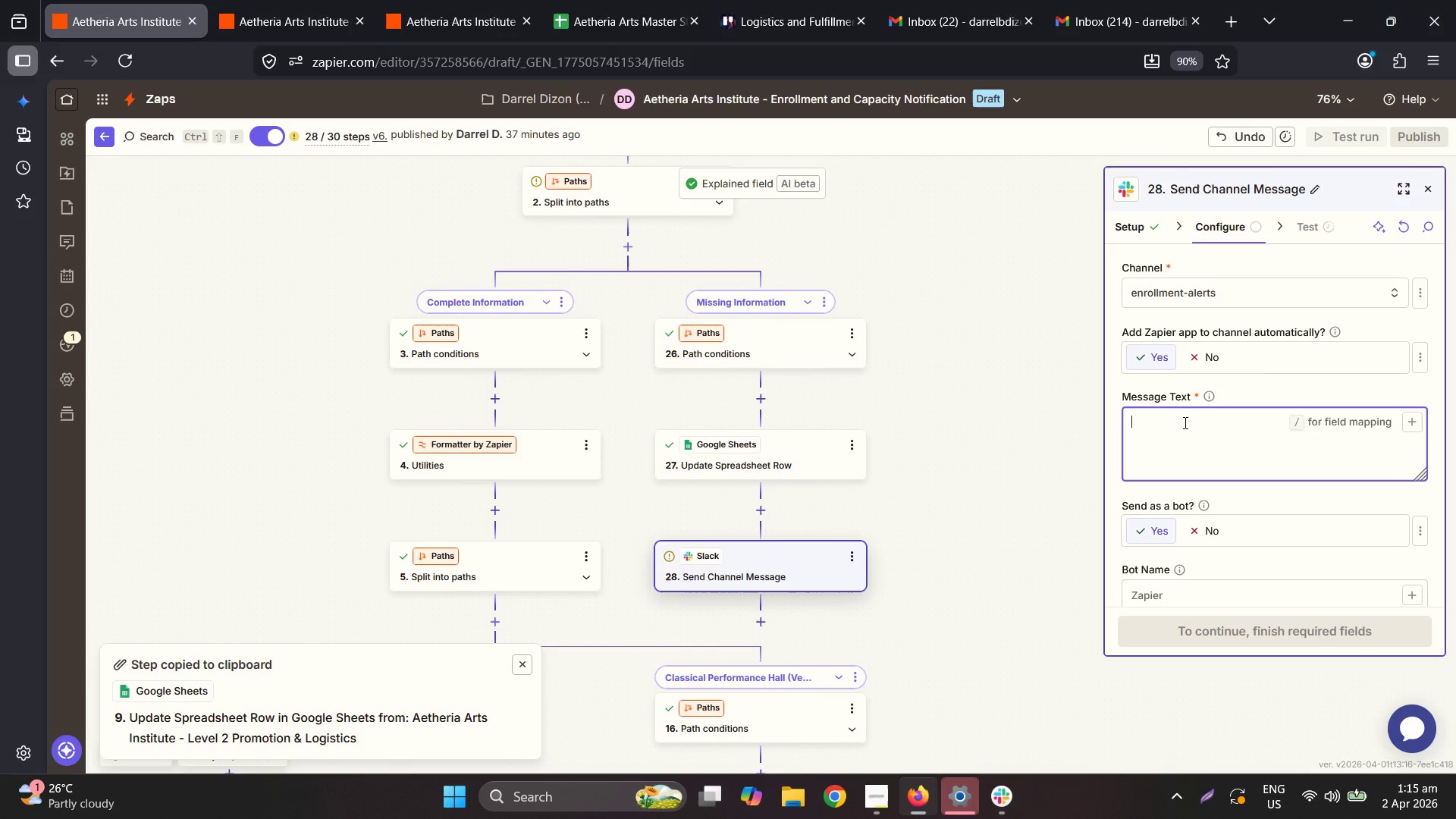 
hold_key(key=ShiftLeft, duration=1.73)
 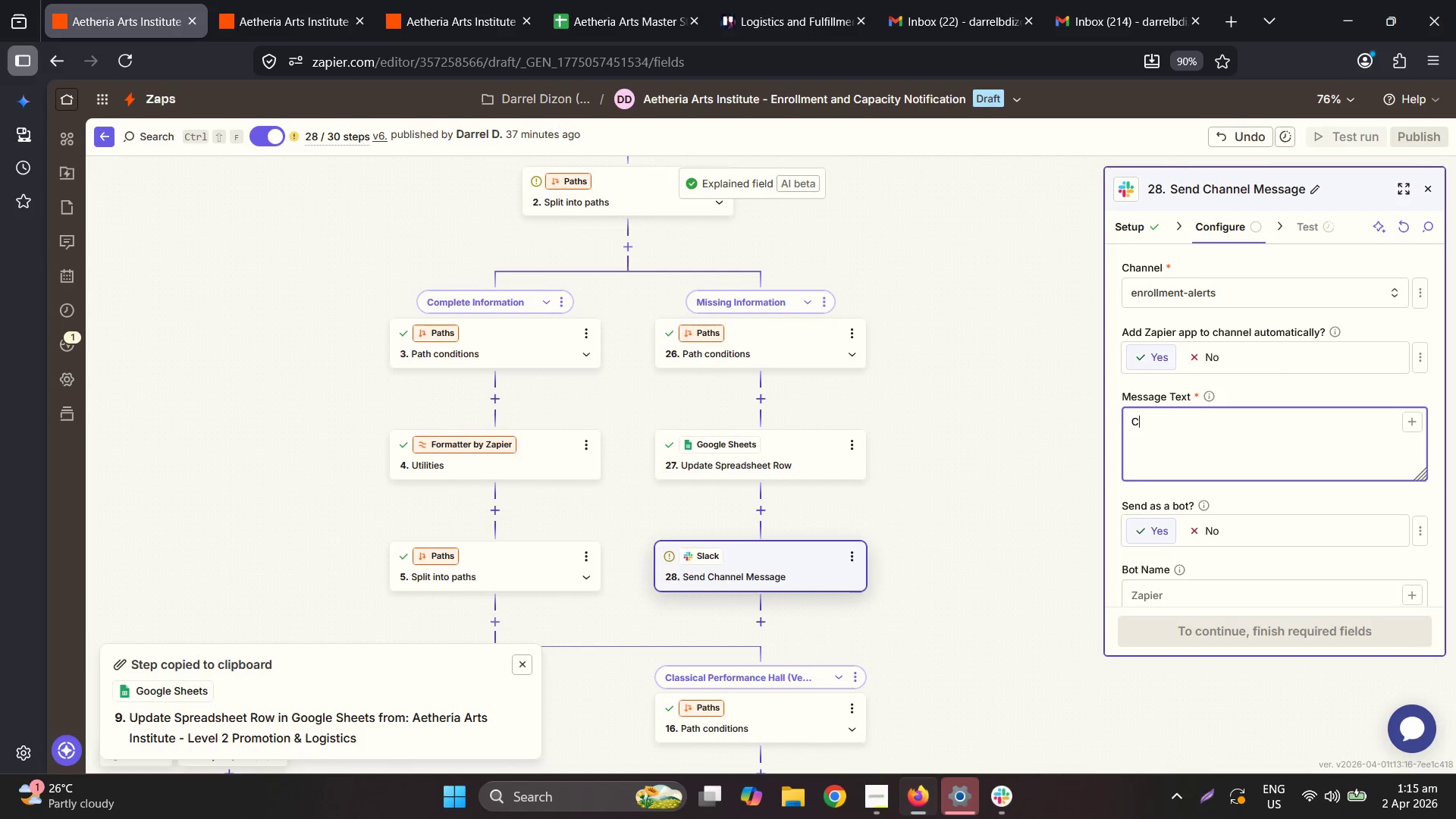 
type(CRT)
key(Backspace)
type(ITICAL: Enrollment Halte)
key(Backspace)
type(d (Missi)
key(Backspace)
type(ed (Missing Data))
 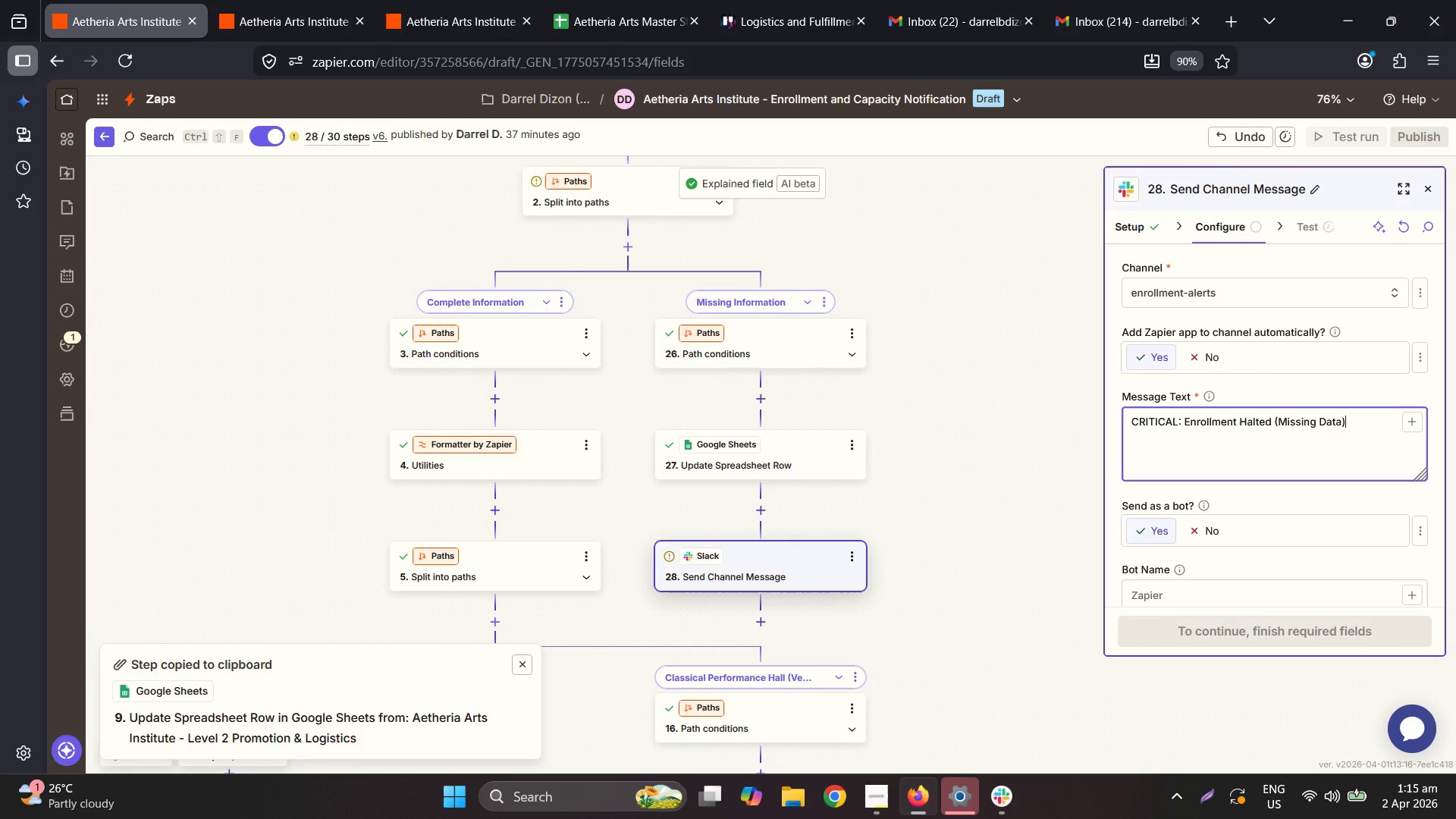 
key(Enter)
 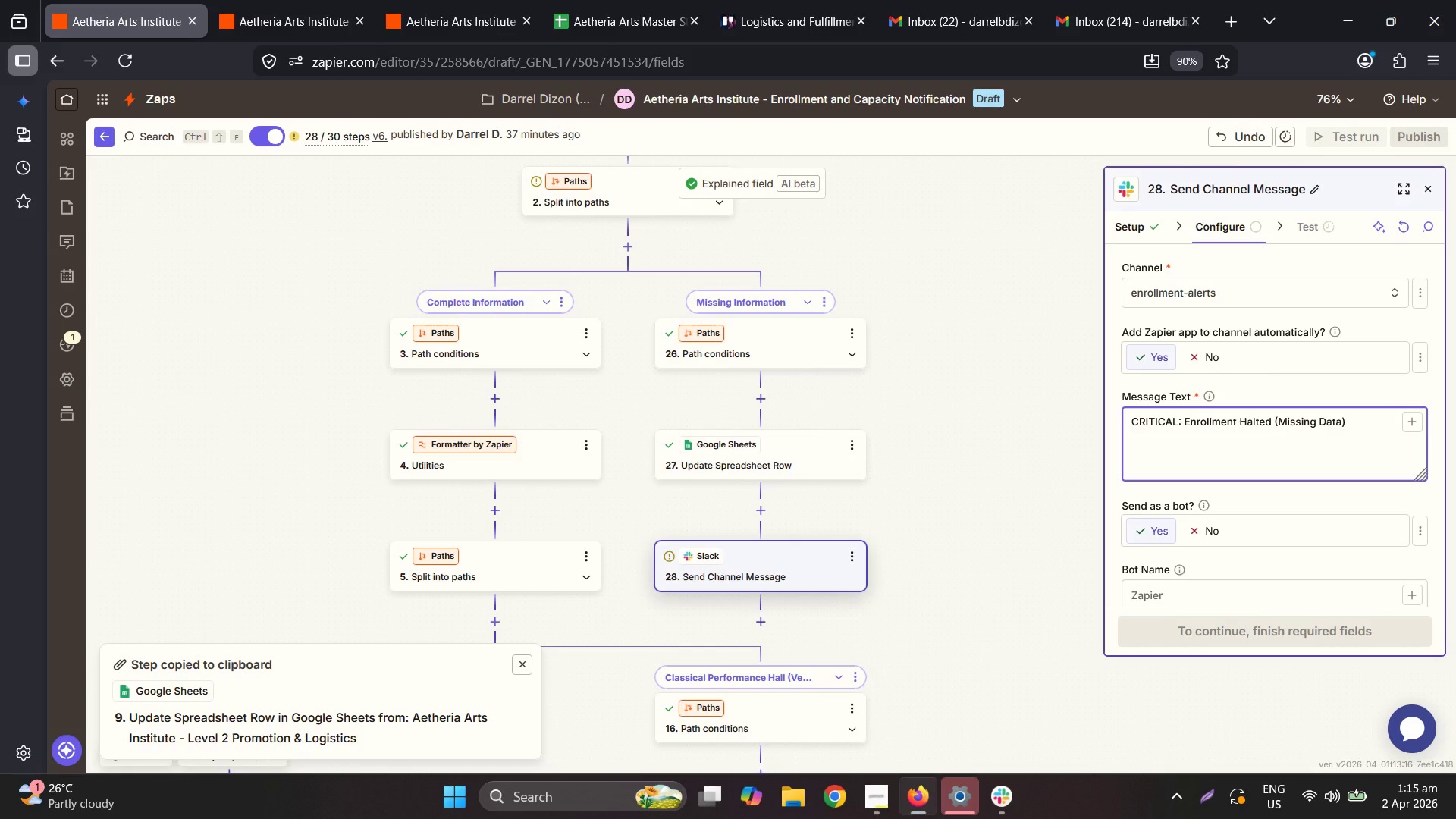 
wait(5.99)
 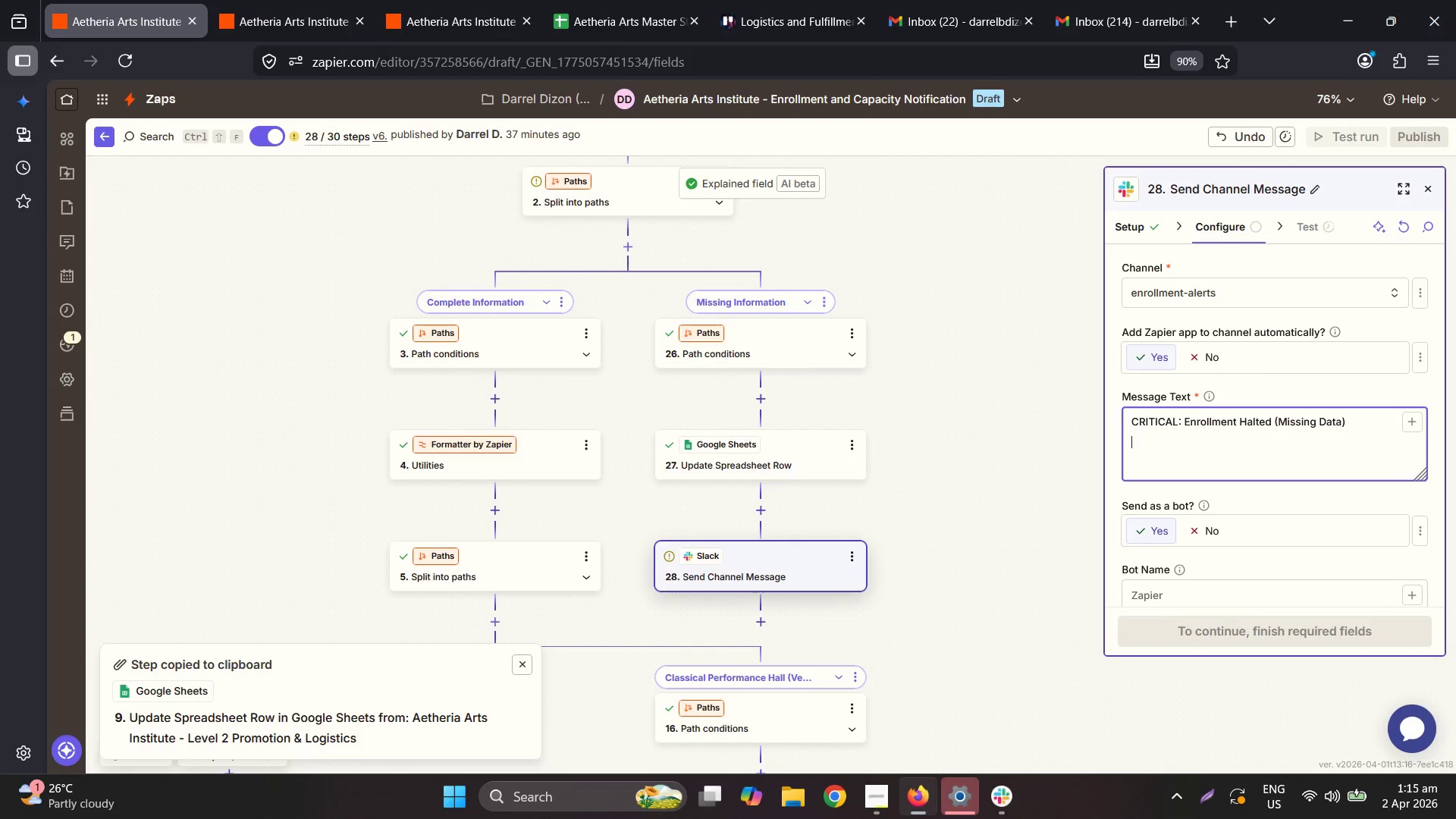 
type(Message Bodu: )
key(Backspace)
key(Backspace)
key(Backspace)
type(y: )
key(Backspace)
key(Backspace)
type(Student )
key(Backspace)
type(: )
 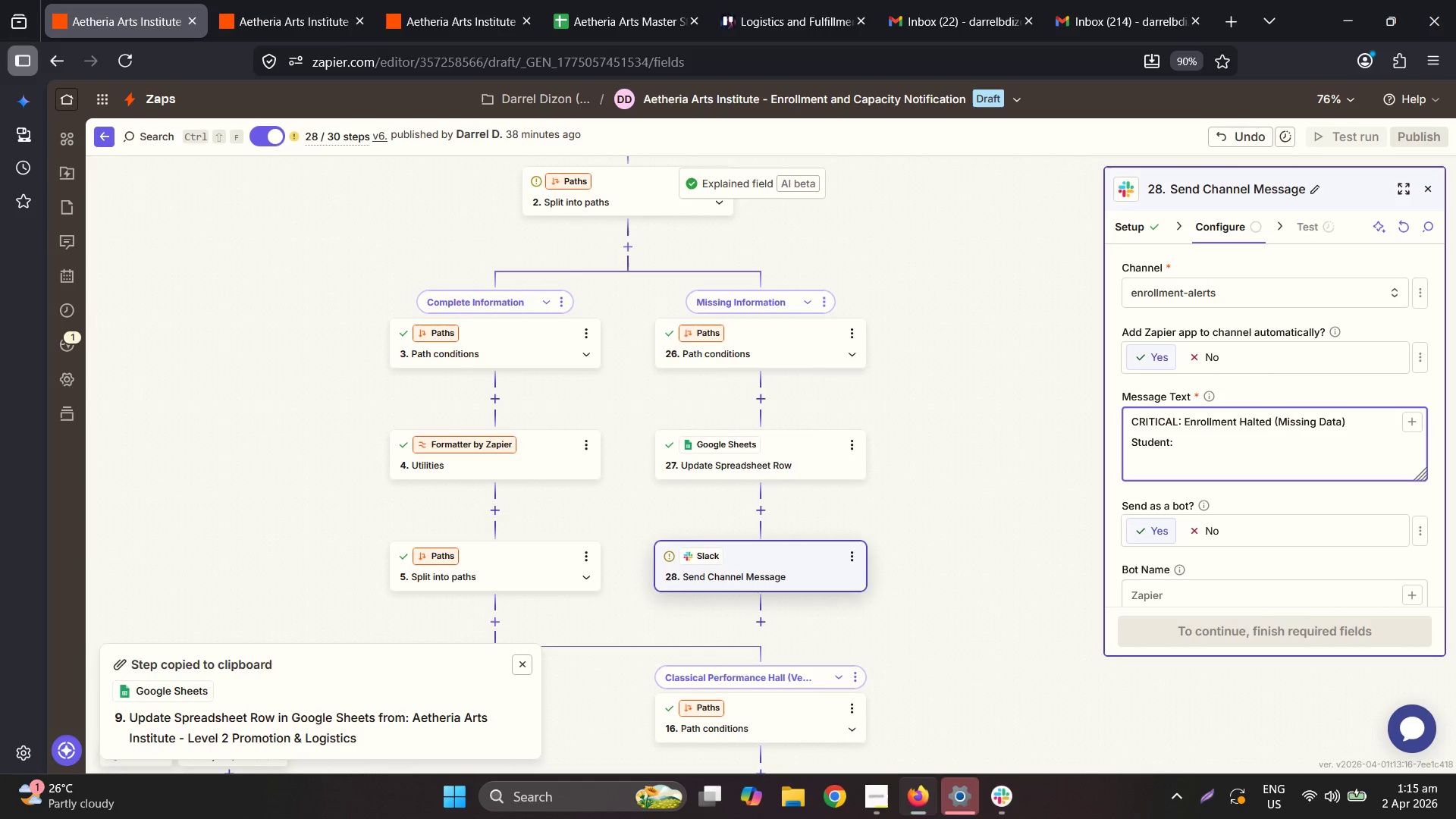 
left_click([1418, 413])
 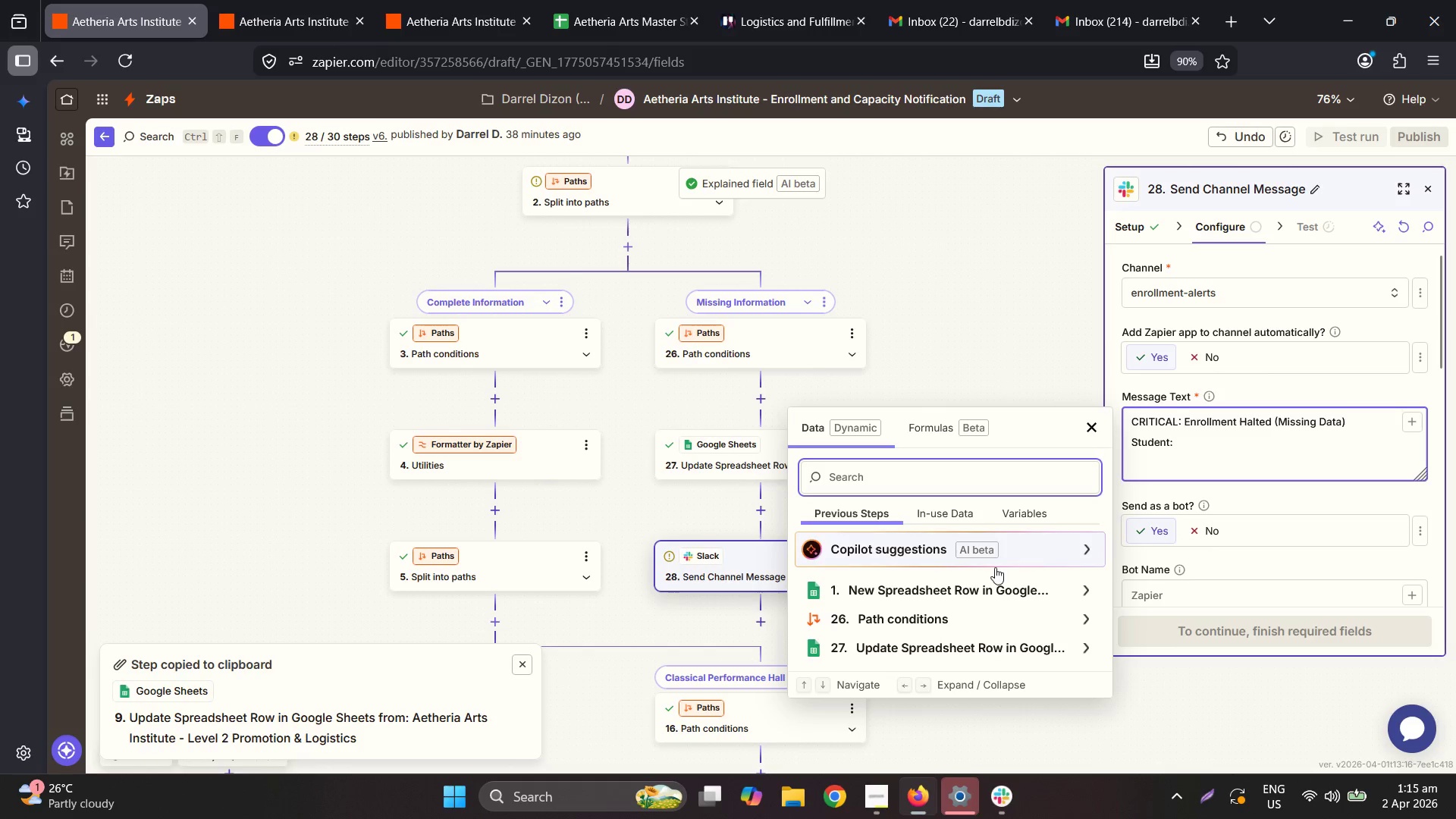 
left_click([953, 582])
 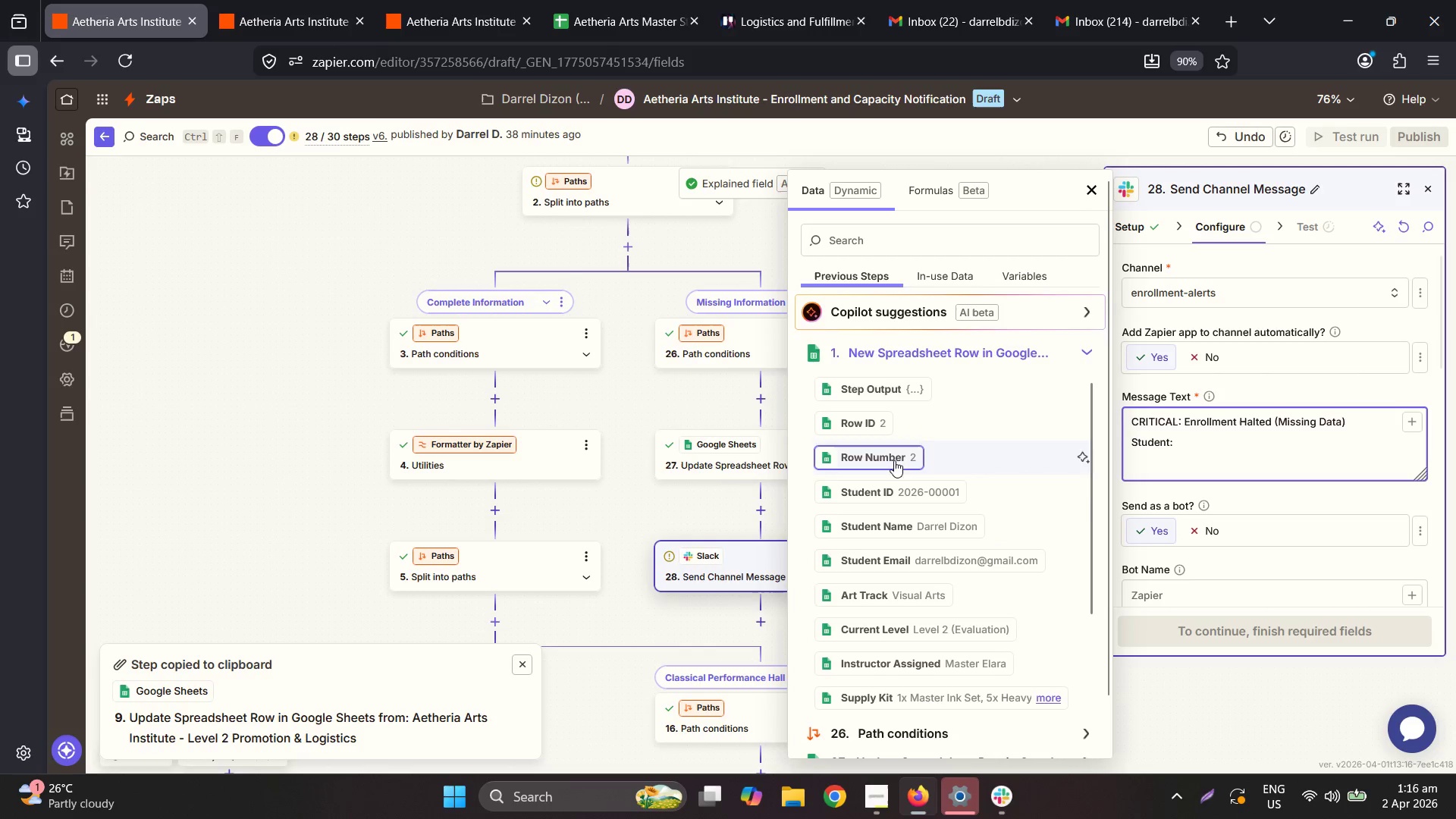 
left_click([899, 522])
 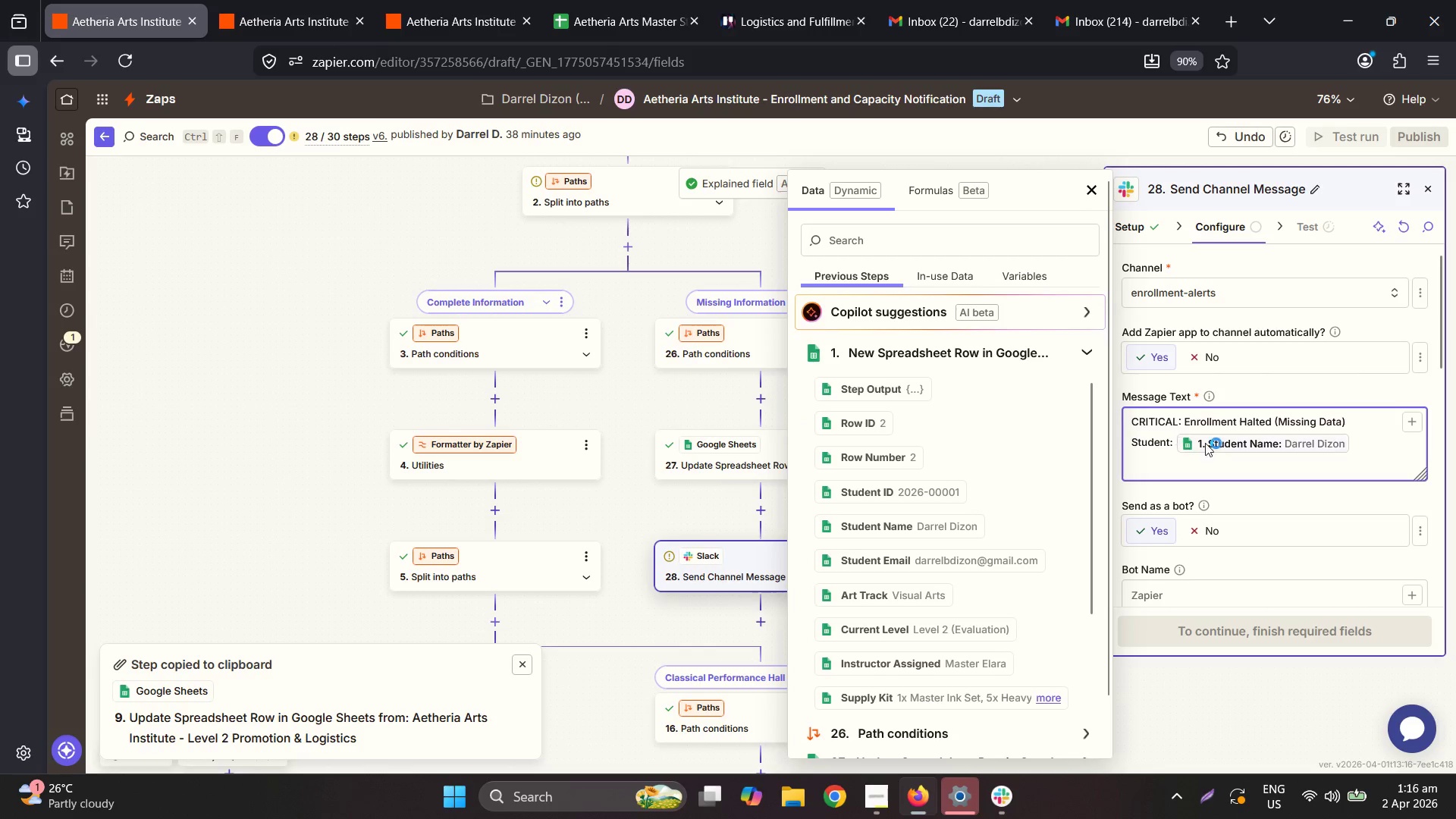 
left_click([1349, 448])
 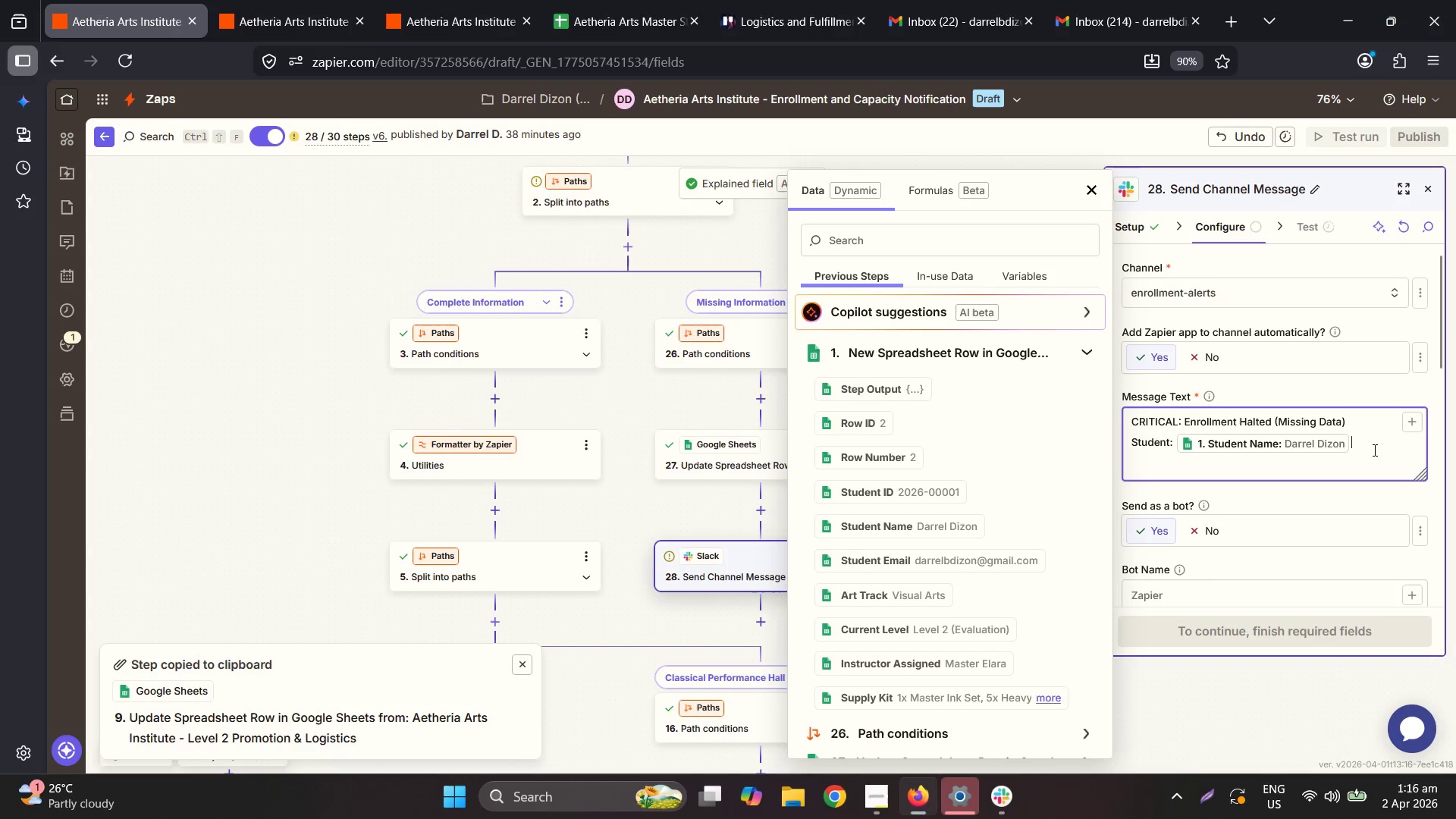 
key(Enter)
 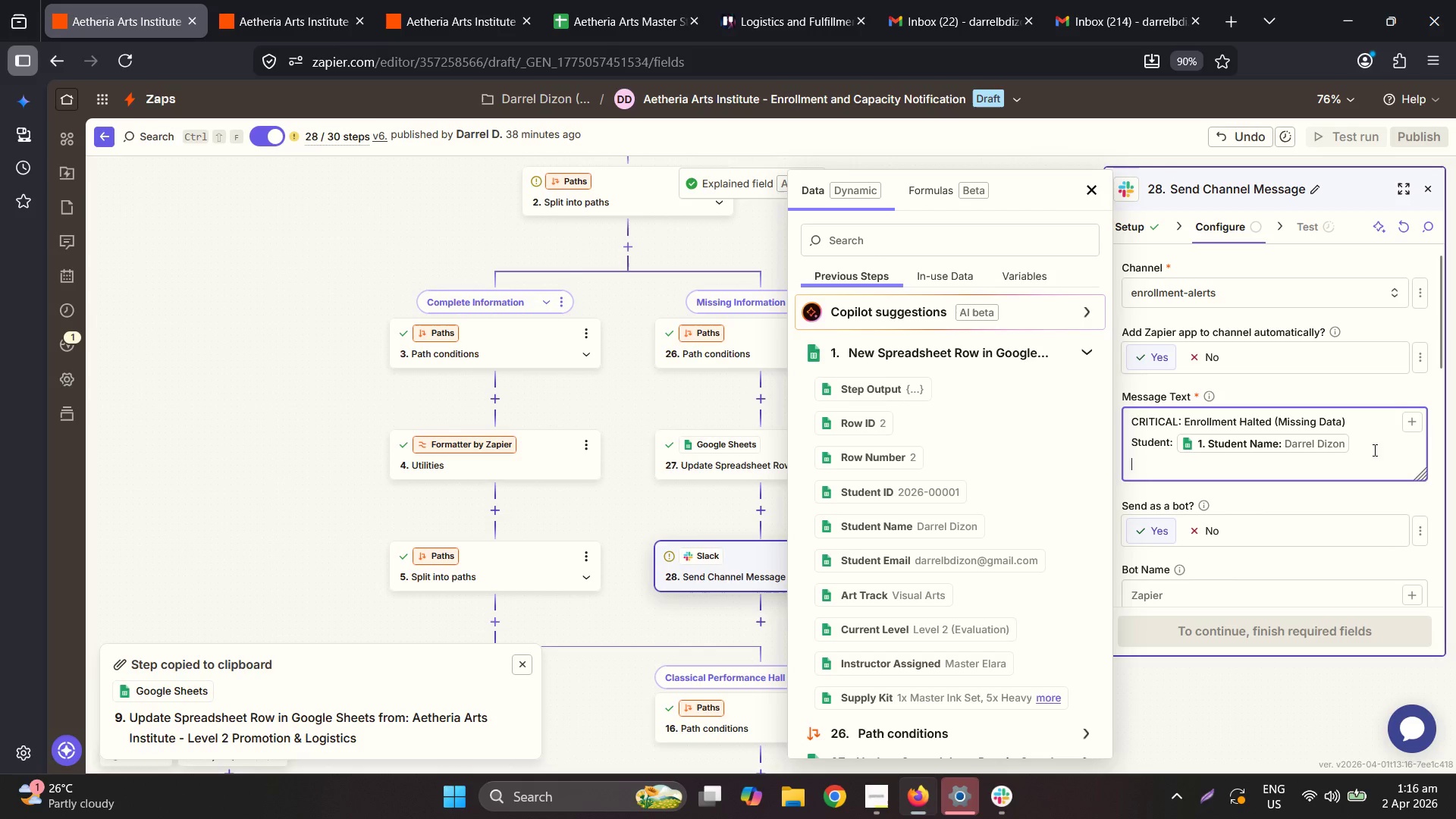 
type(Row: )
 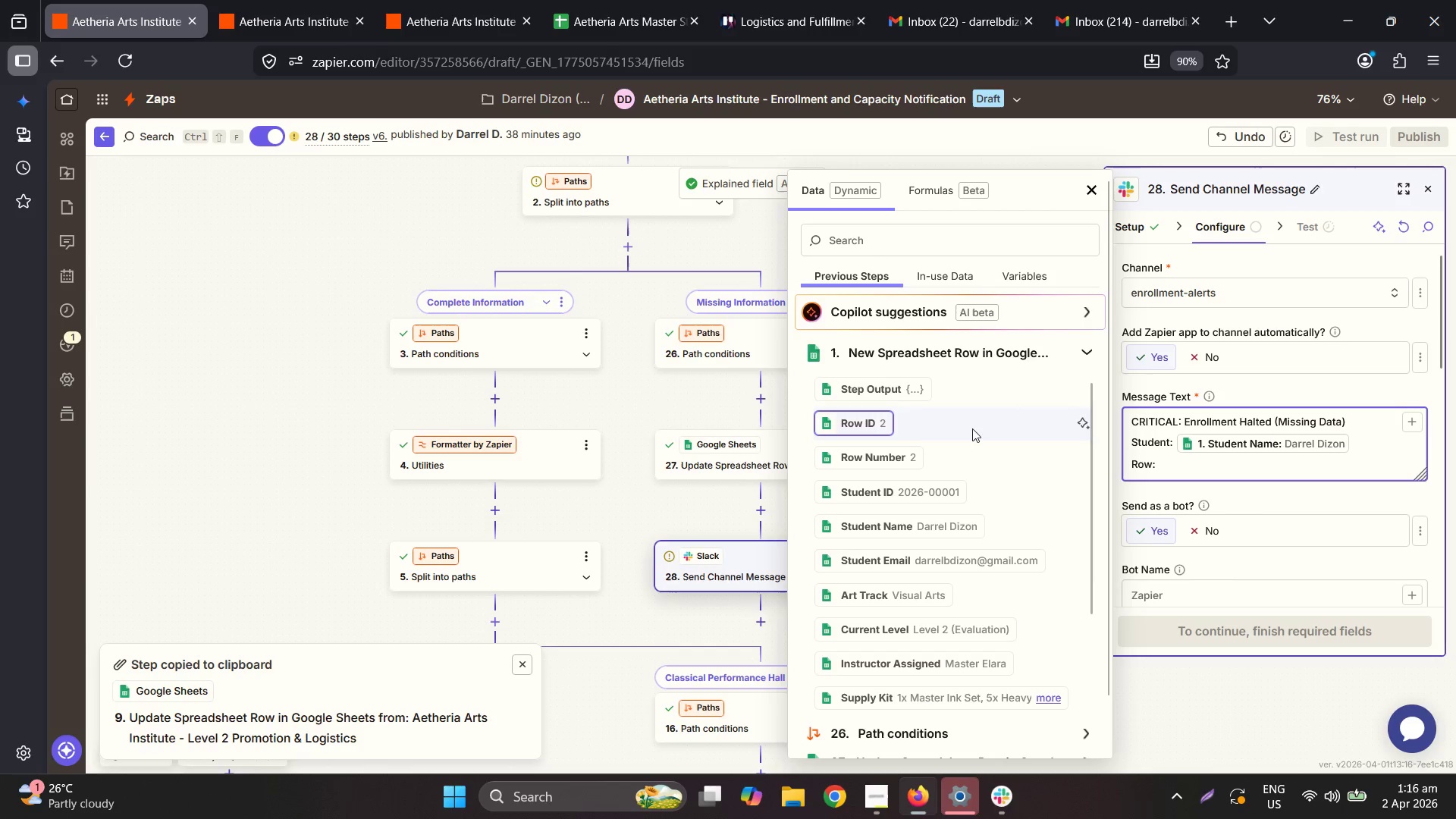 
left_click([862, 425])
 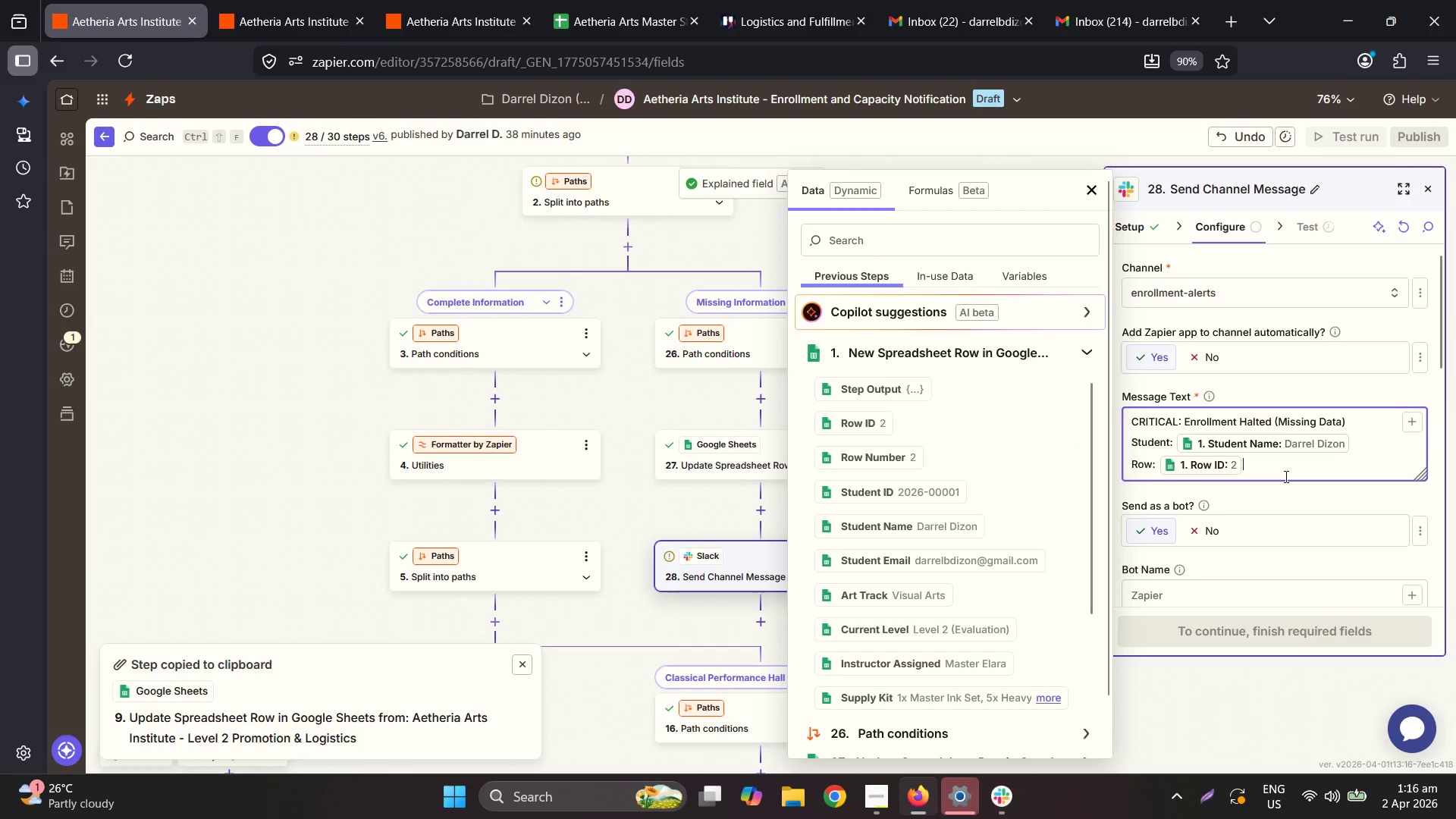 
left_click([1271, 466])
 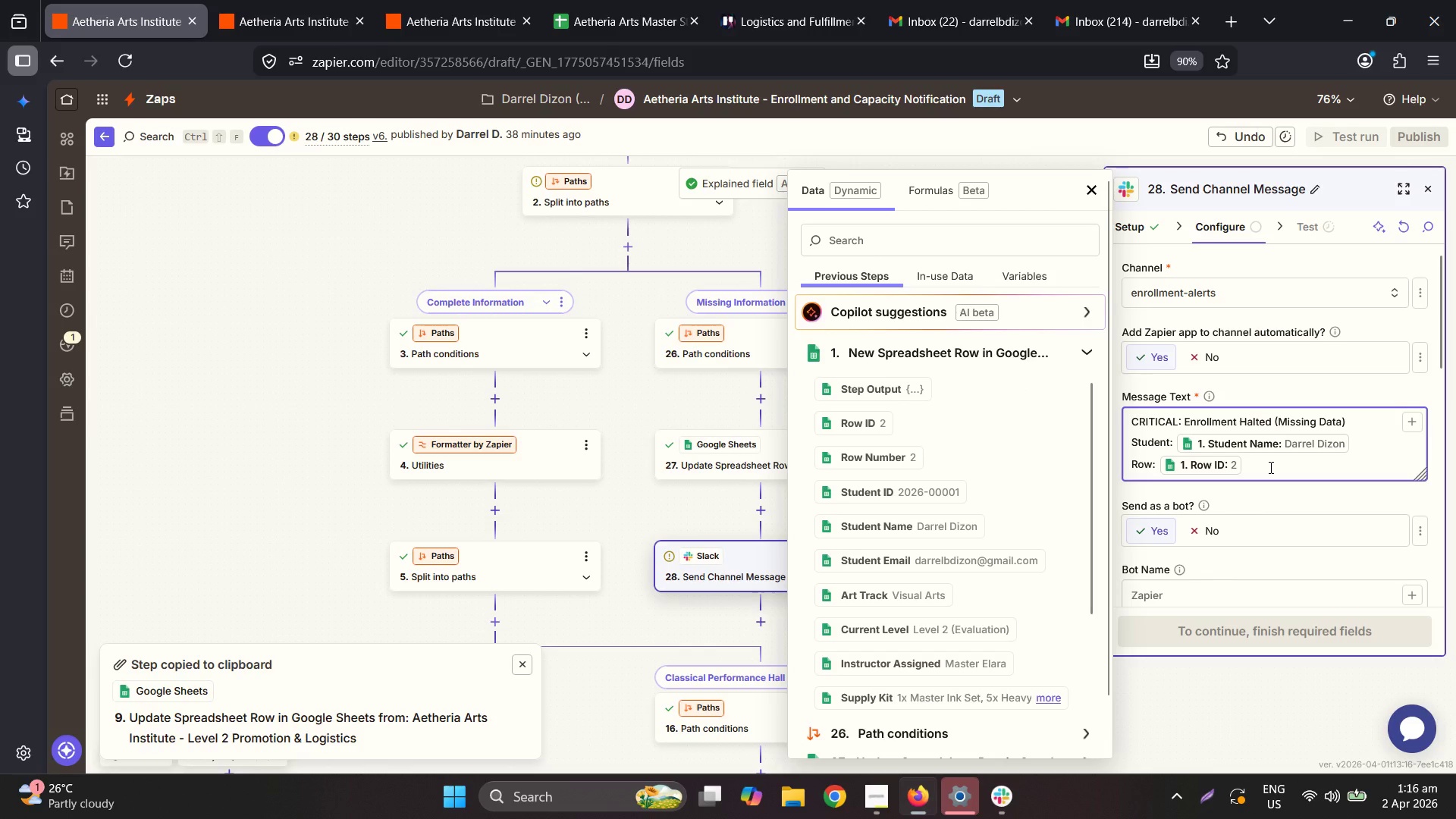 
key(Enter)
 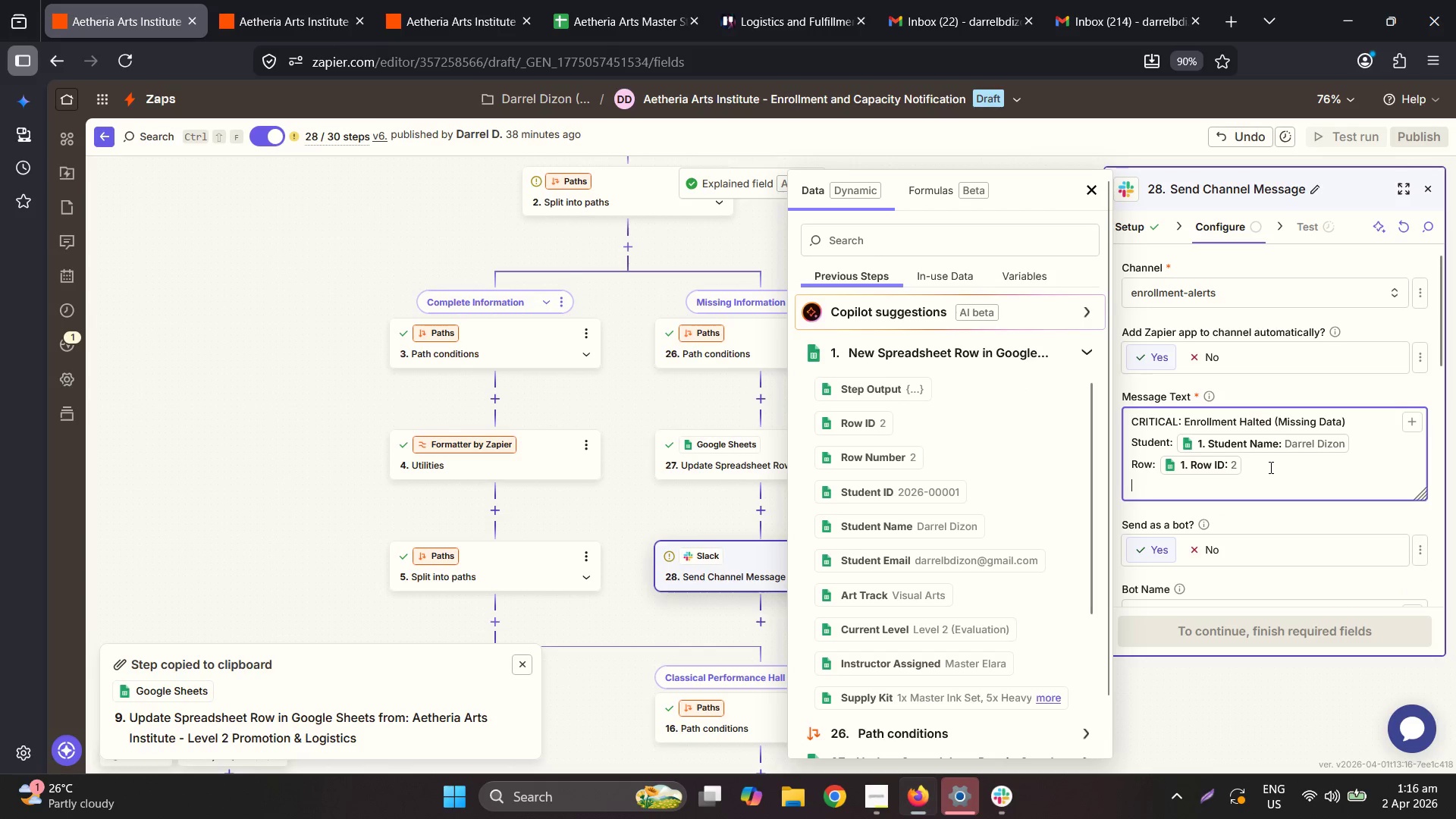 
key(Enter)
 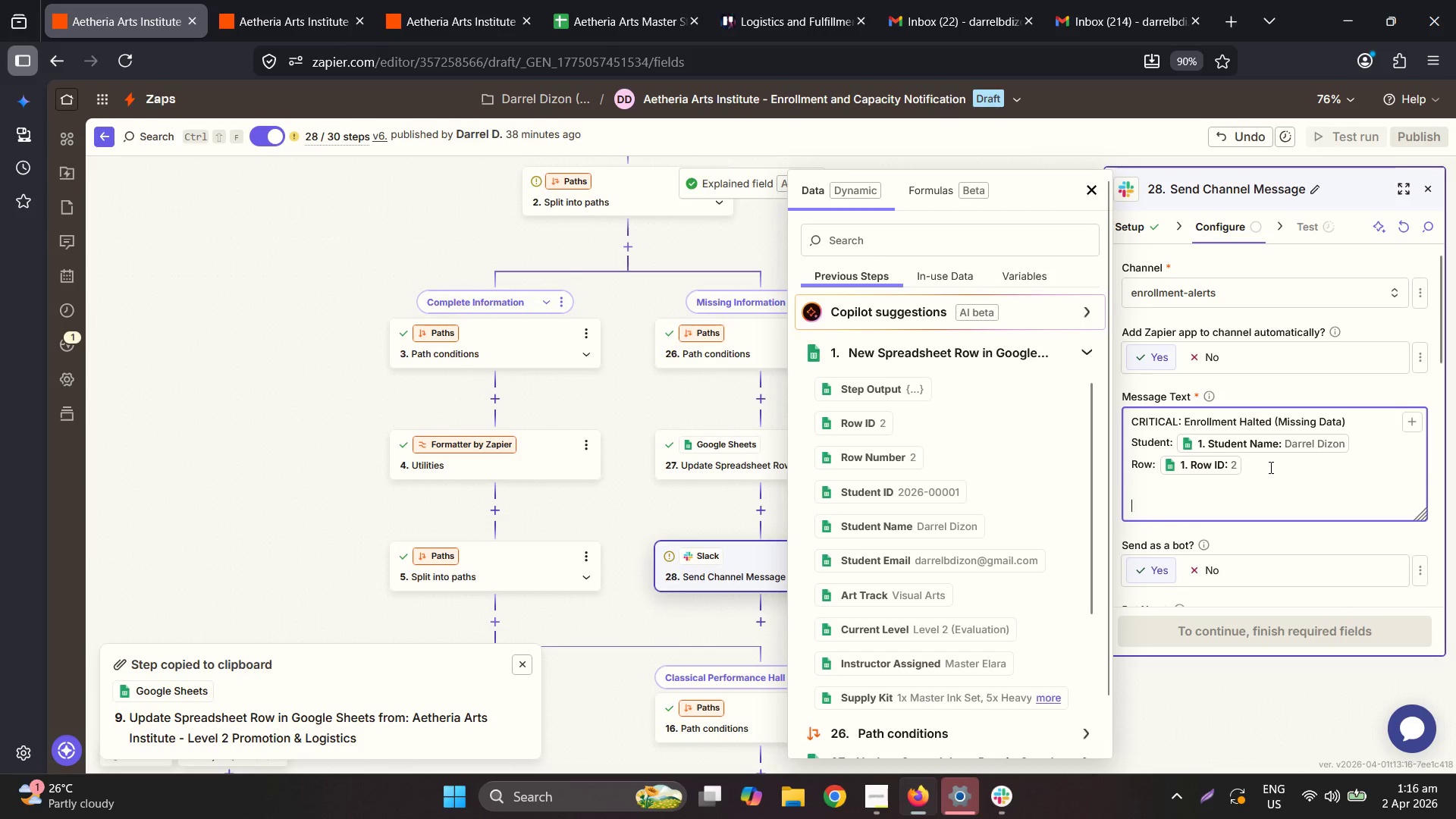 
type(The following required fields are mss)
key(Backspace)
key(Backspace)
type(issing:)
 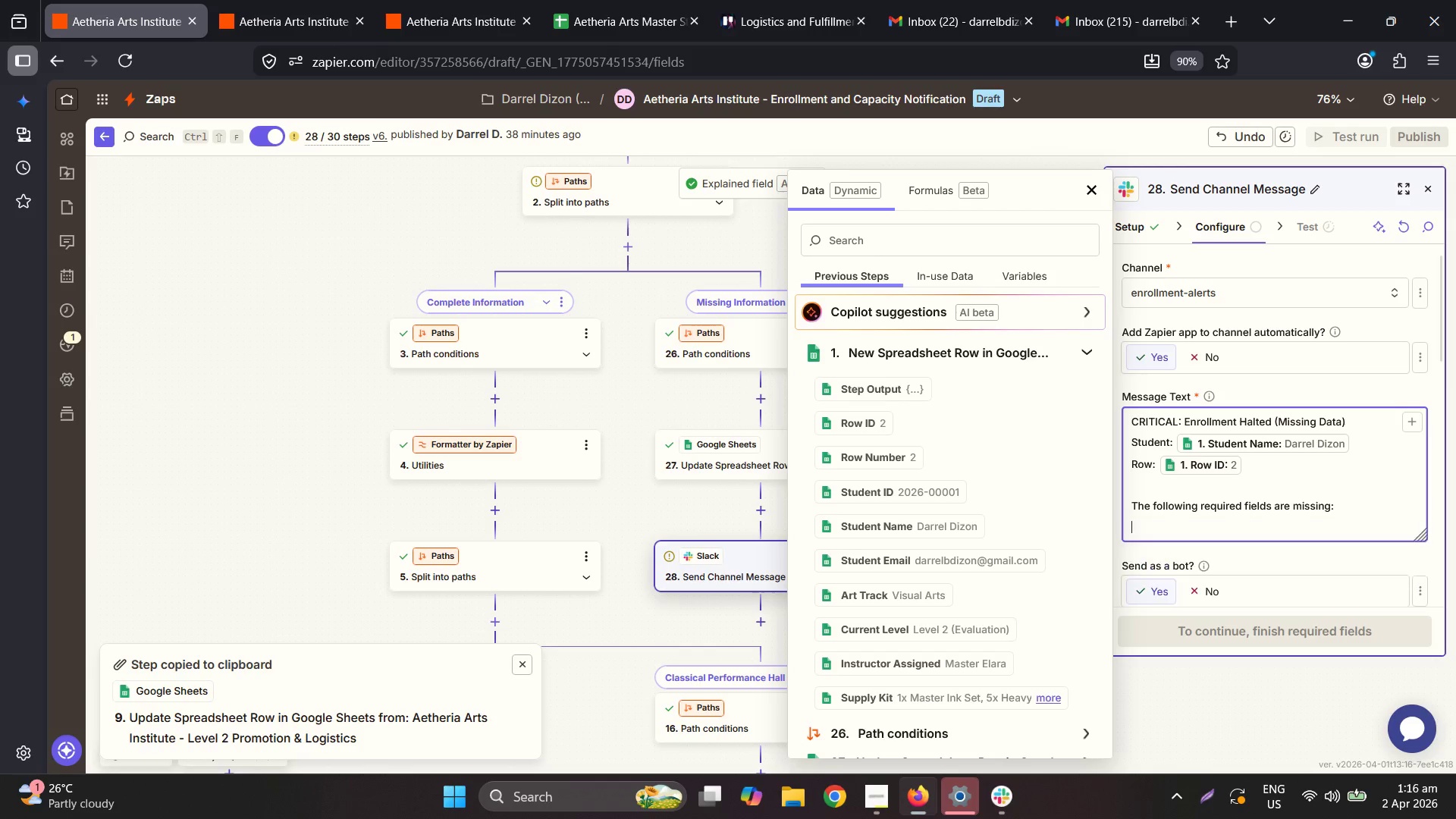 
 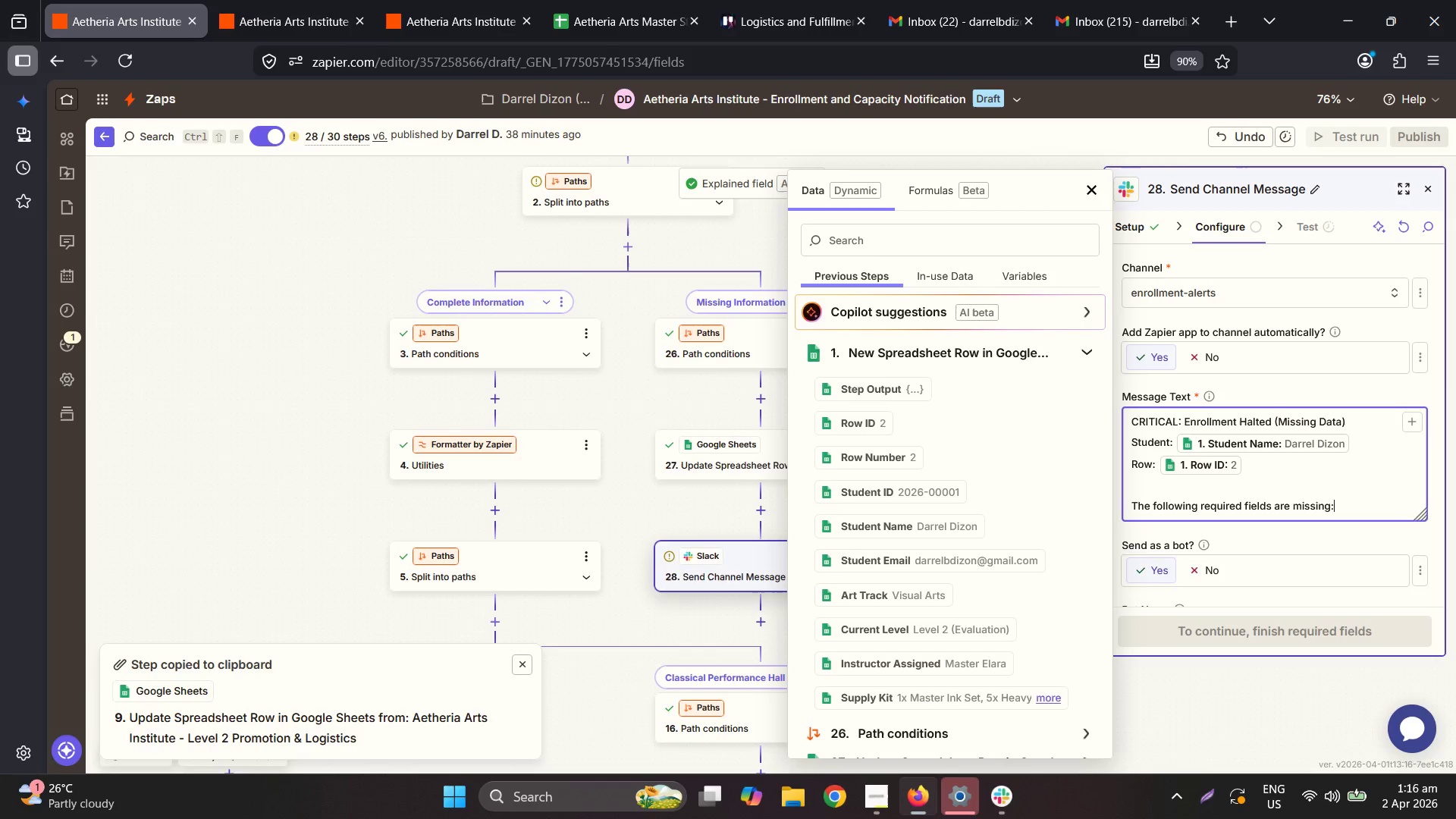 
key(Enter)
 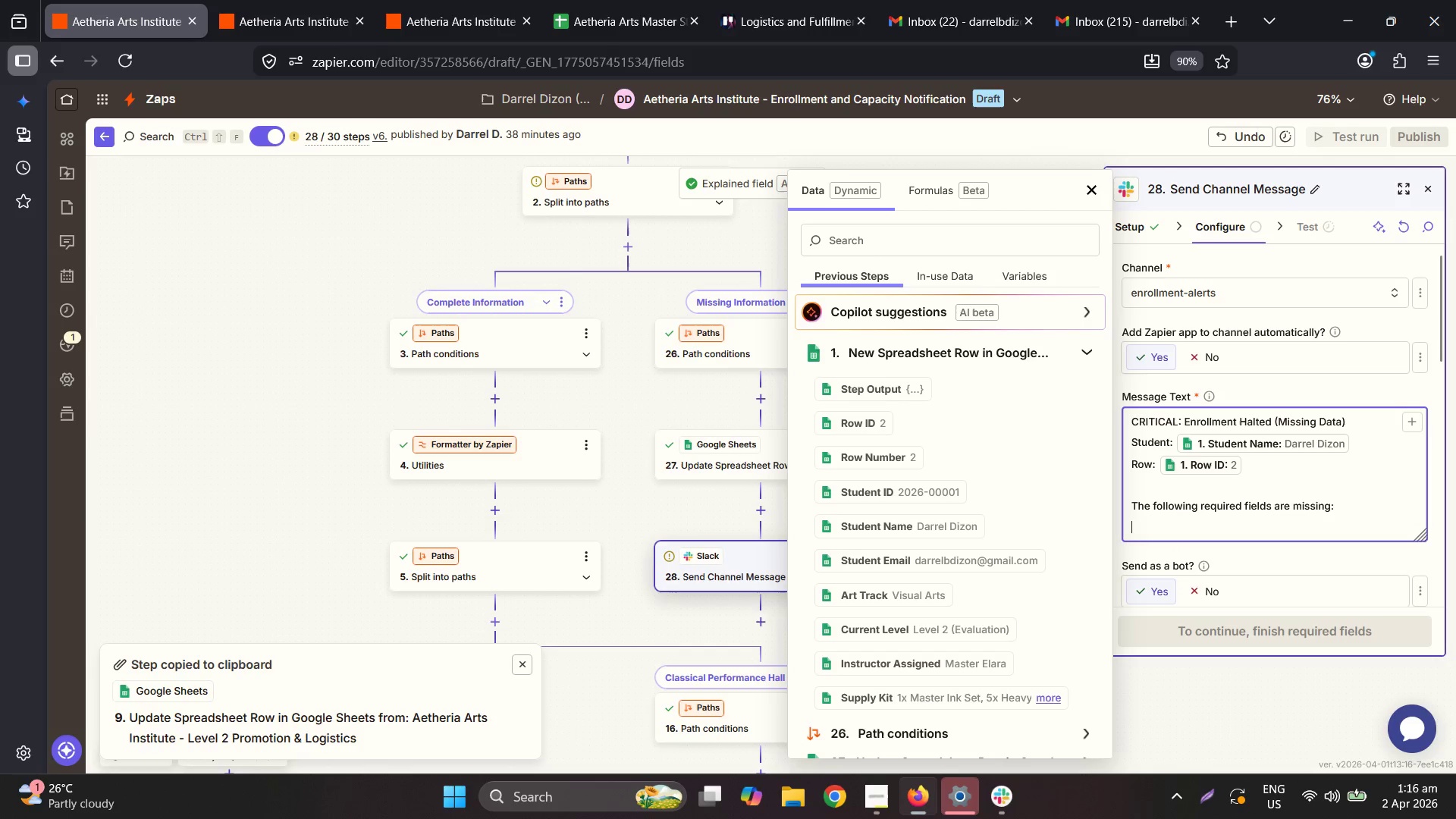 
type(ST)
key(Backspace)
type(tudet)
key(Backspace)
type(nt ID: )
 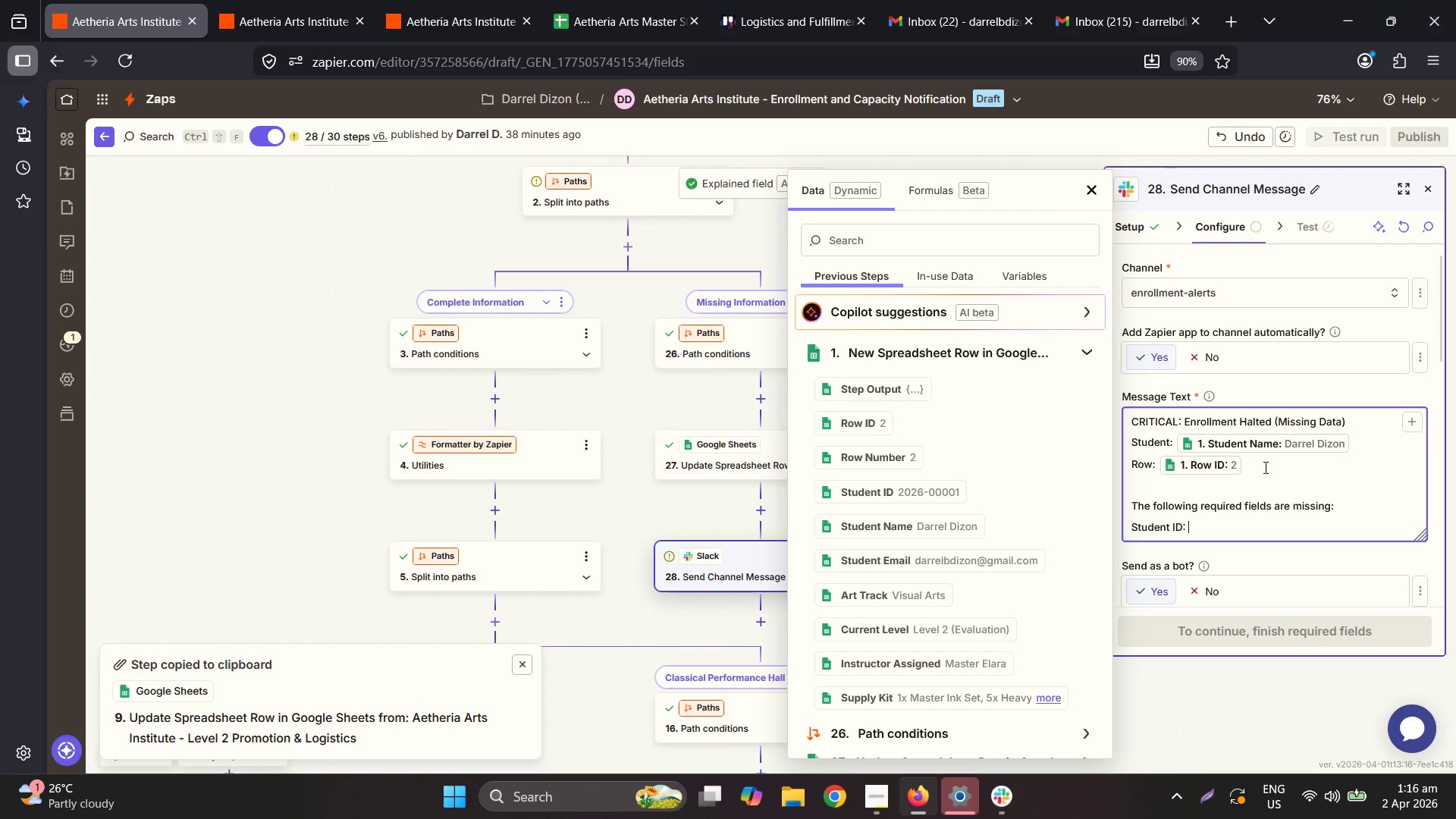 
key(Enter)
 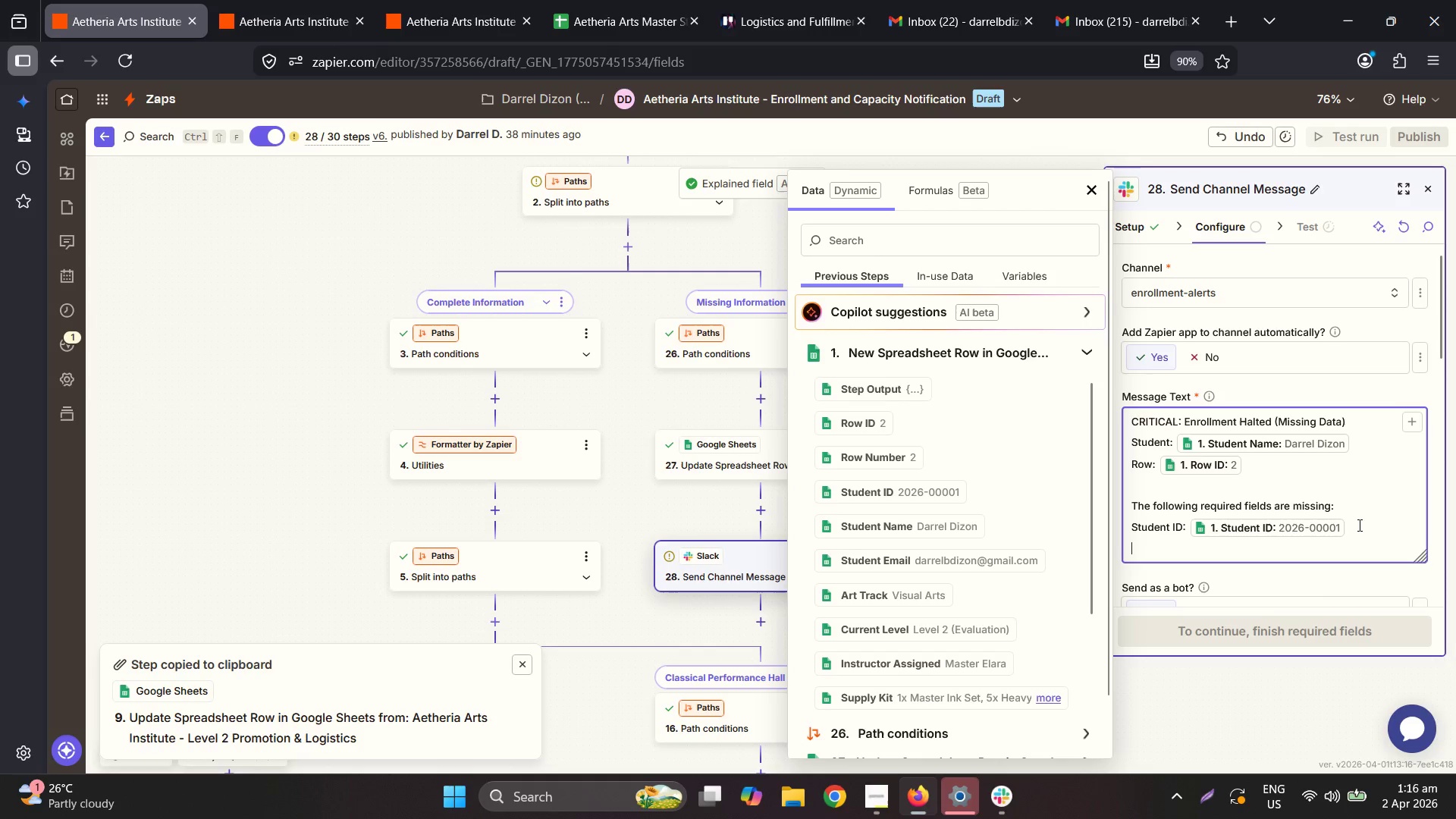 
type(S)
key(Backspace)
type(Email: )
 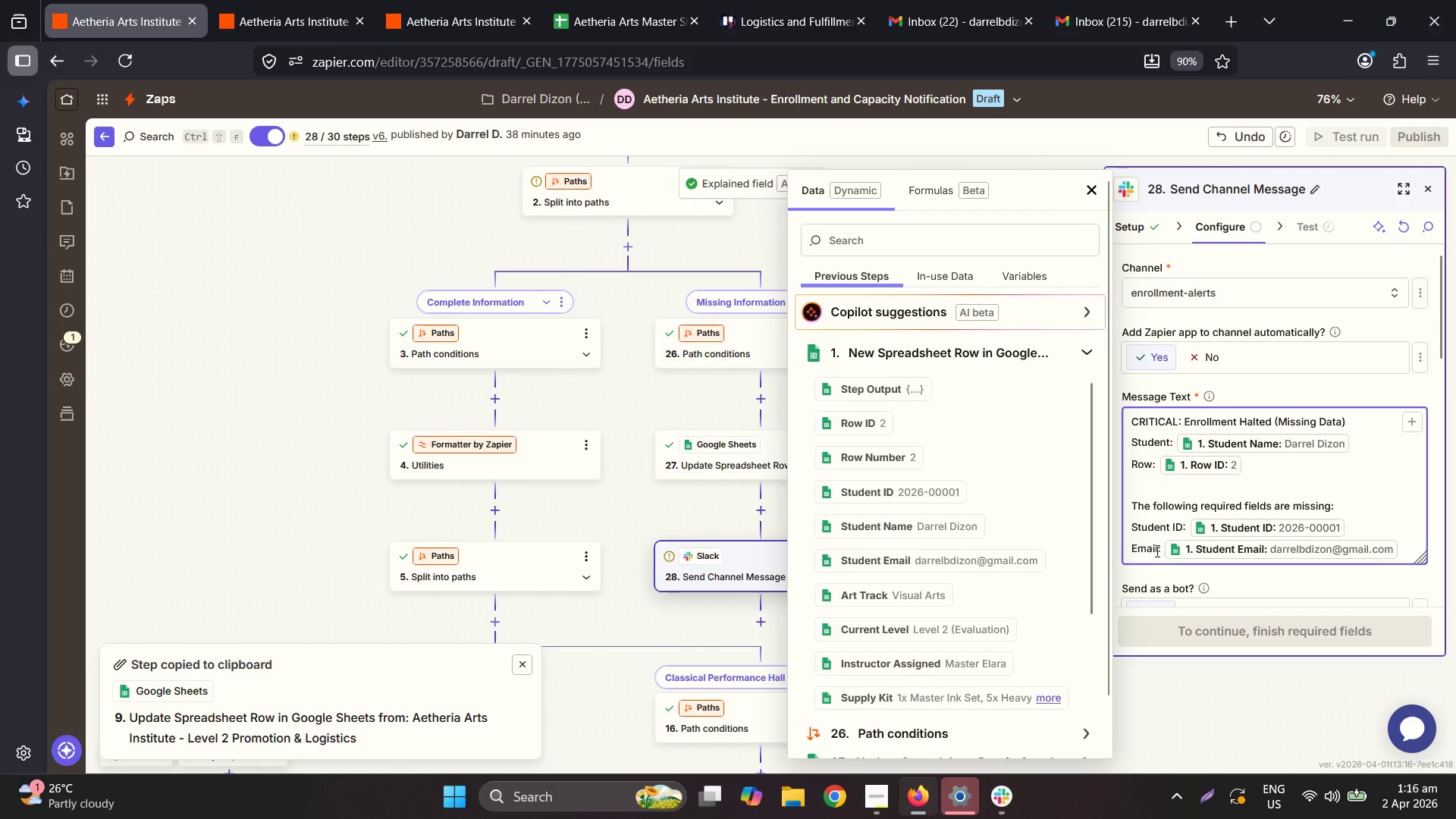 
double_click([1130, 542])
 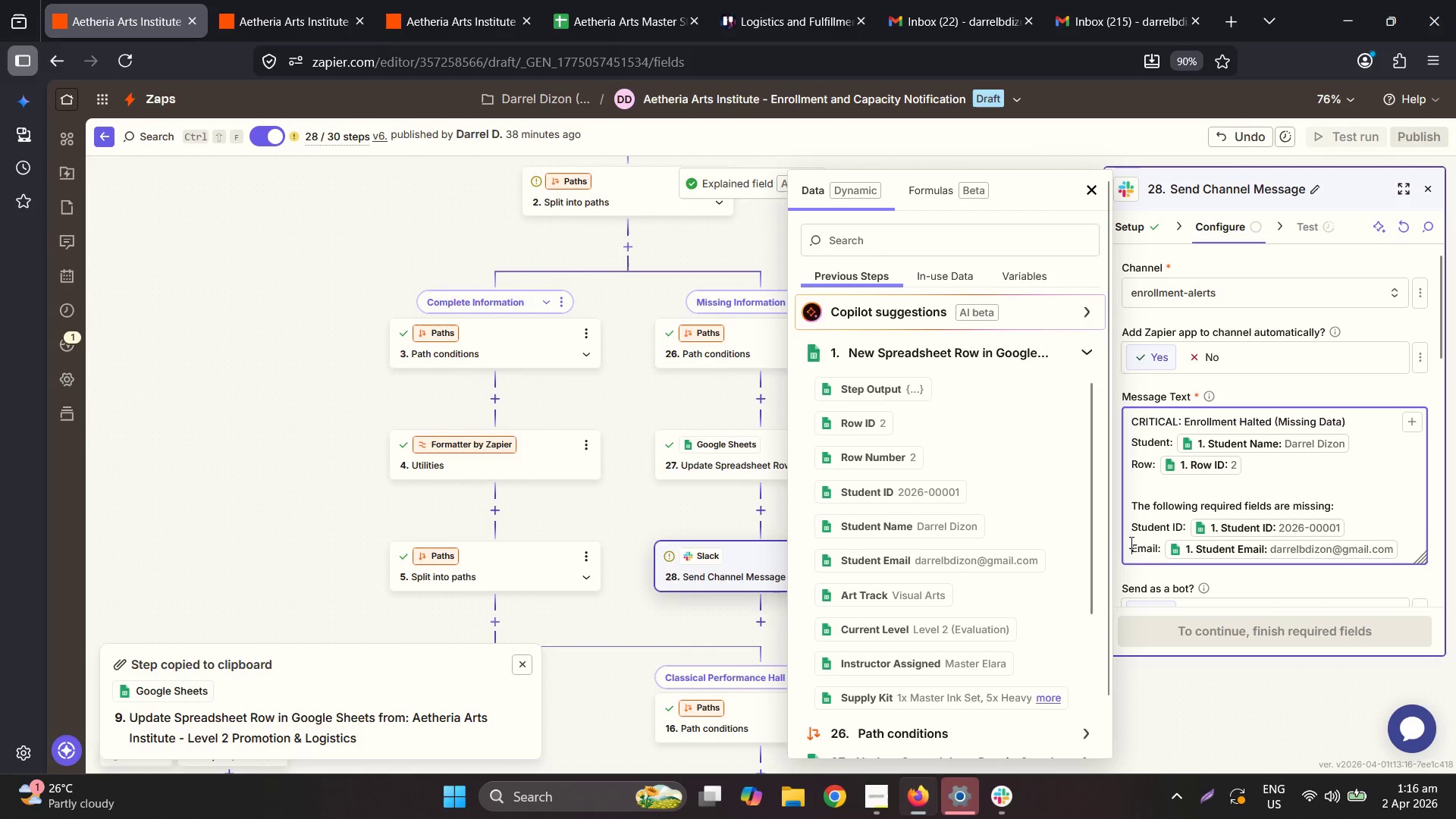 
type(Student )
 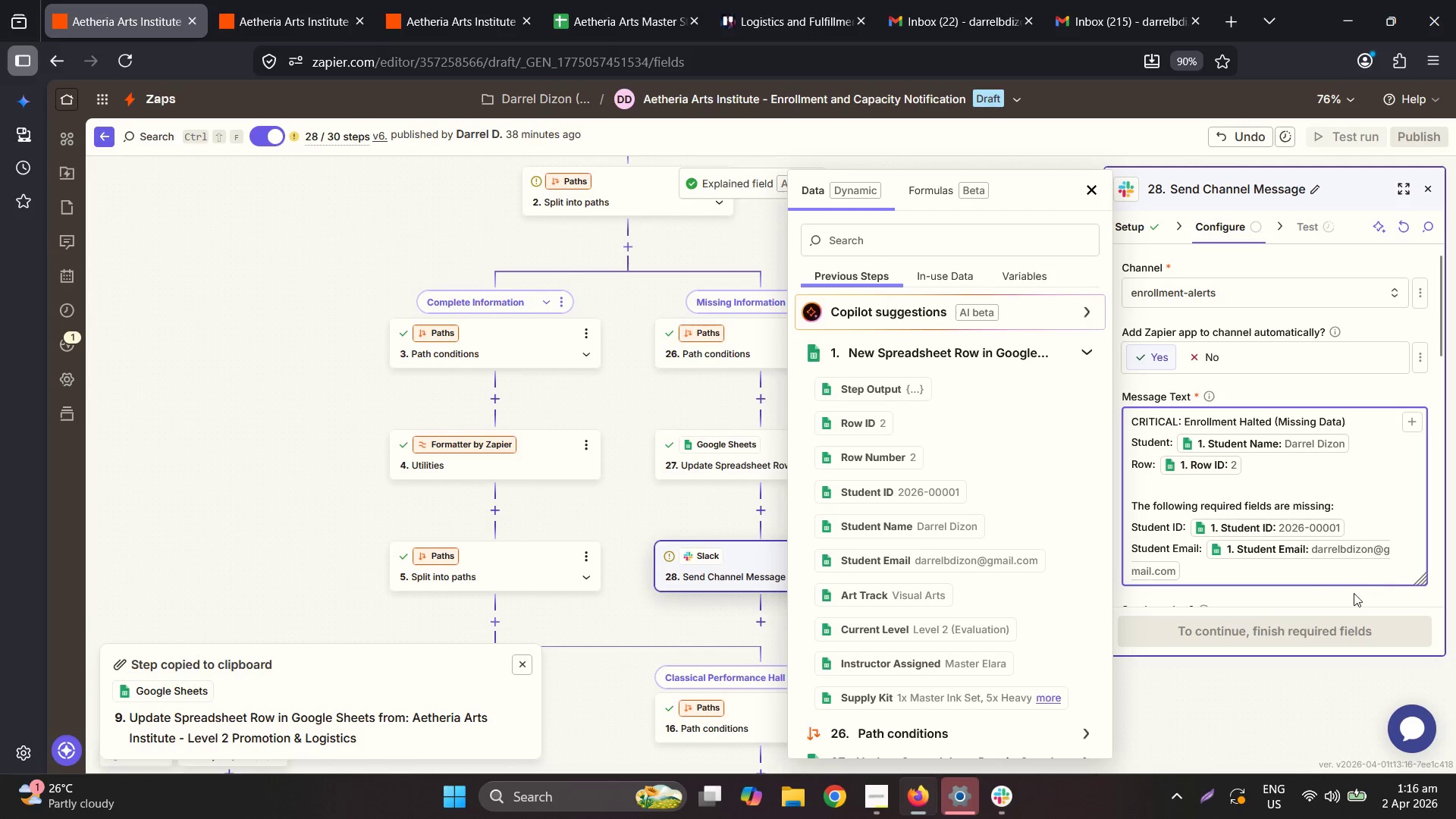 
left_click([1296, 574])
 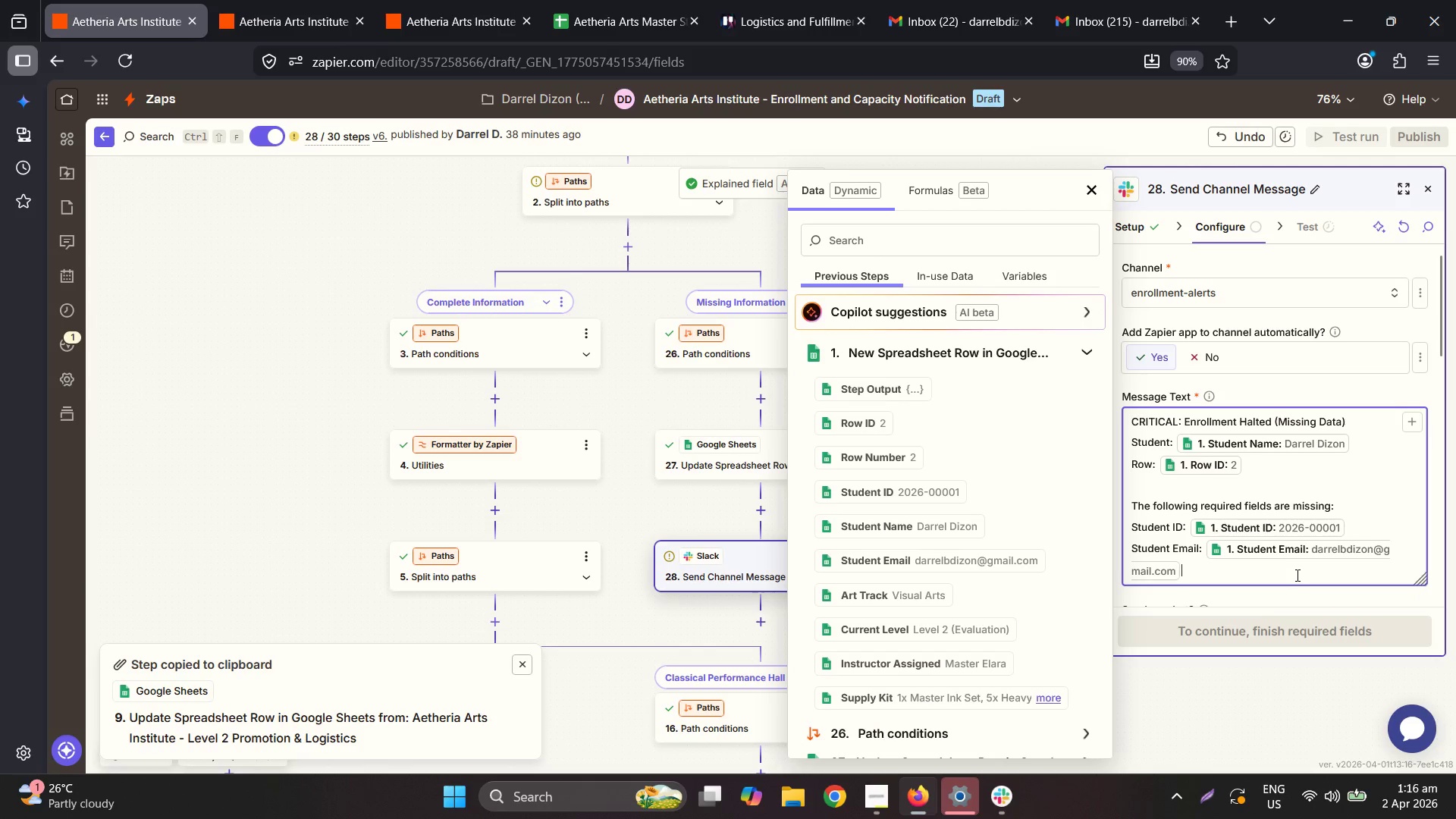 
scroll: coordinate [1296, 574], scroll_direction: down, amount: 1.0
 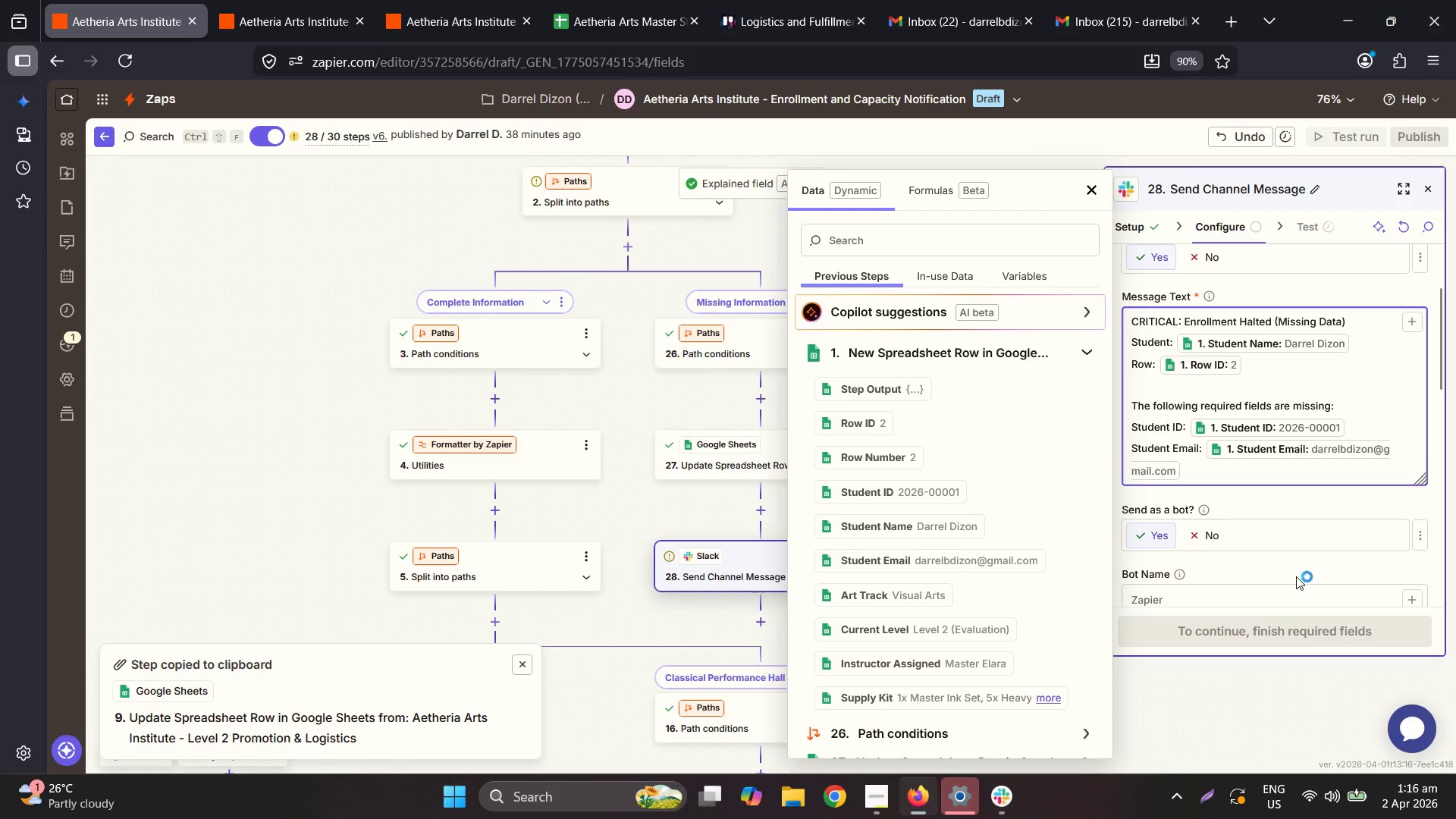 
key(Enter)
 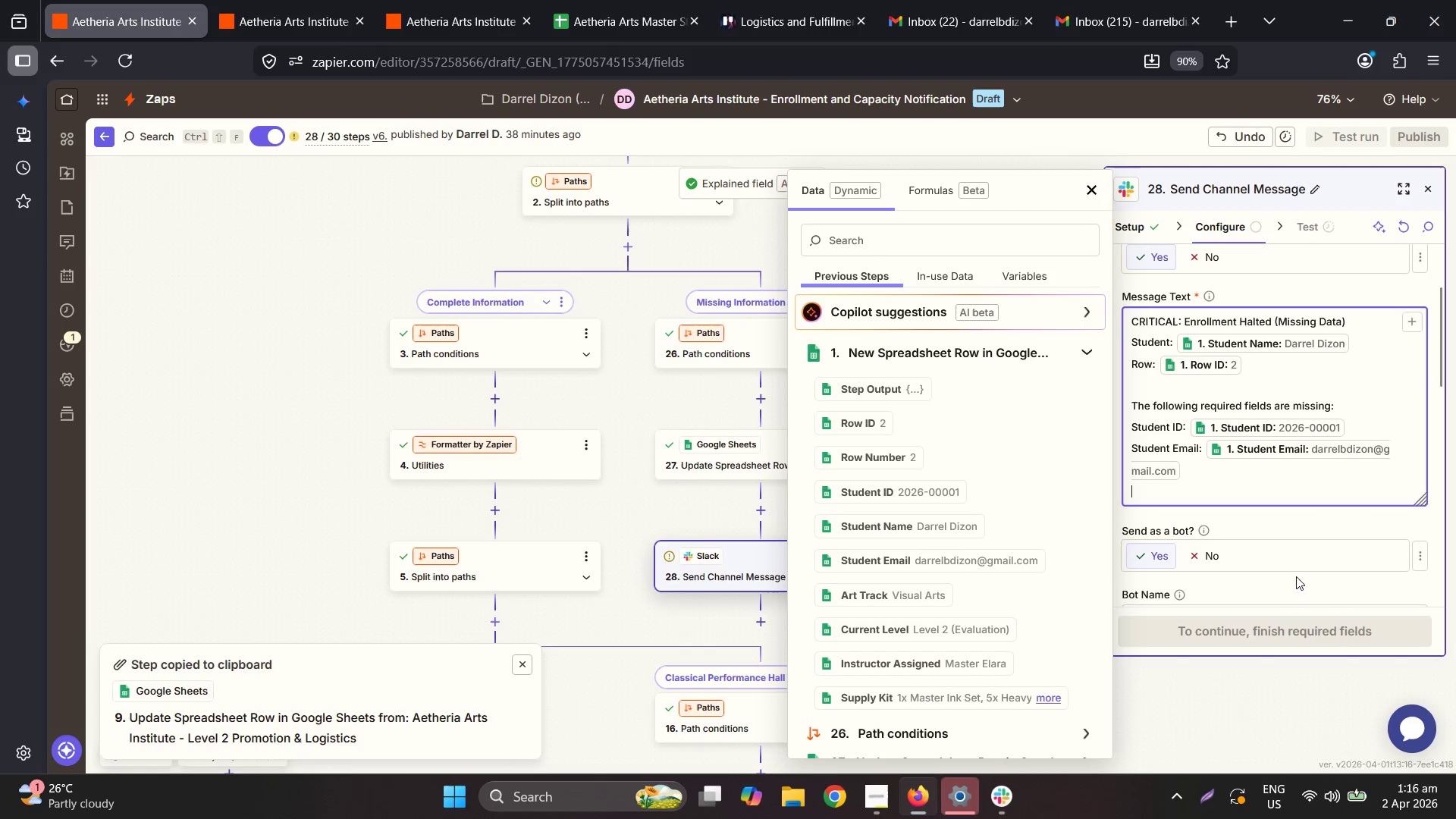 
type(Art Track: )
 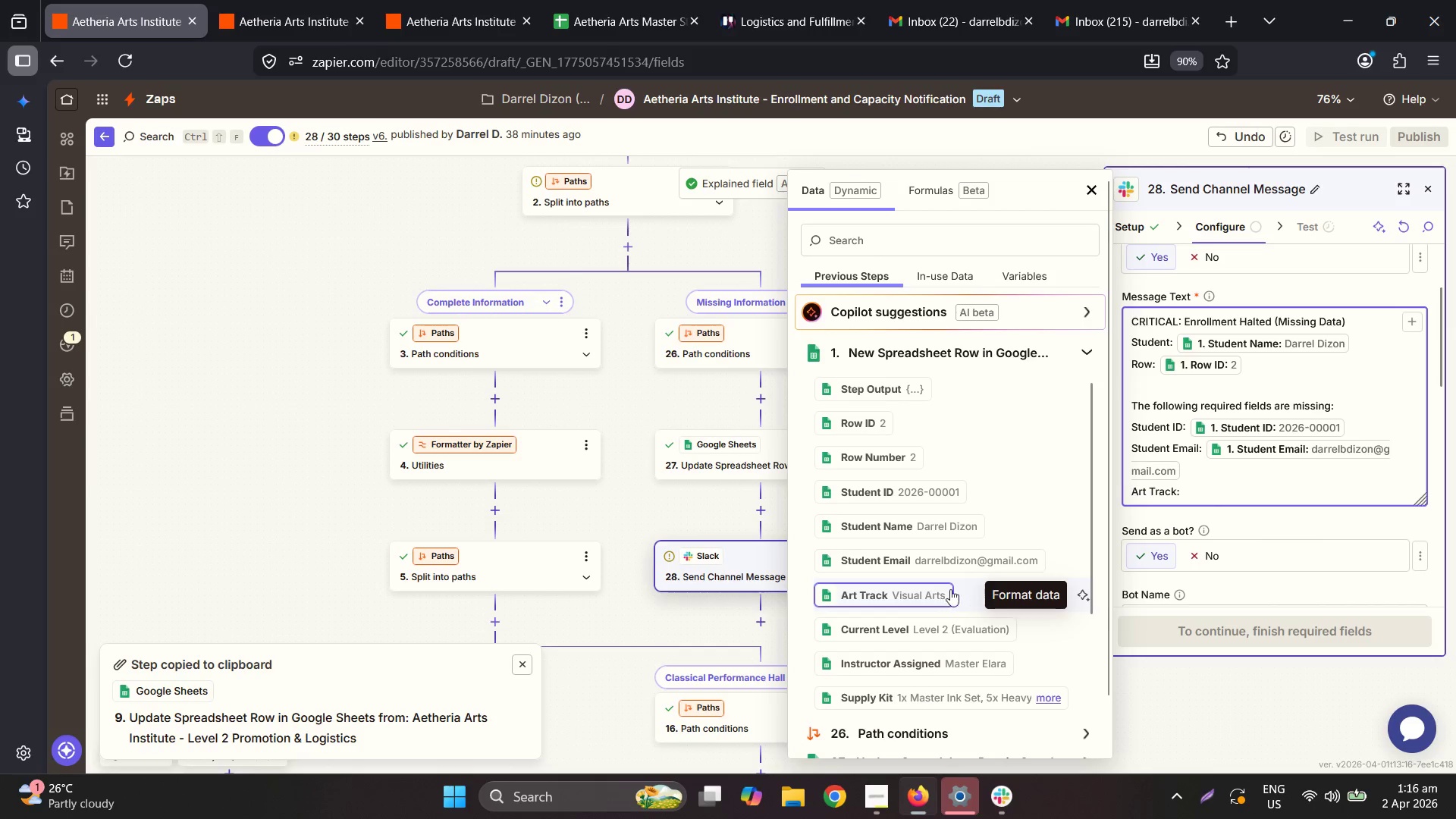 
left_click([888, 593])
 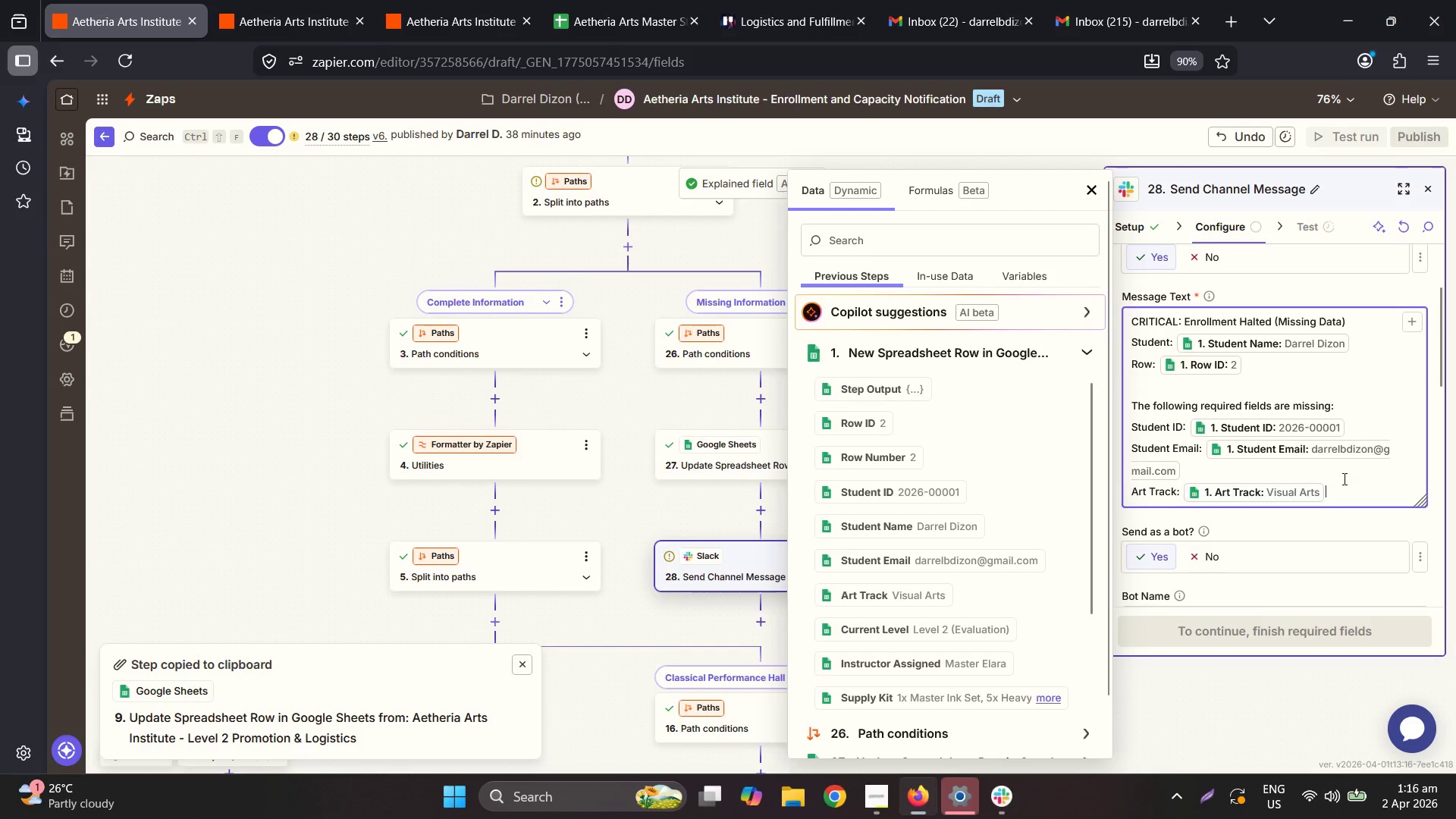 
left_click([1347, 479])
 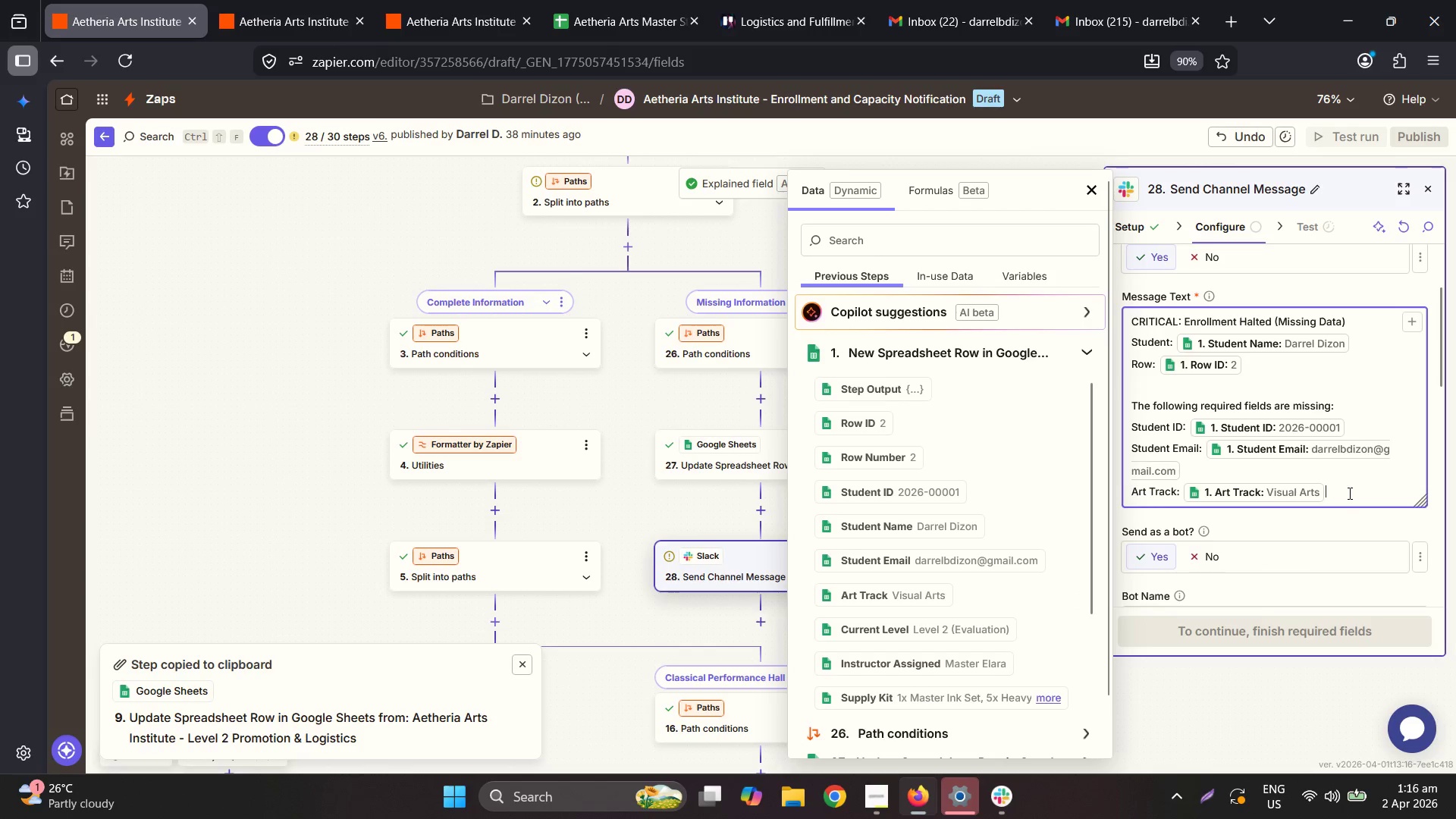 
key(Enter)
 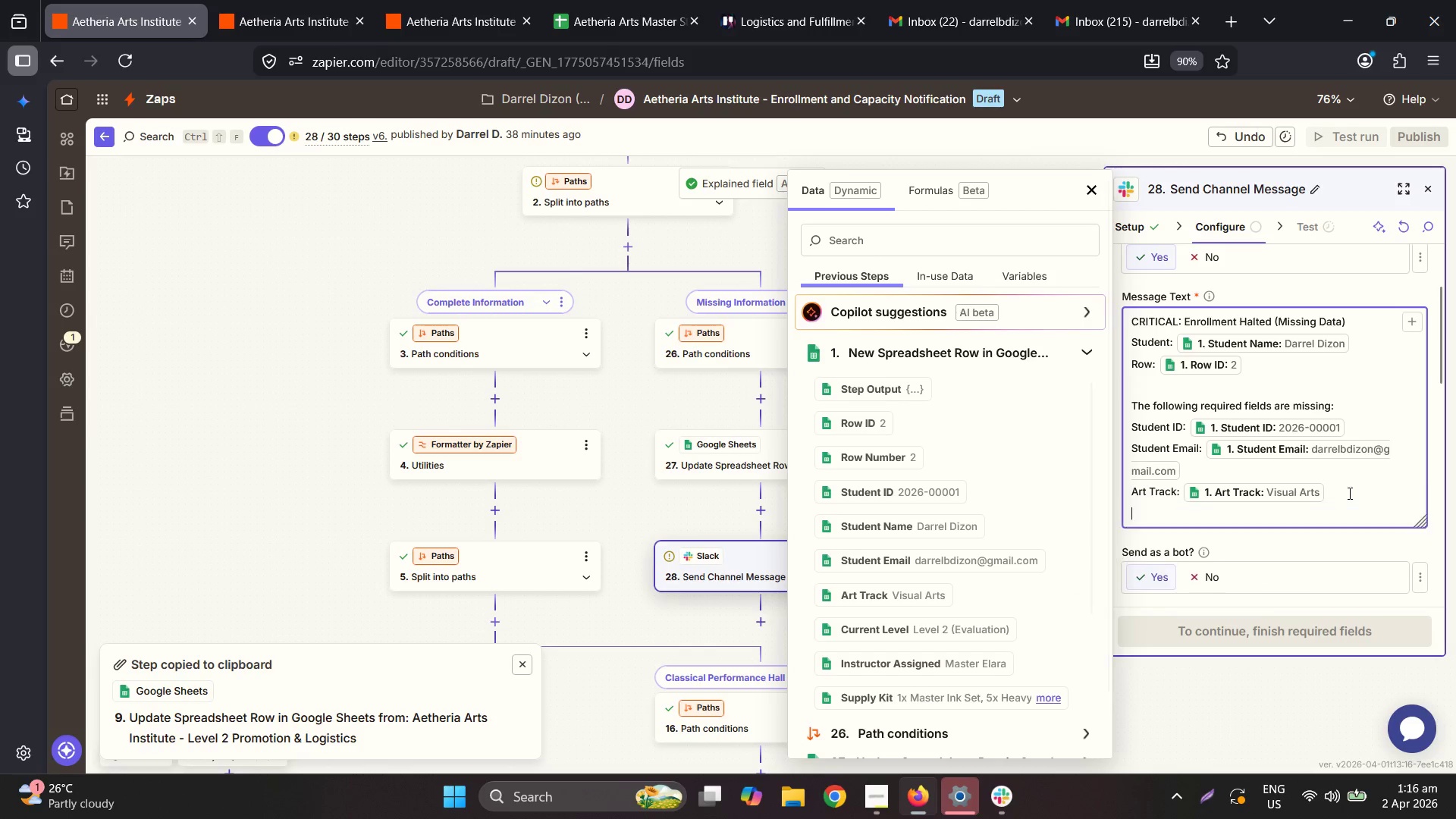 
type(Shipp)
key(Backspace)
type(Studet)
key(Backspace)
type(nt Address: )
 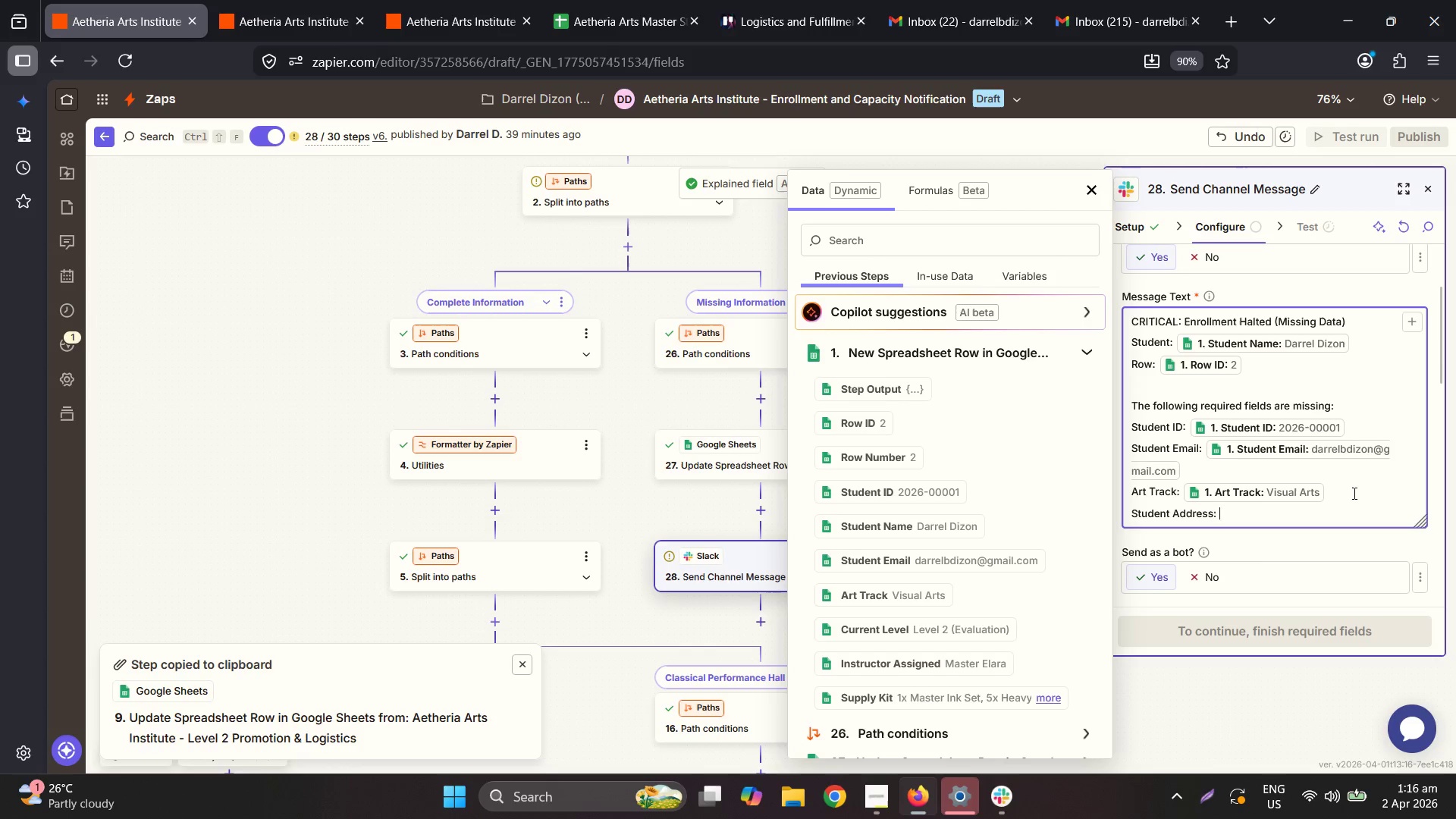 
scroll: coordinate [949, 452], scroll_direction: down, amount: 3.0
 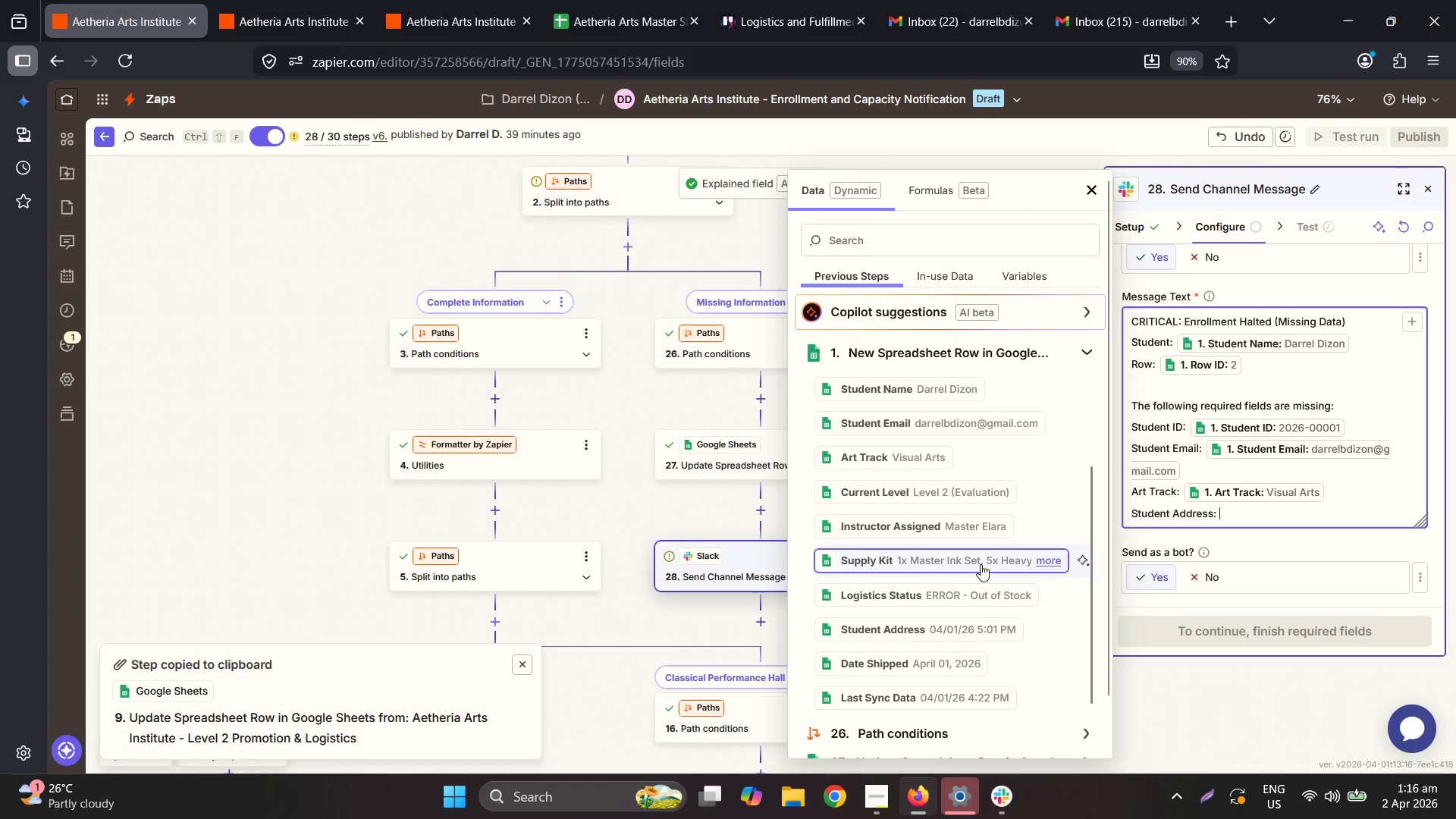 
left_click([922, 617])
 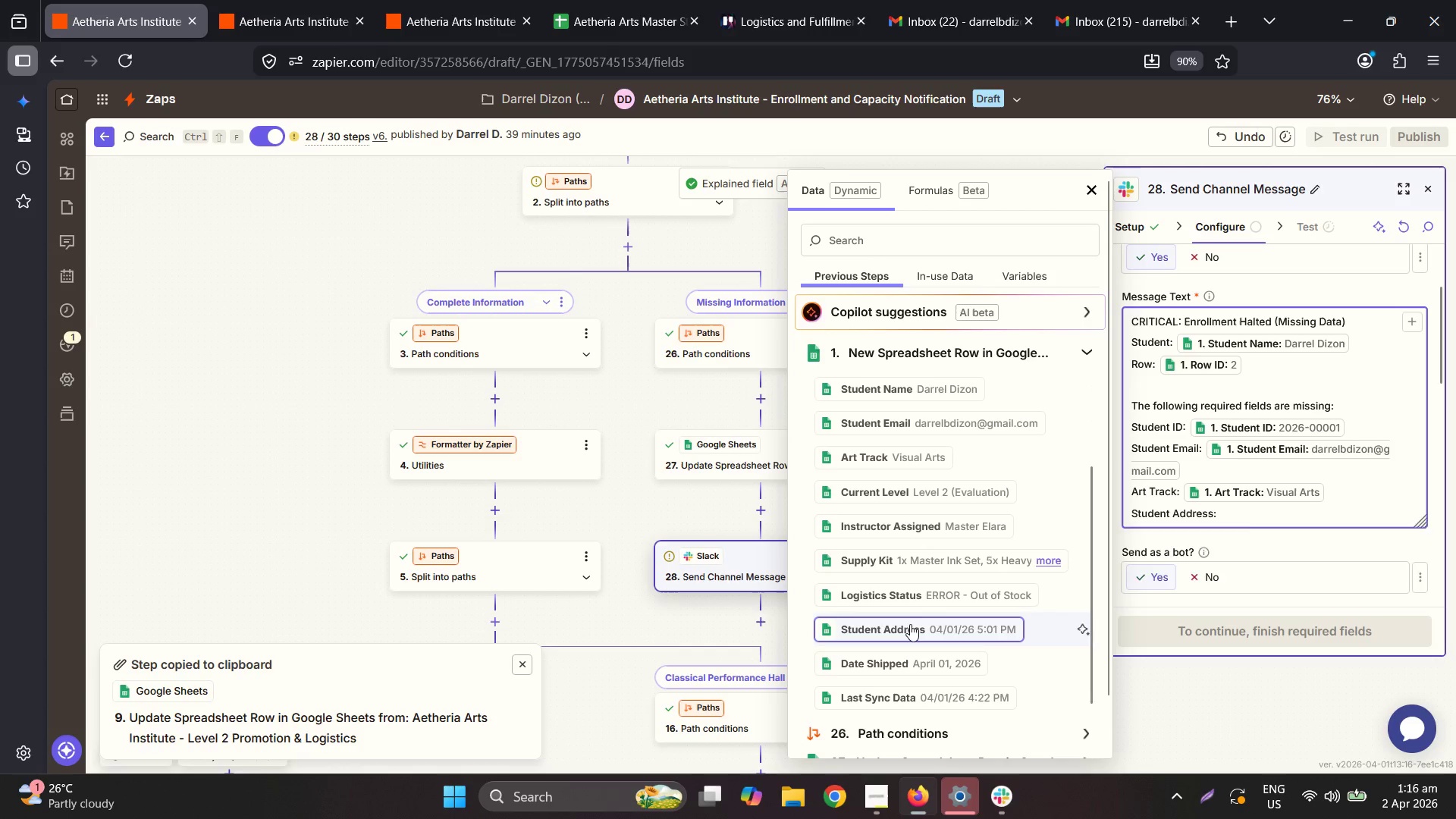 
scroll: coordinate [1313, 469], scroll_direction: down, amount: 2.0
 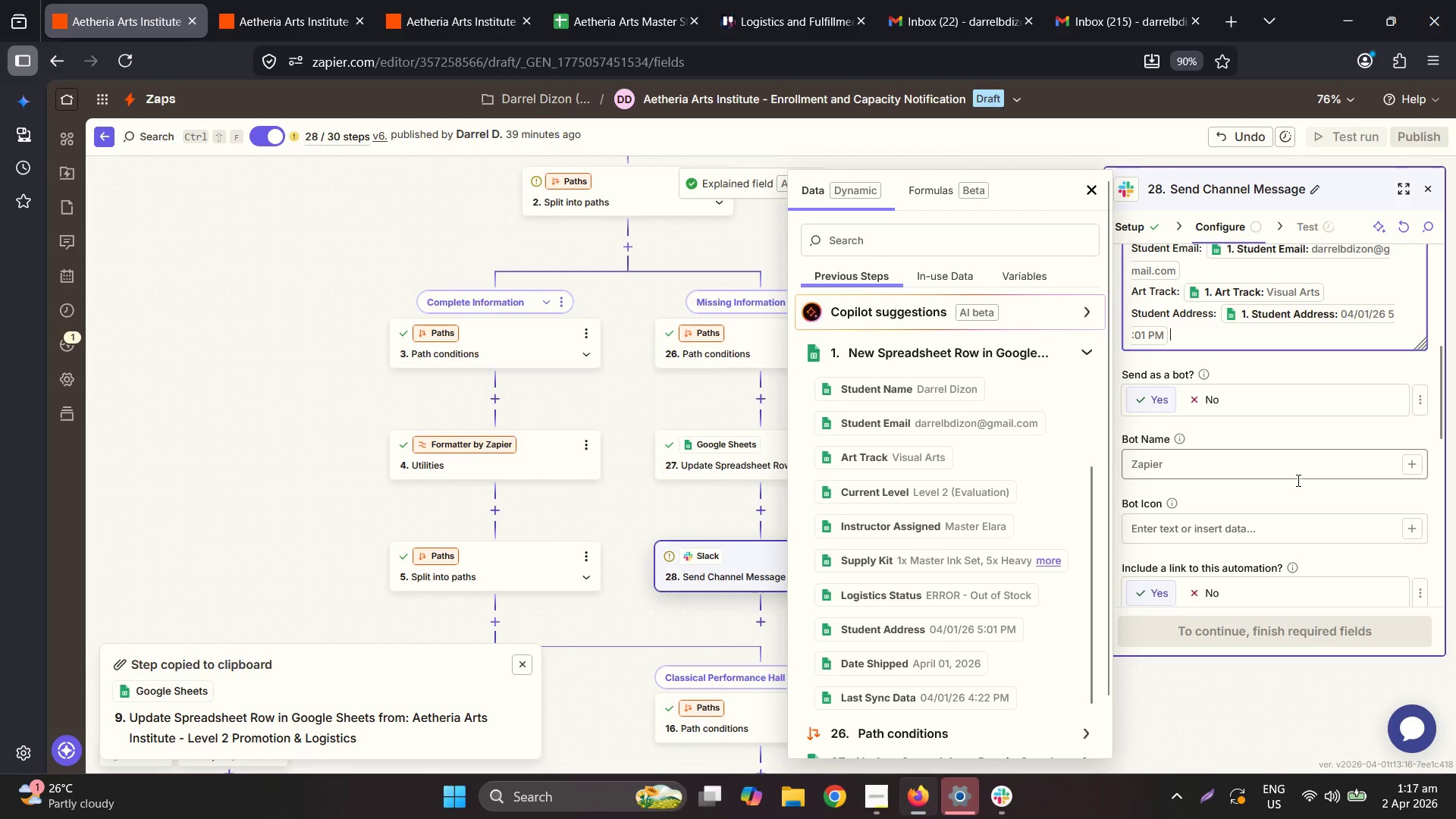 
double_click([1289, 498])
 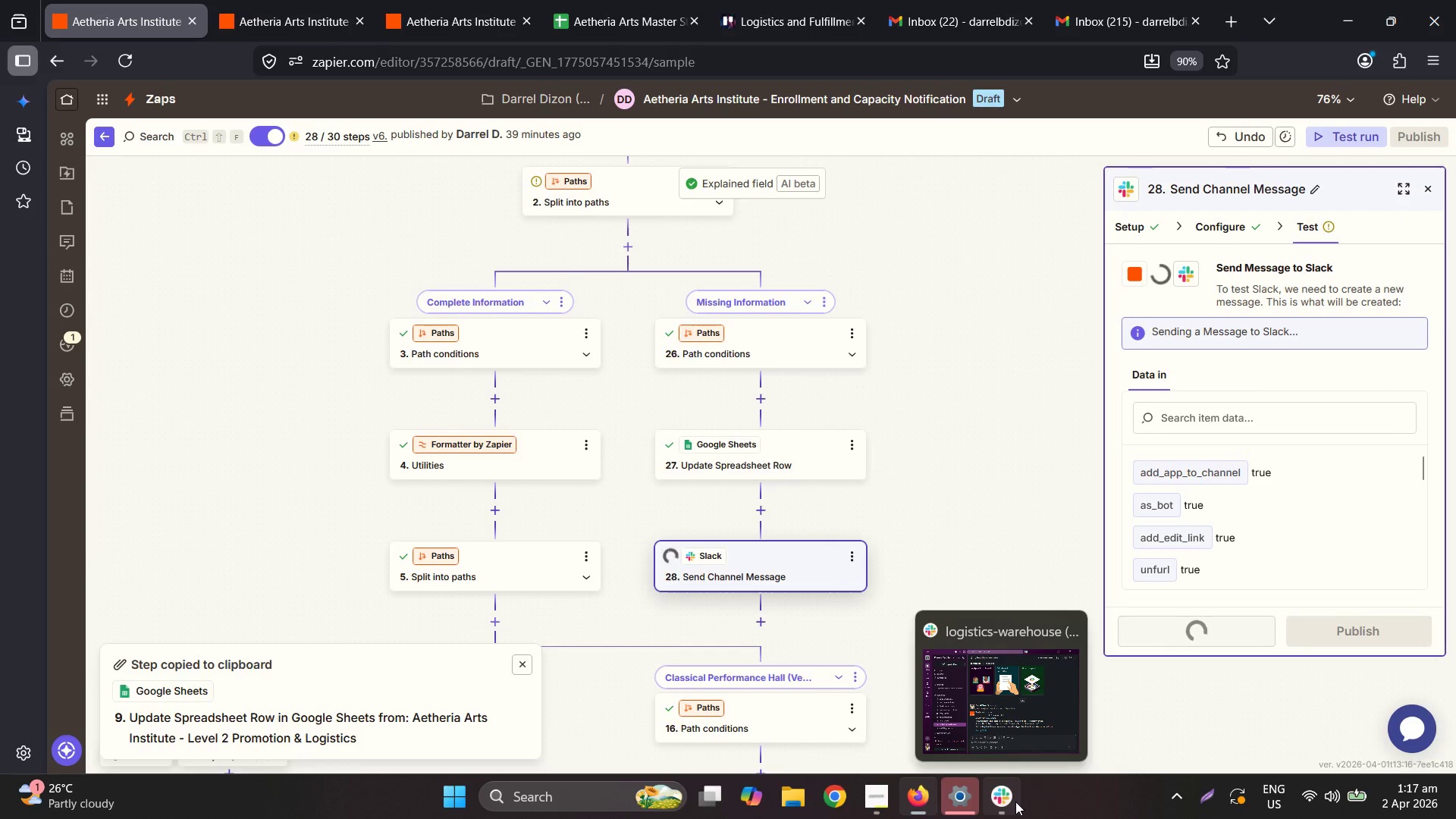 
left_click([1015, 800])
 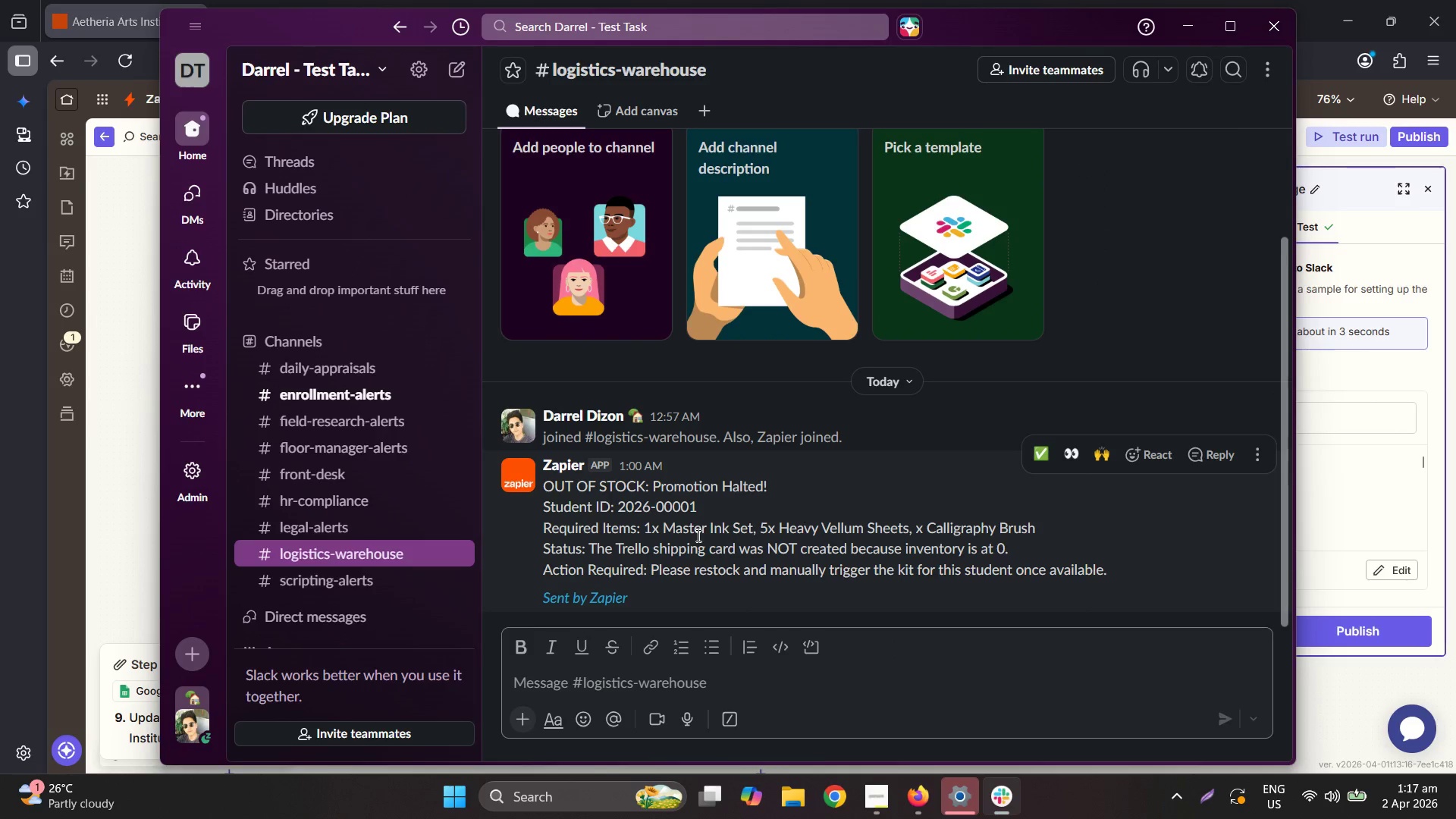 
scroll: coordinate [583, 569], scroll_direction: down, amount: 2.0
 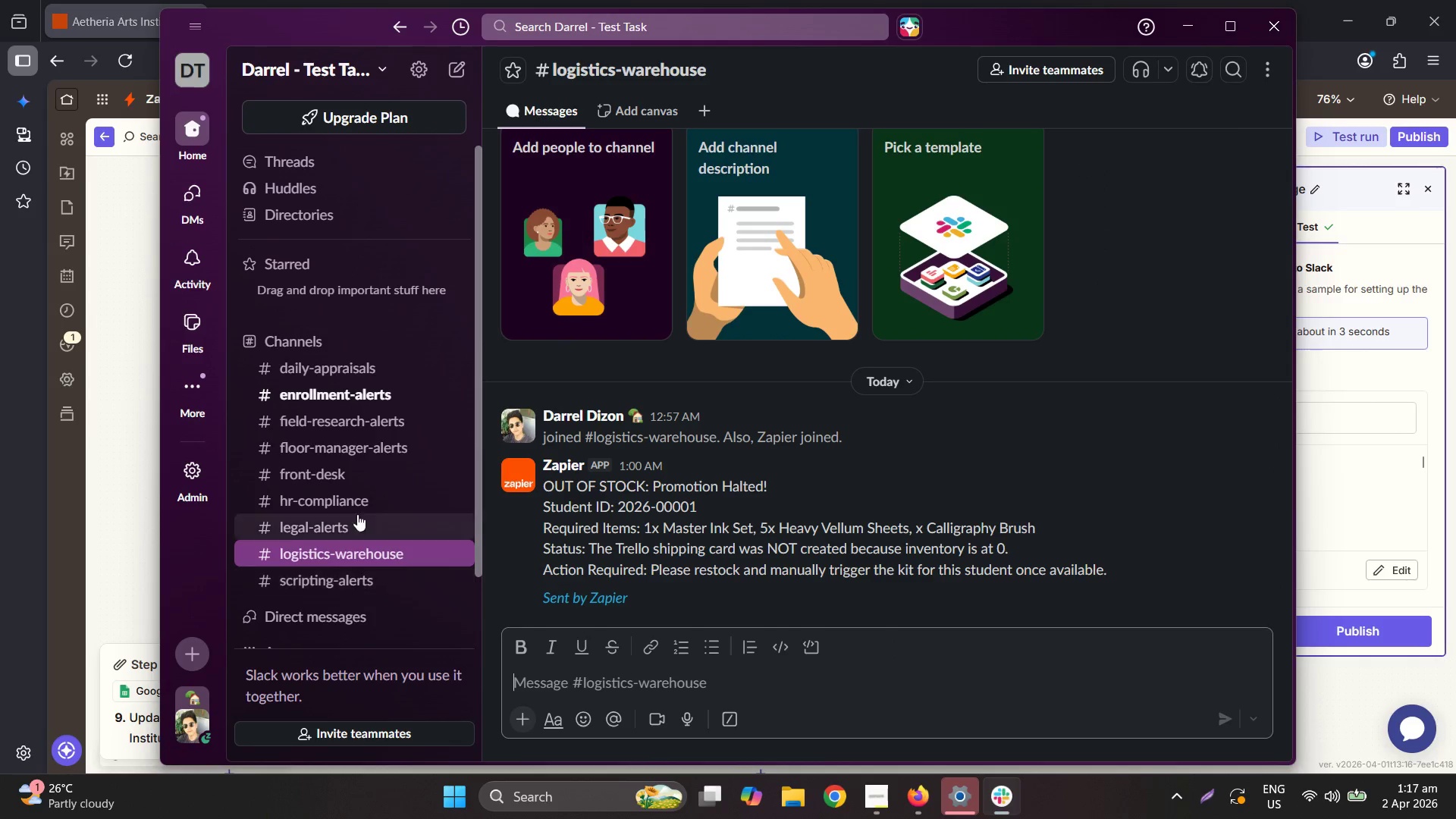 
left_click([334, 387])
 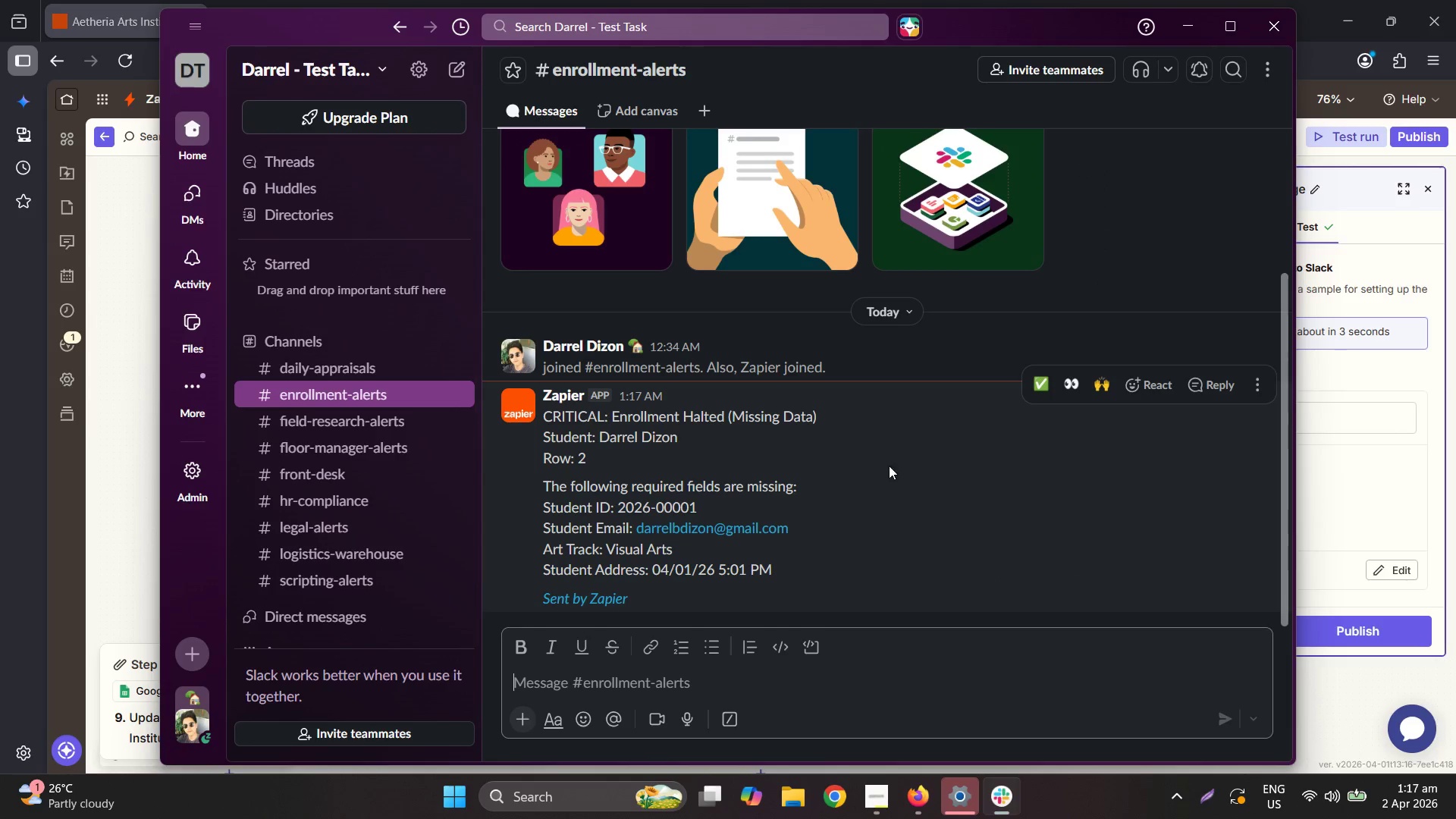 
scroll: coordinate [899, 462], scroll_direction: down, amount: 2.0
 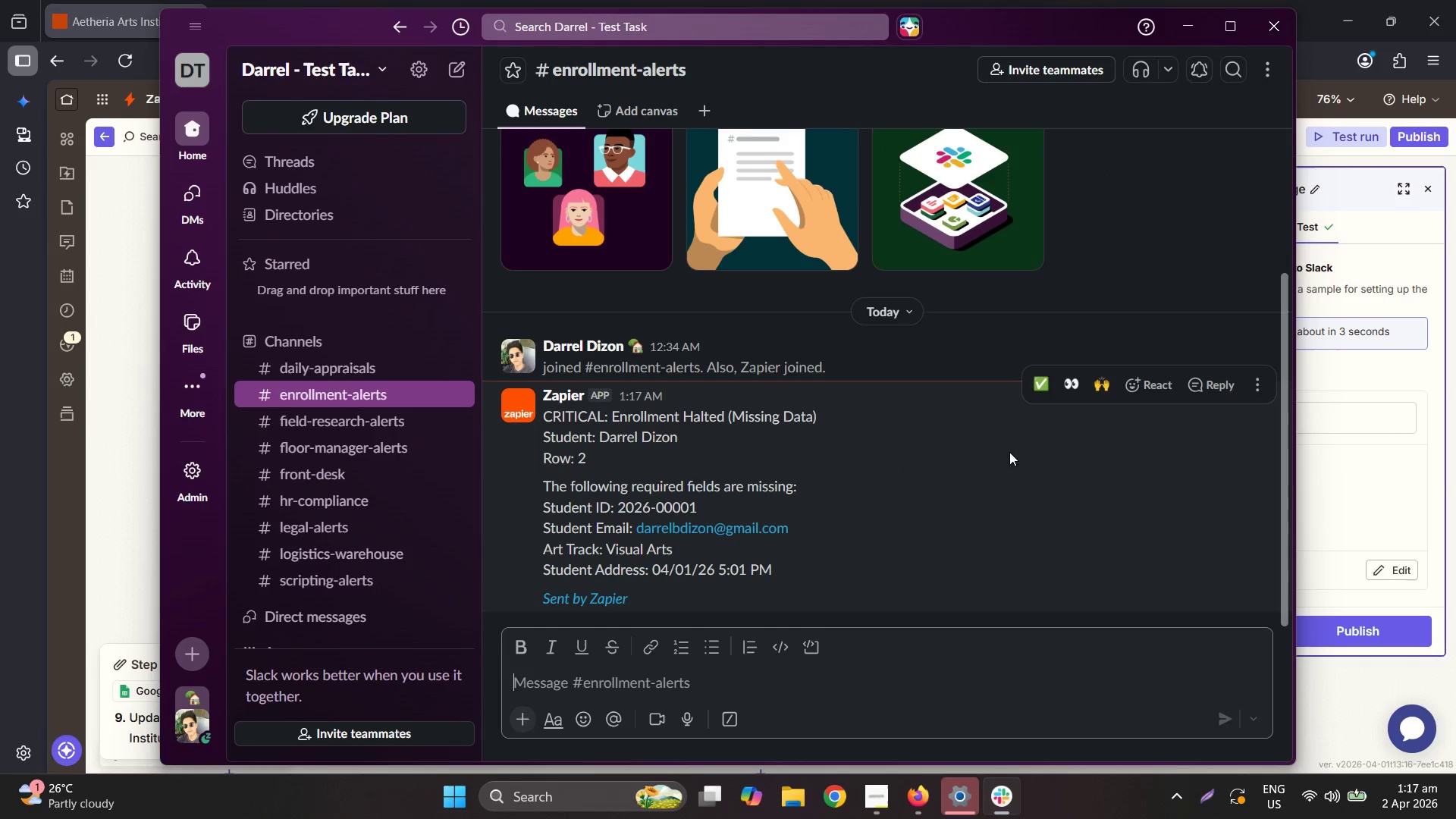 
right_click([1012, 450])
 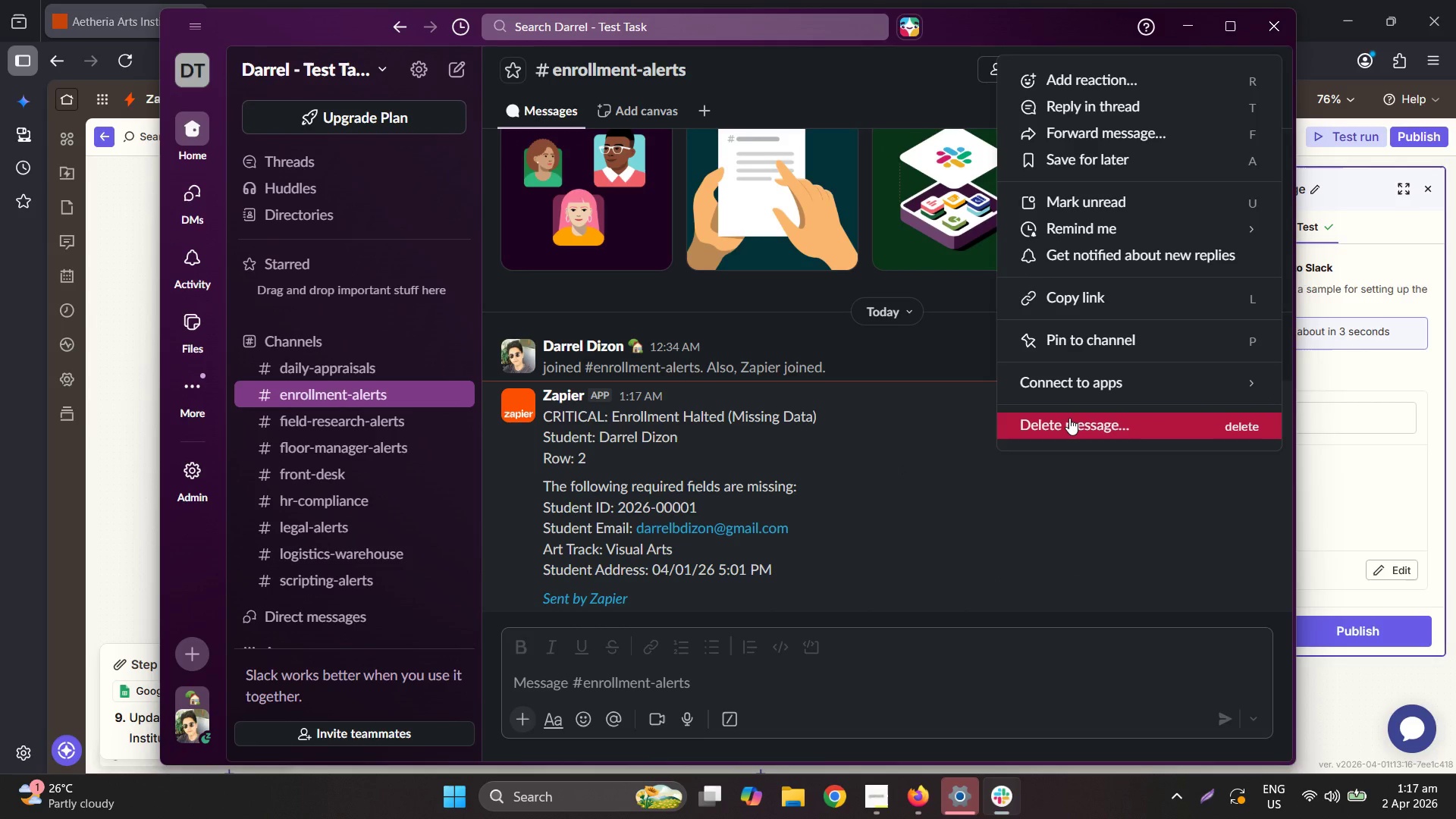 
left_click([1069, 418])
 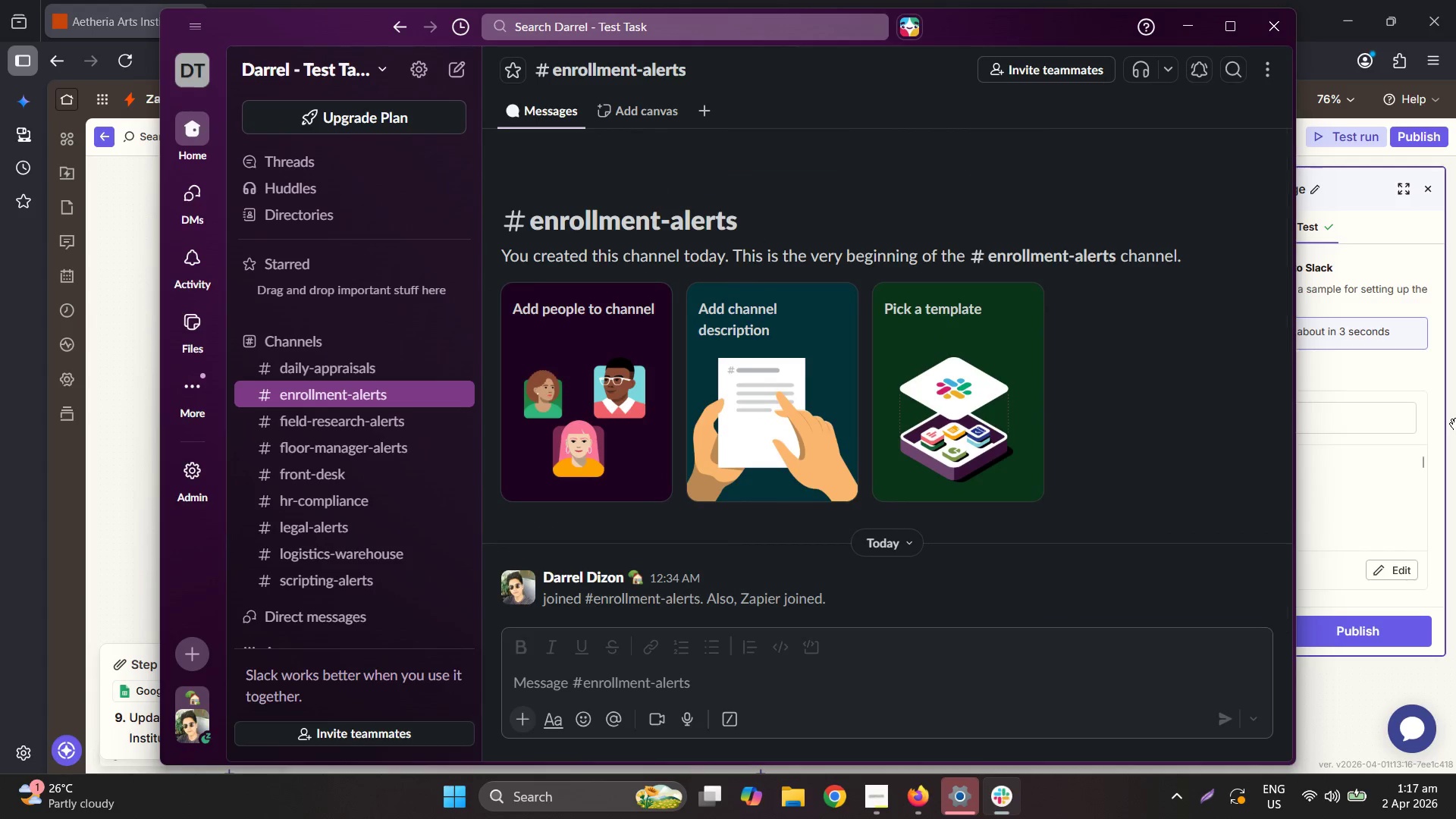 
left_click([1373, 460])
 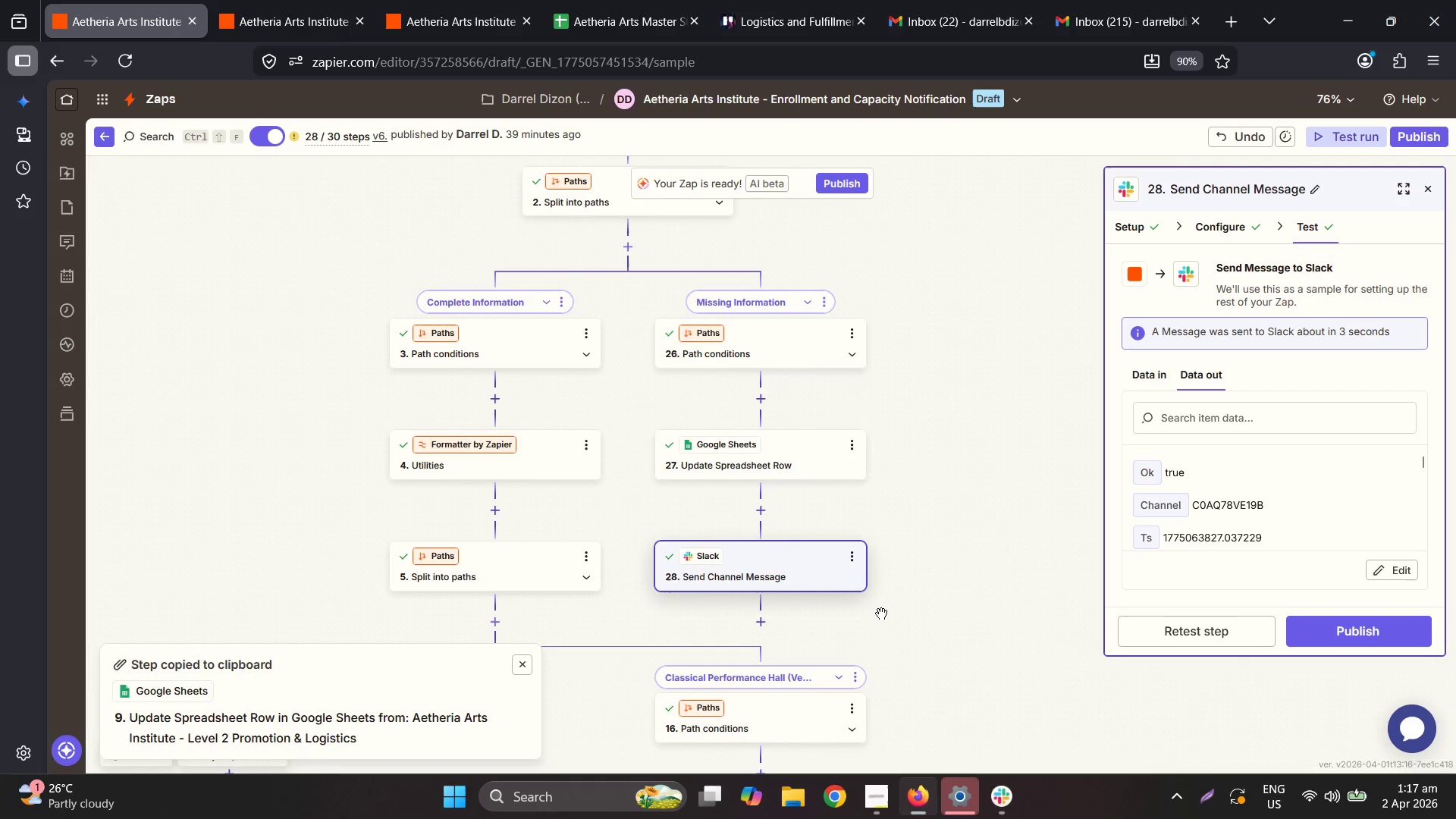 
scroll: coordinate [872, 612], scroll_direction: down, amount: 3.0
 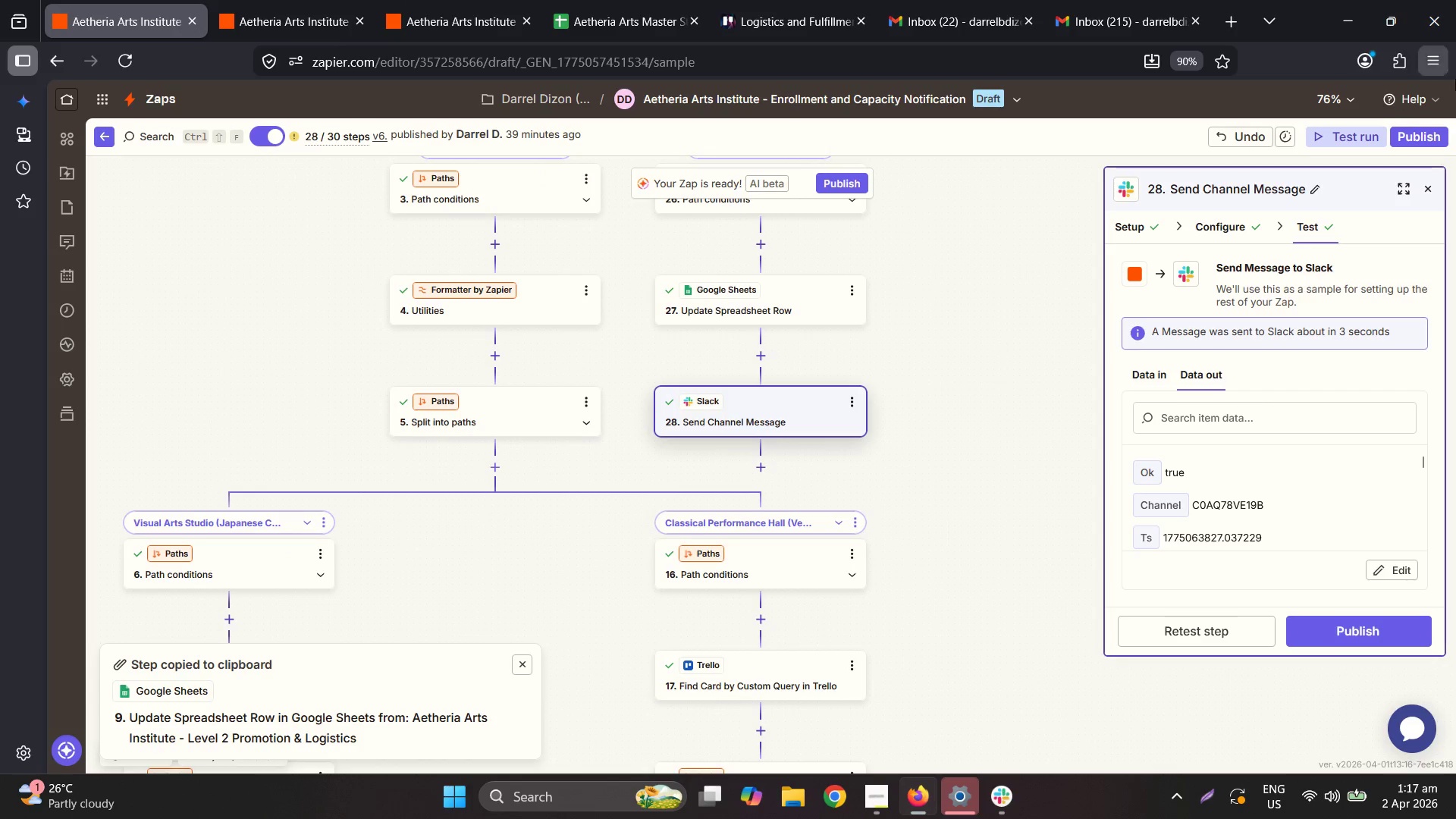 
left_click([1420, 140])
 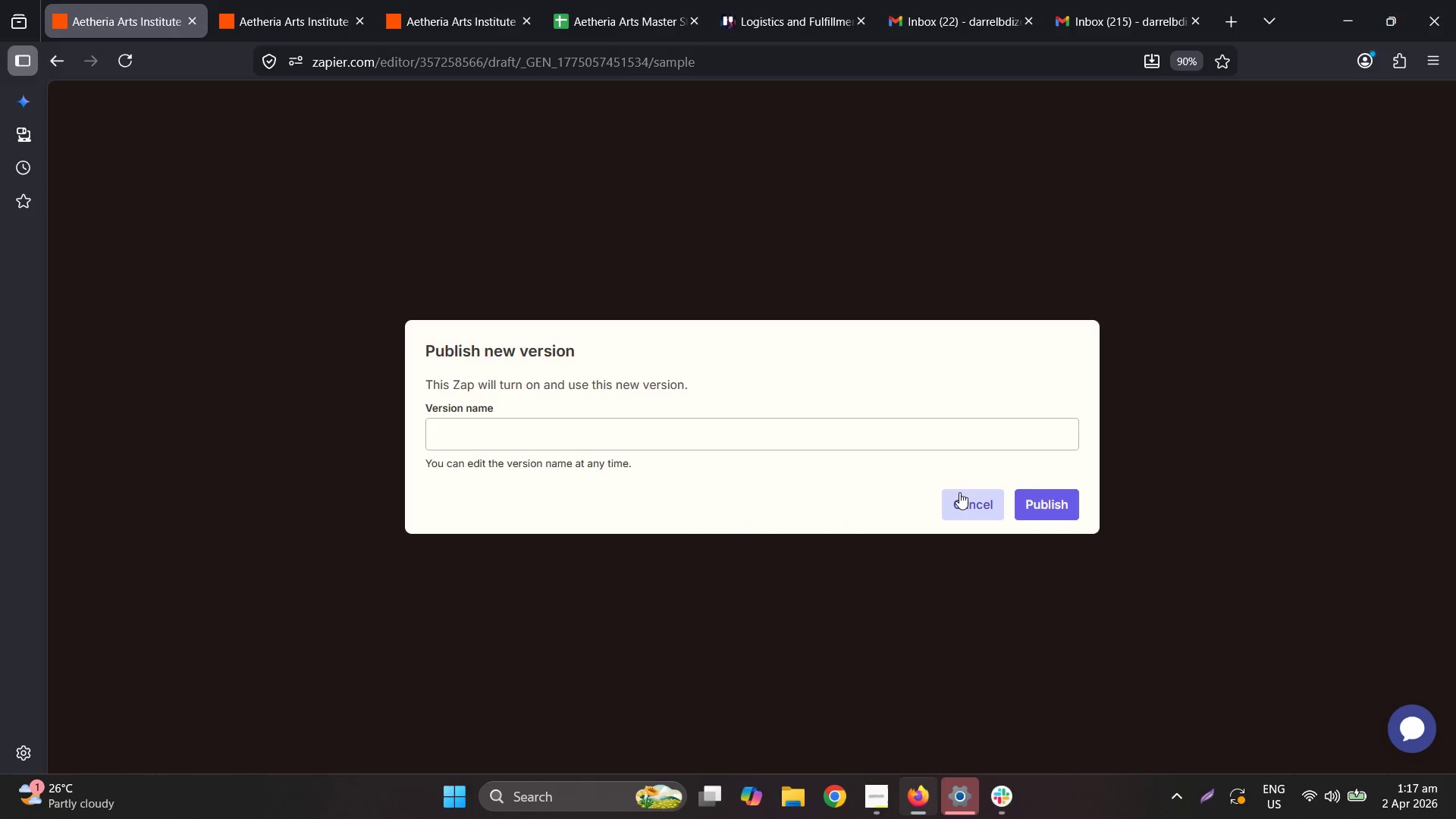 
left_click([1042, 490])
 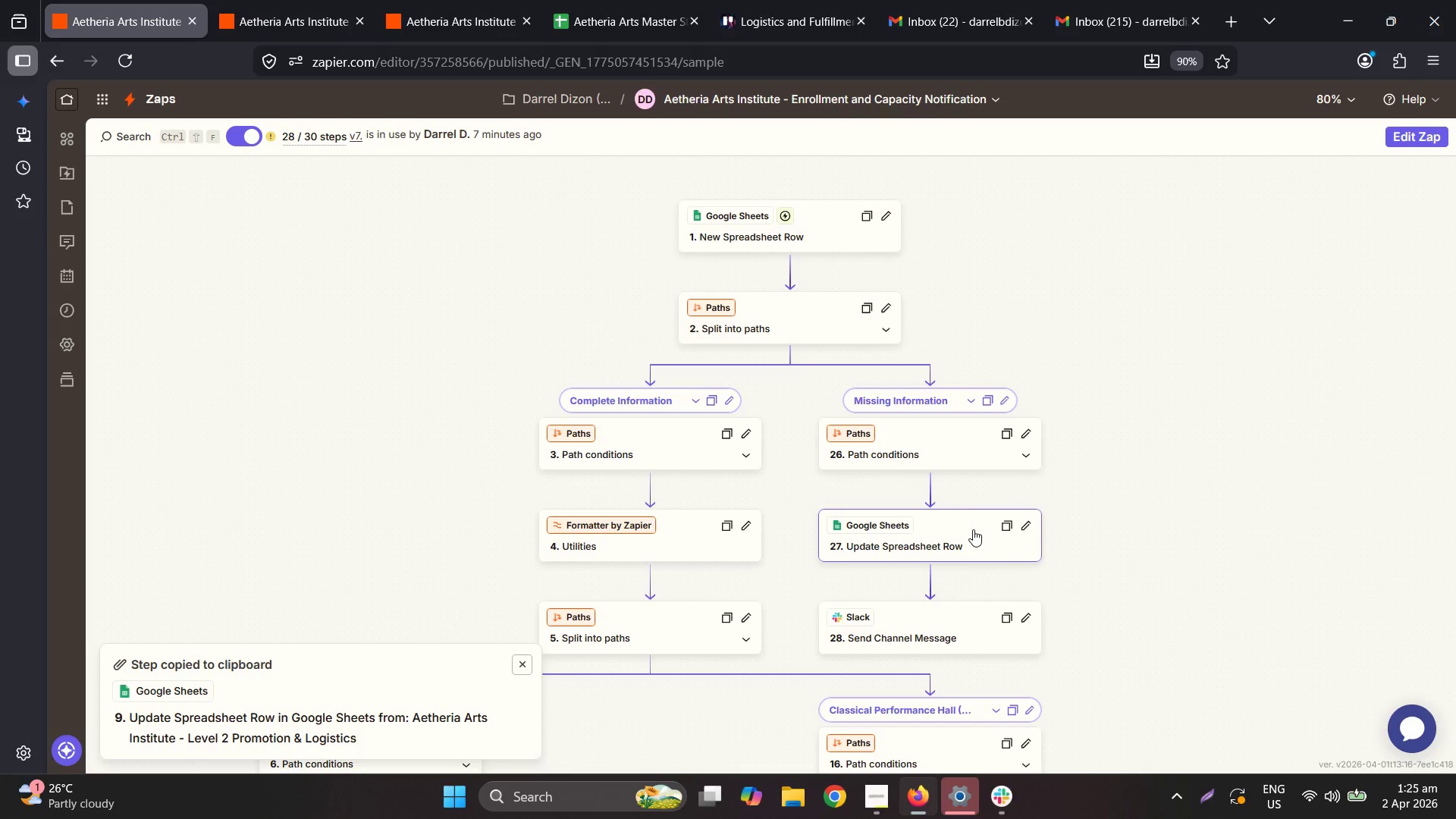 
wait(480.56)
 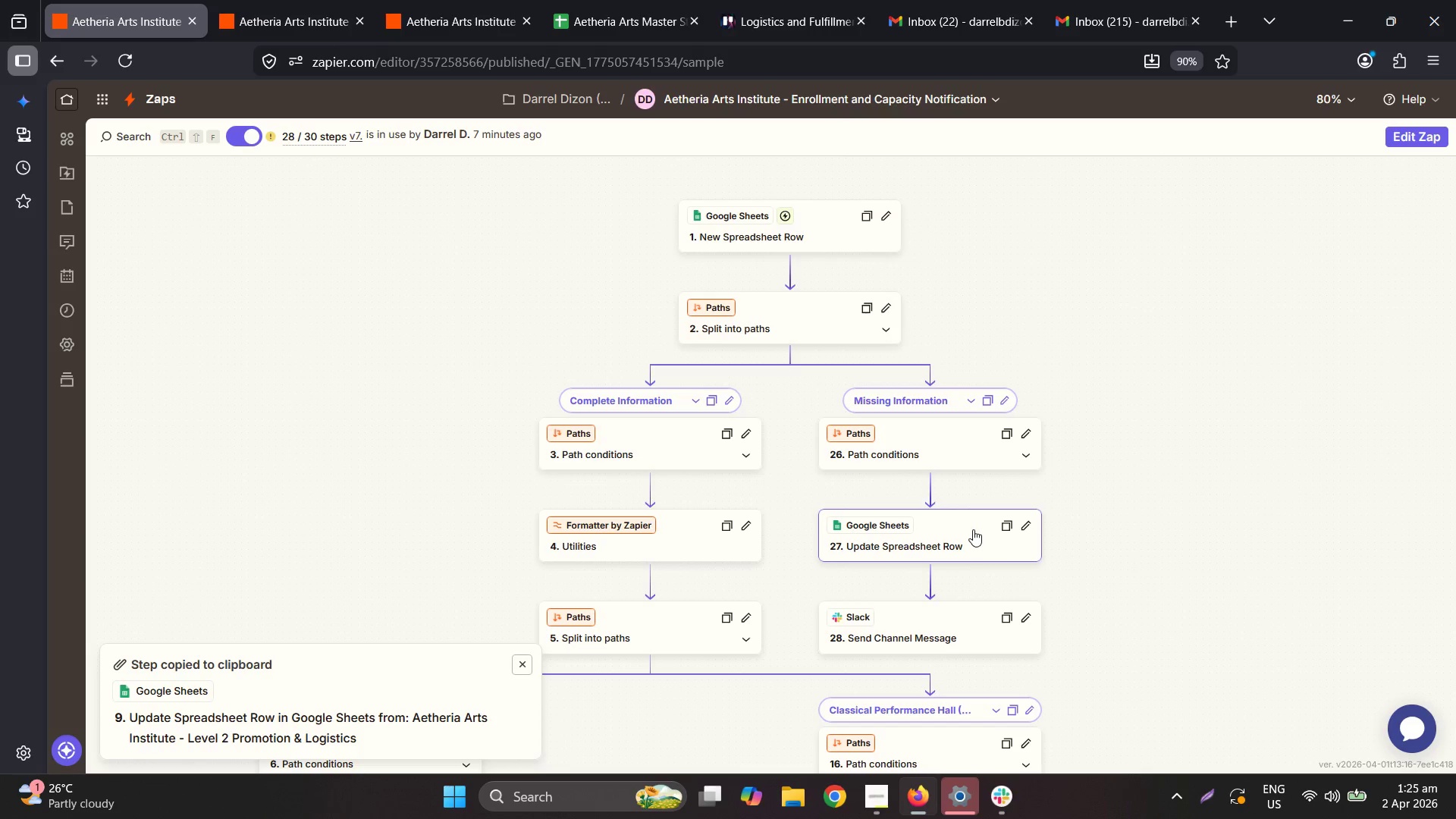 
left_click([650, 0])
 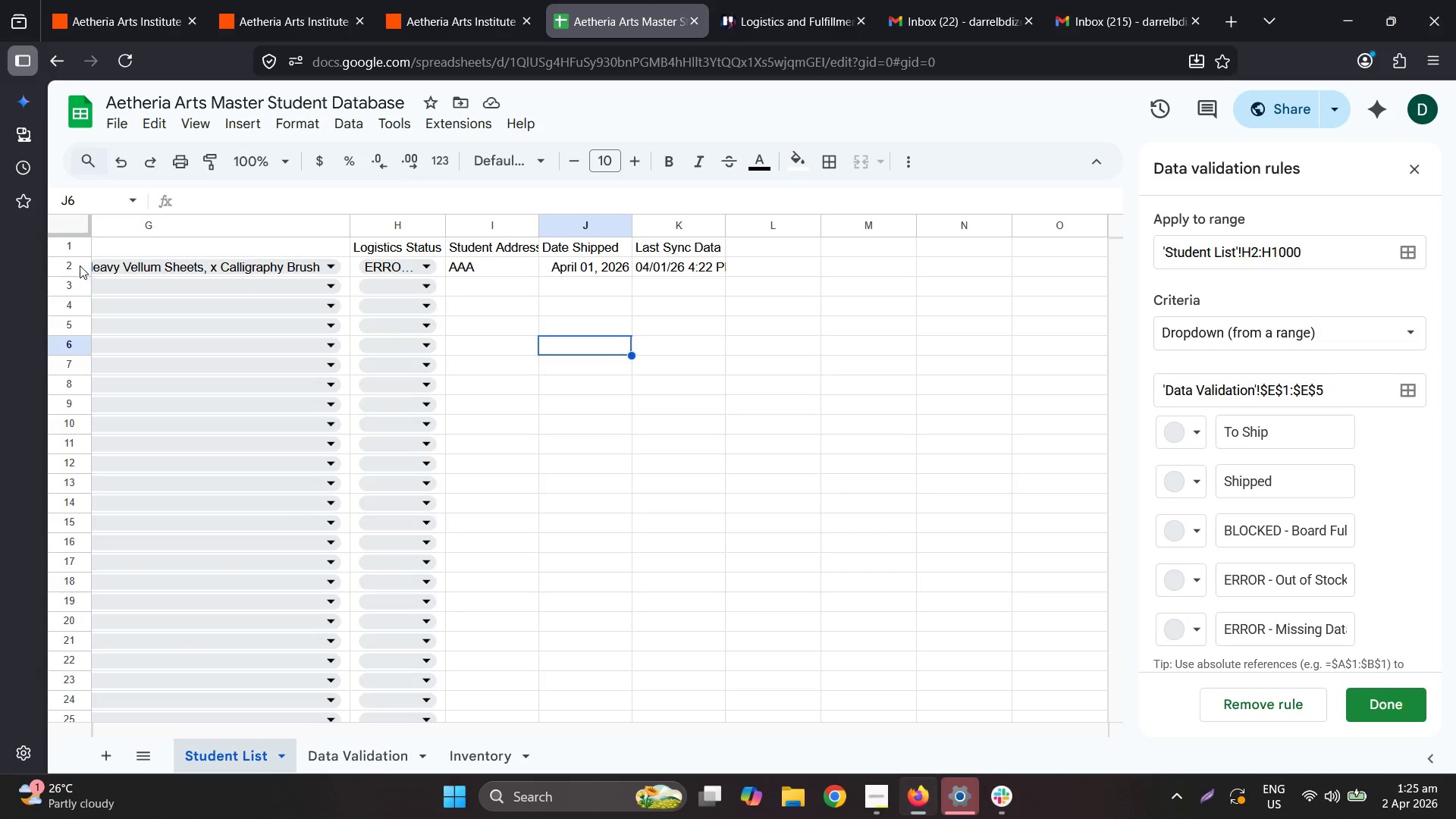 
left_click([76, 263])
 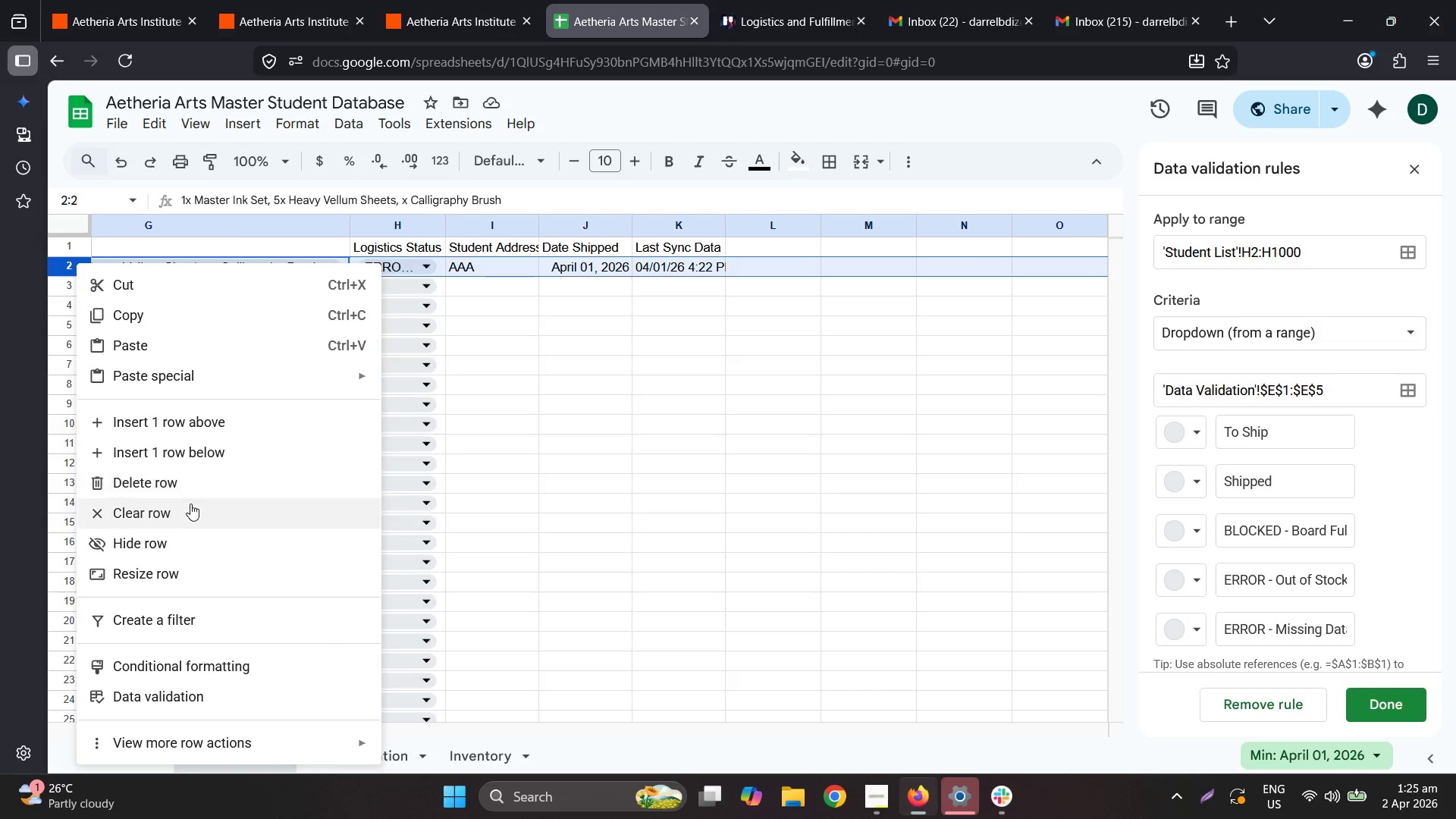 
left_click([180, 484])
 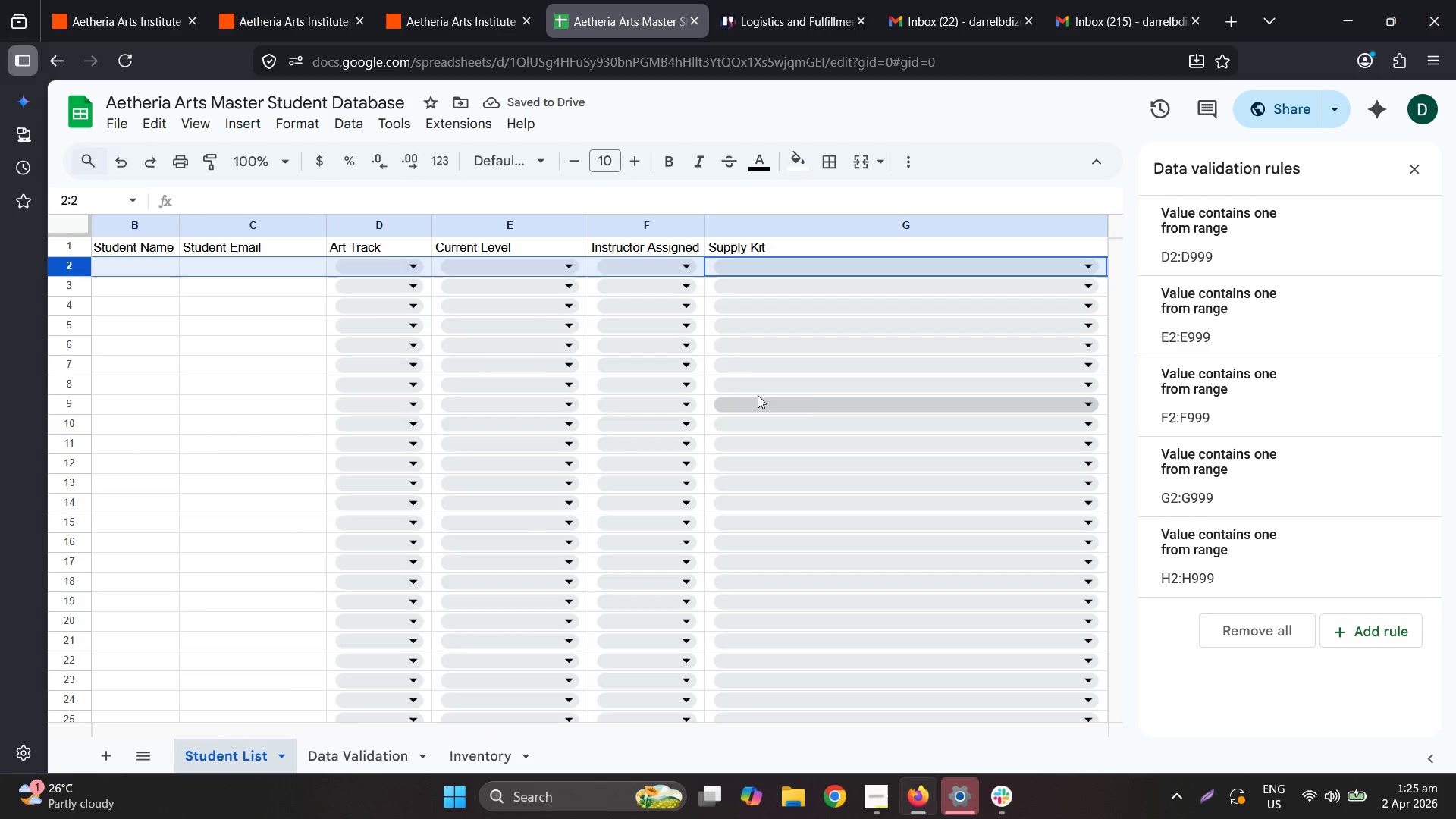 
wait(5.48)
 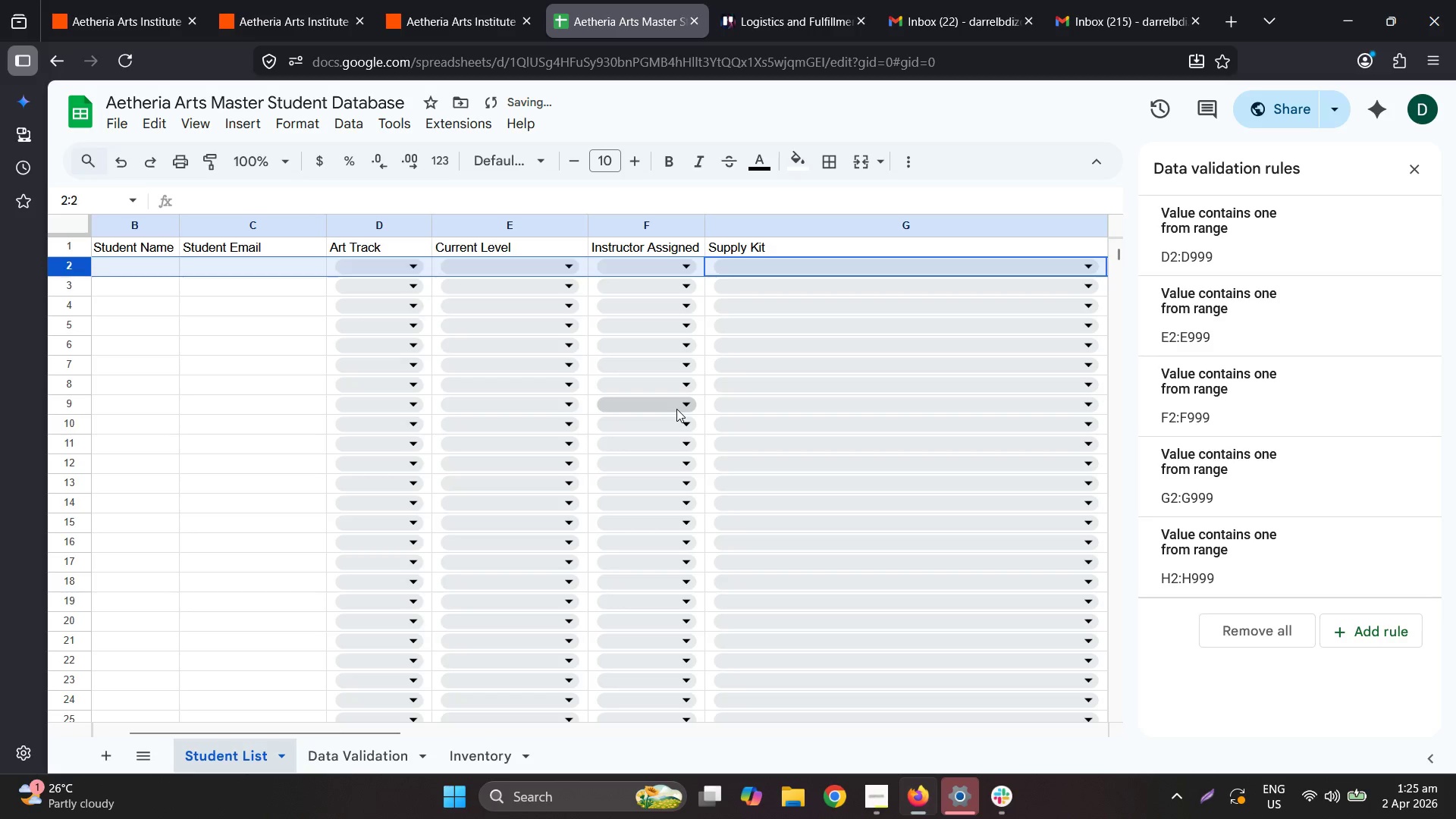 
key(Control+Z)
 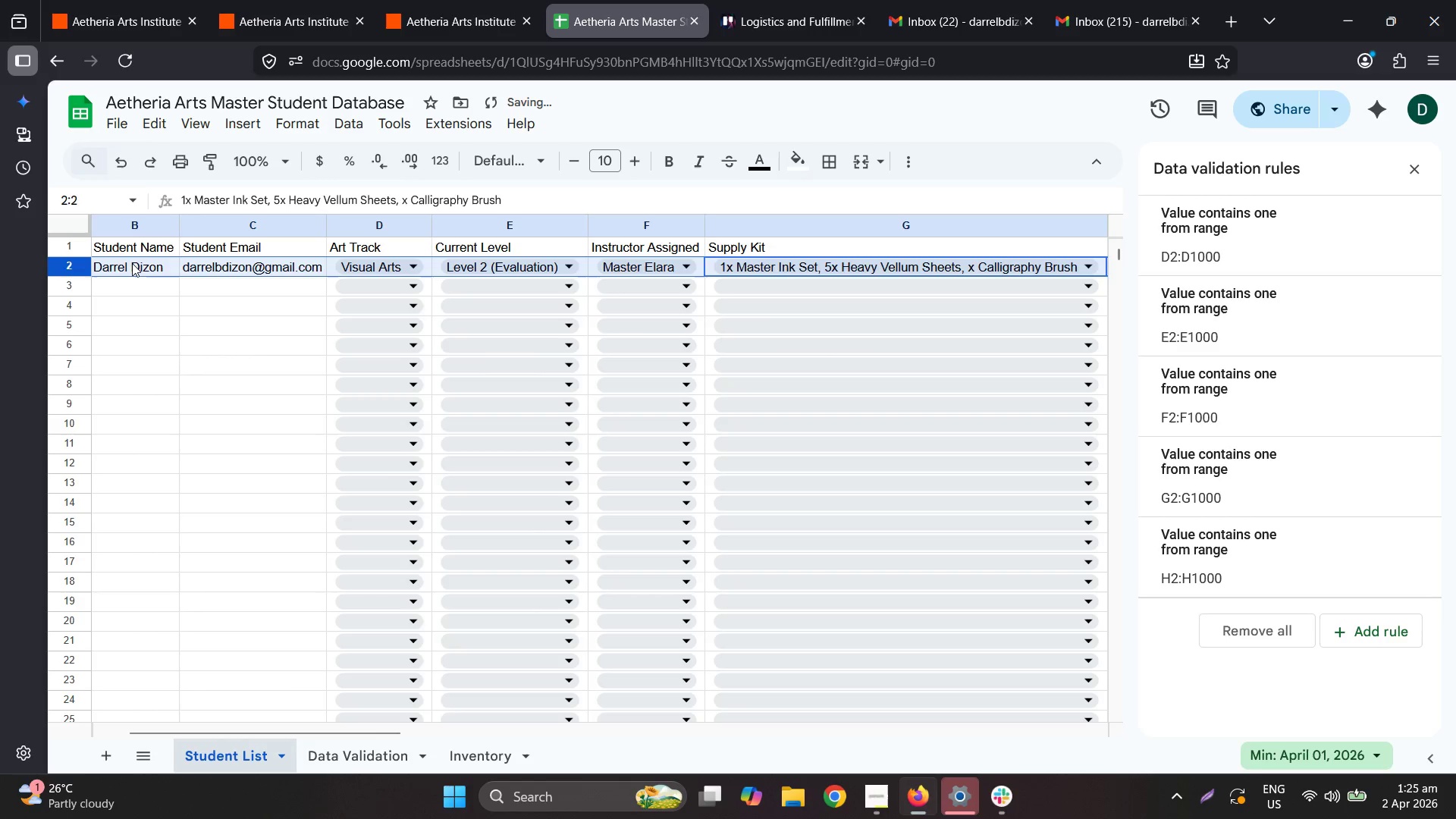 
left_click([133, 261])
 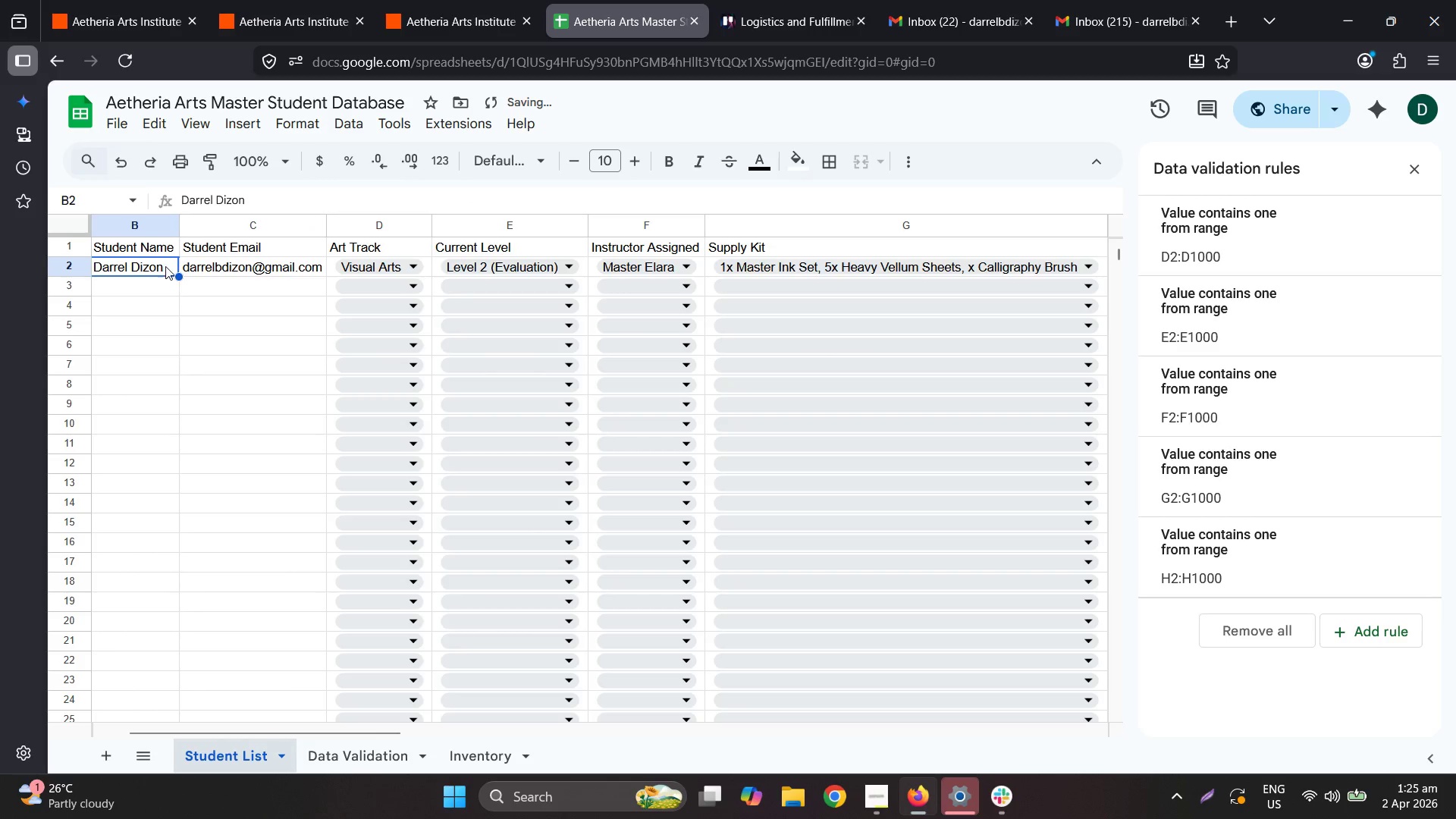 
hold_key(key=ControlLeft, duration=1.5)
 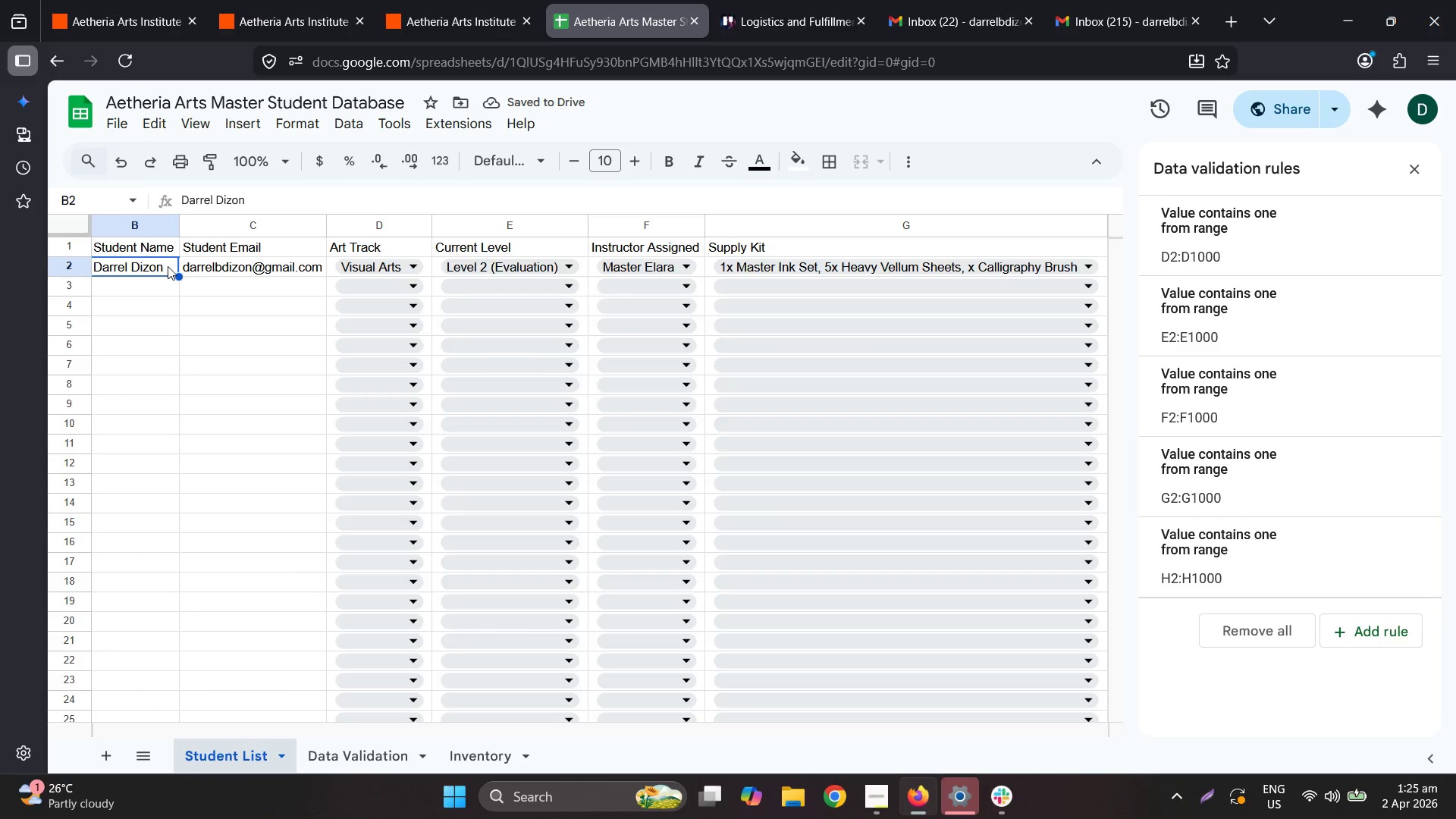 
key(Control+Shift+ArrowRight)
 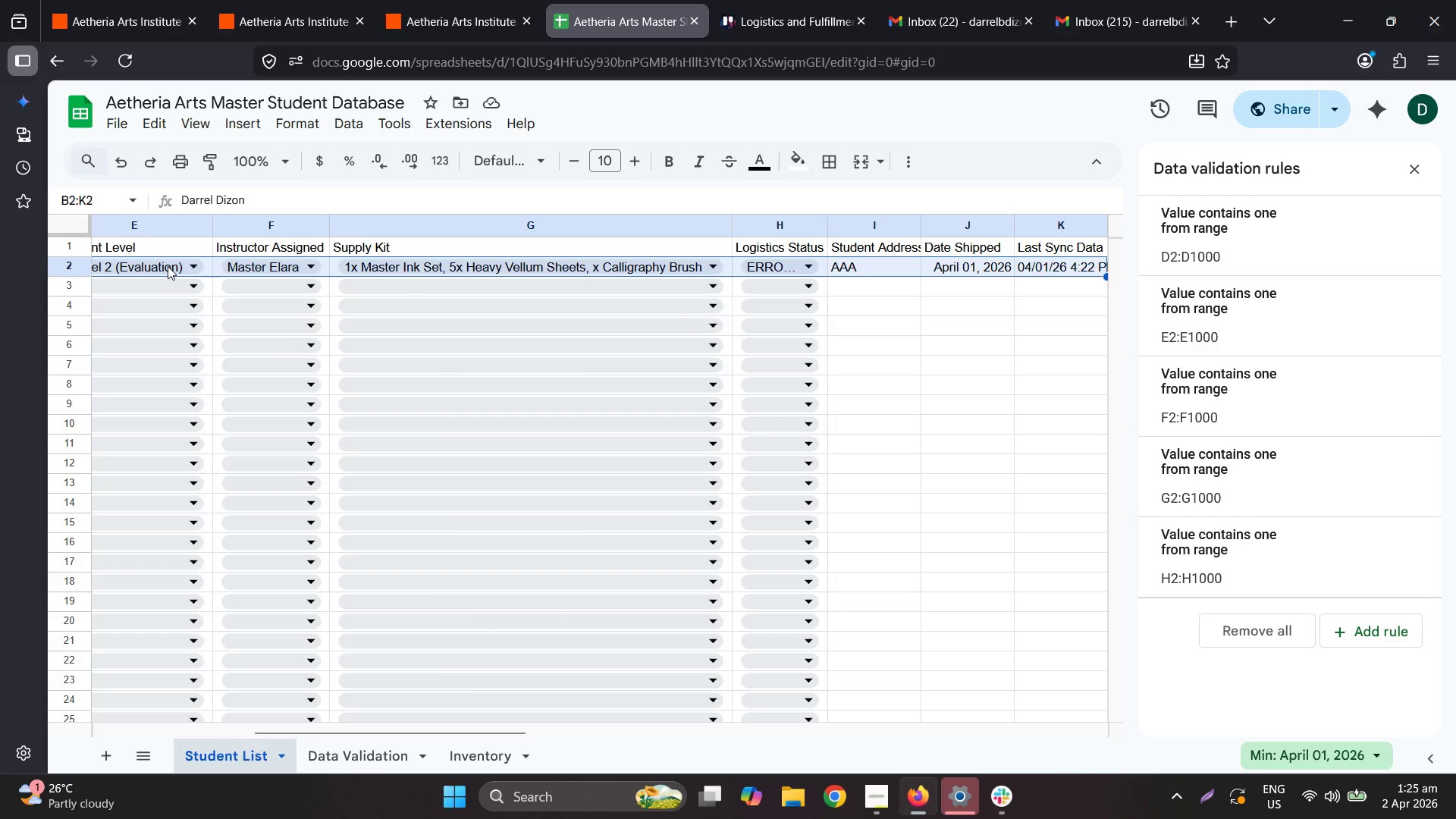 
key(Delete)
 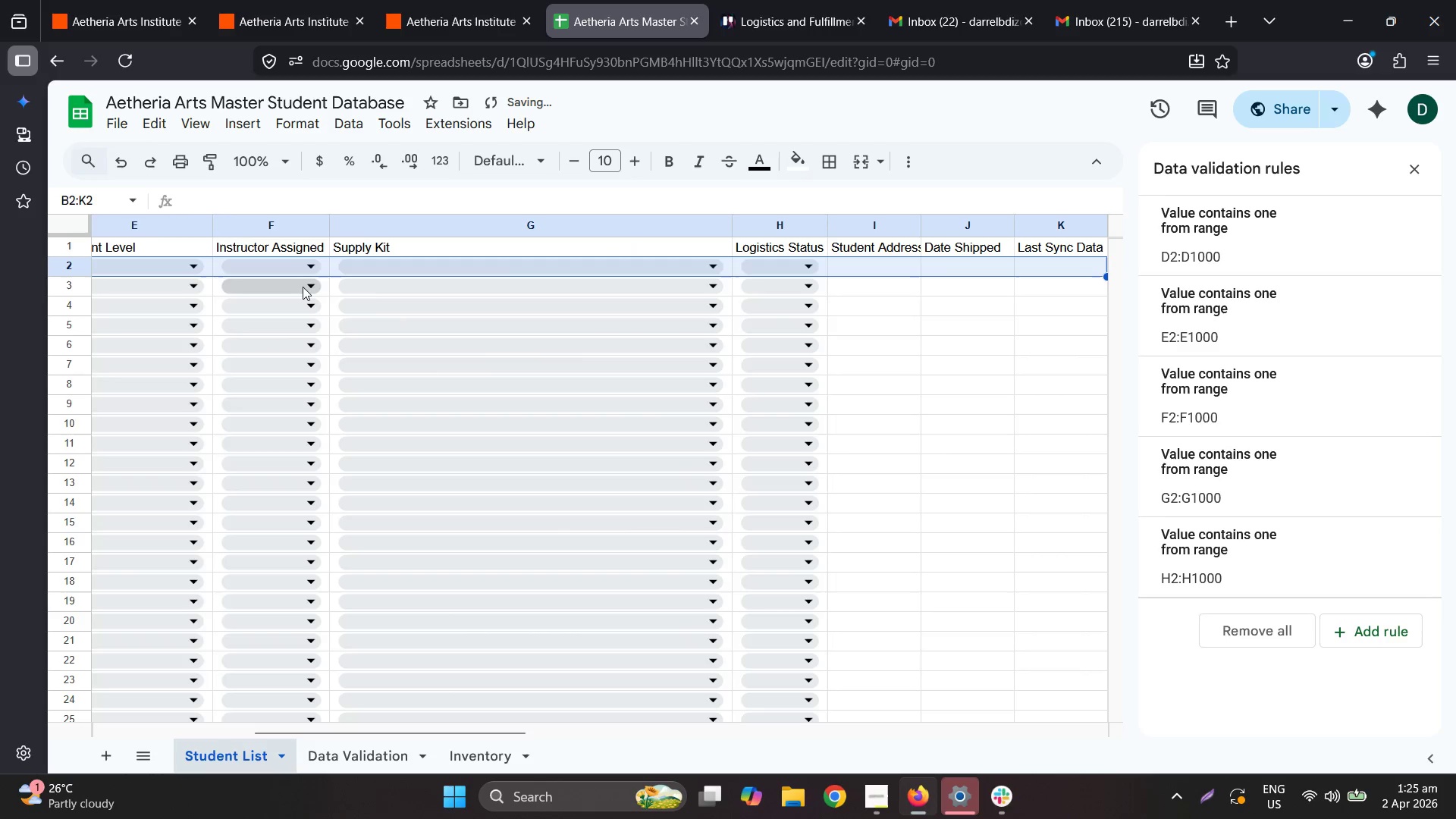 
left_click([380, 290])
 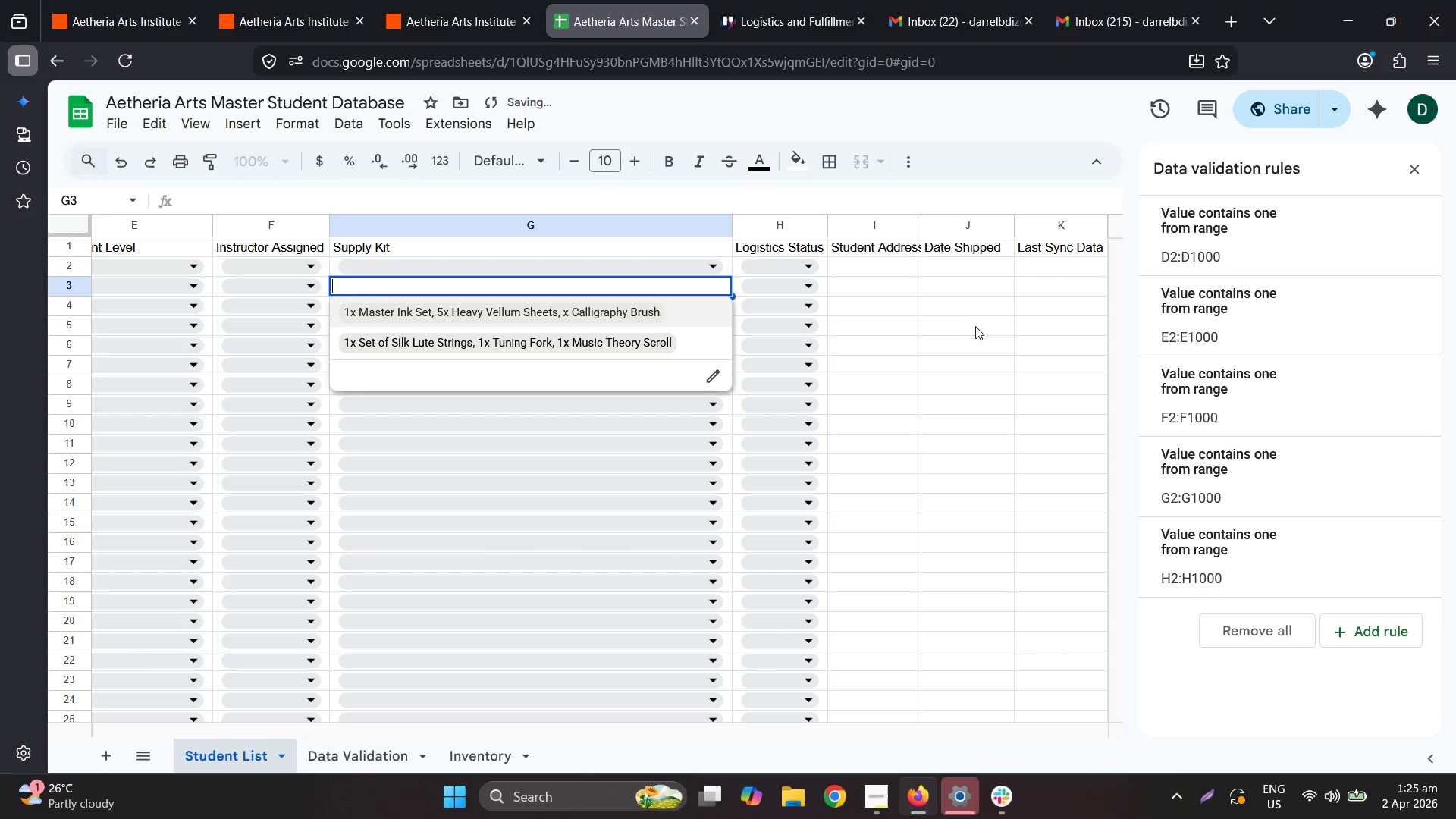 
left_click([987, 309])
 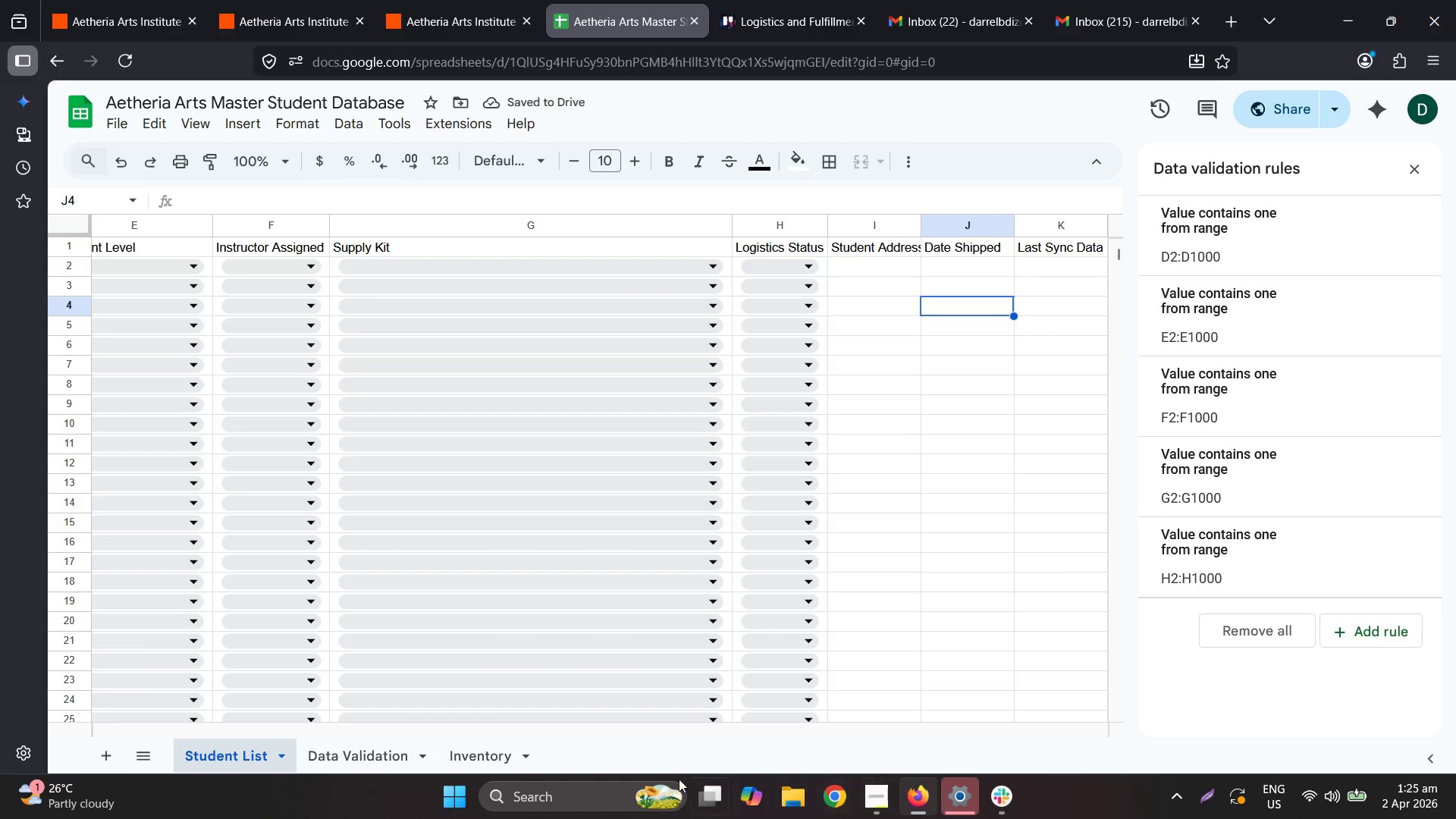 
left_click_drag(start_coordinate=[309, 726], to_coordinate=[115, 699])
 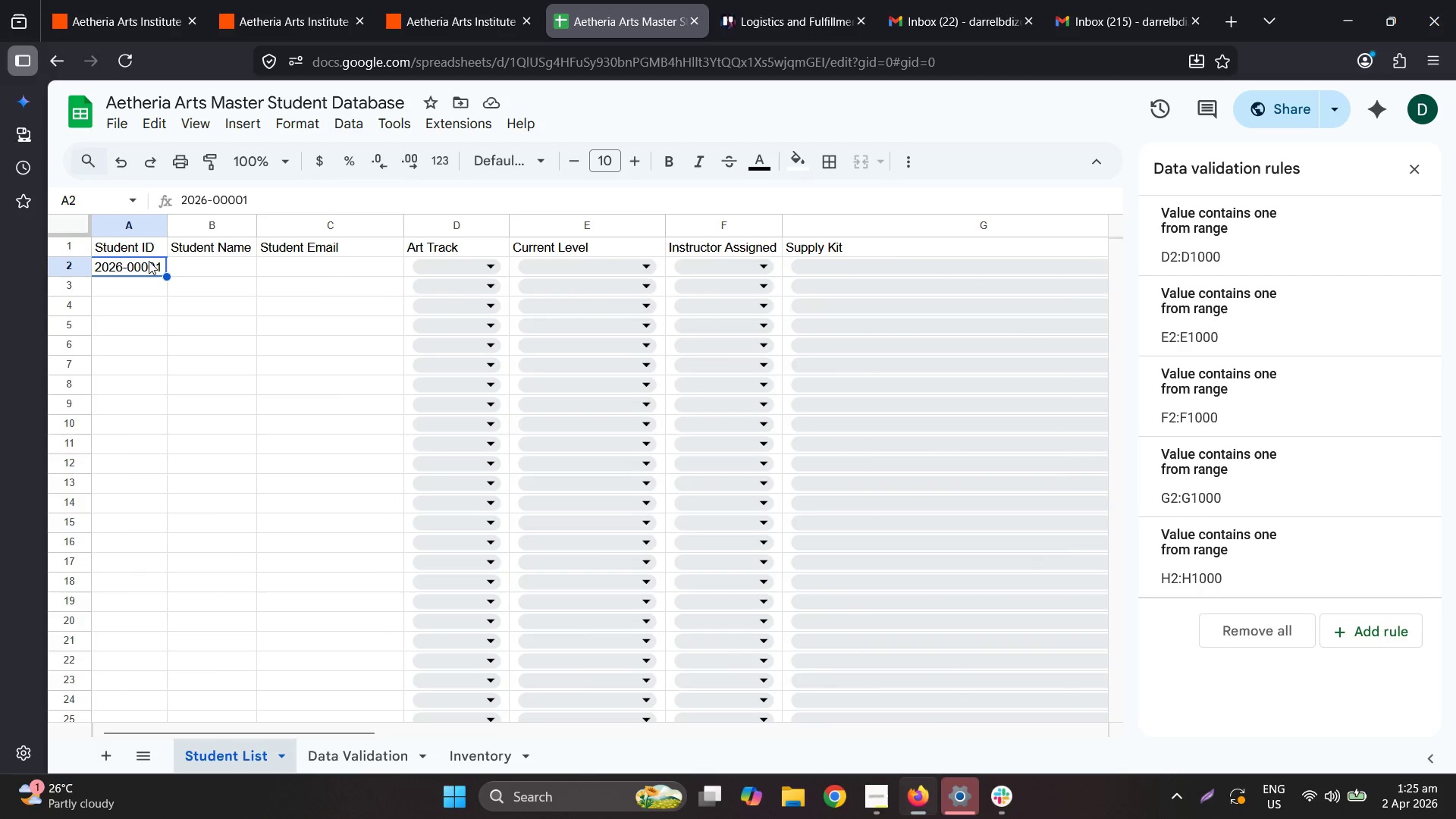 
key(Delete)
 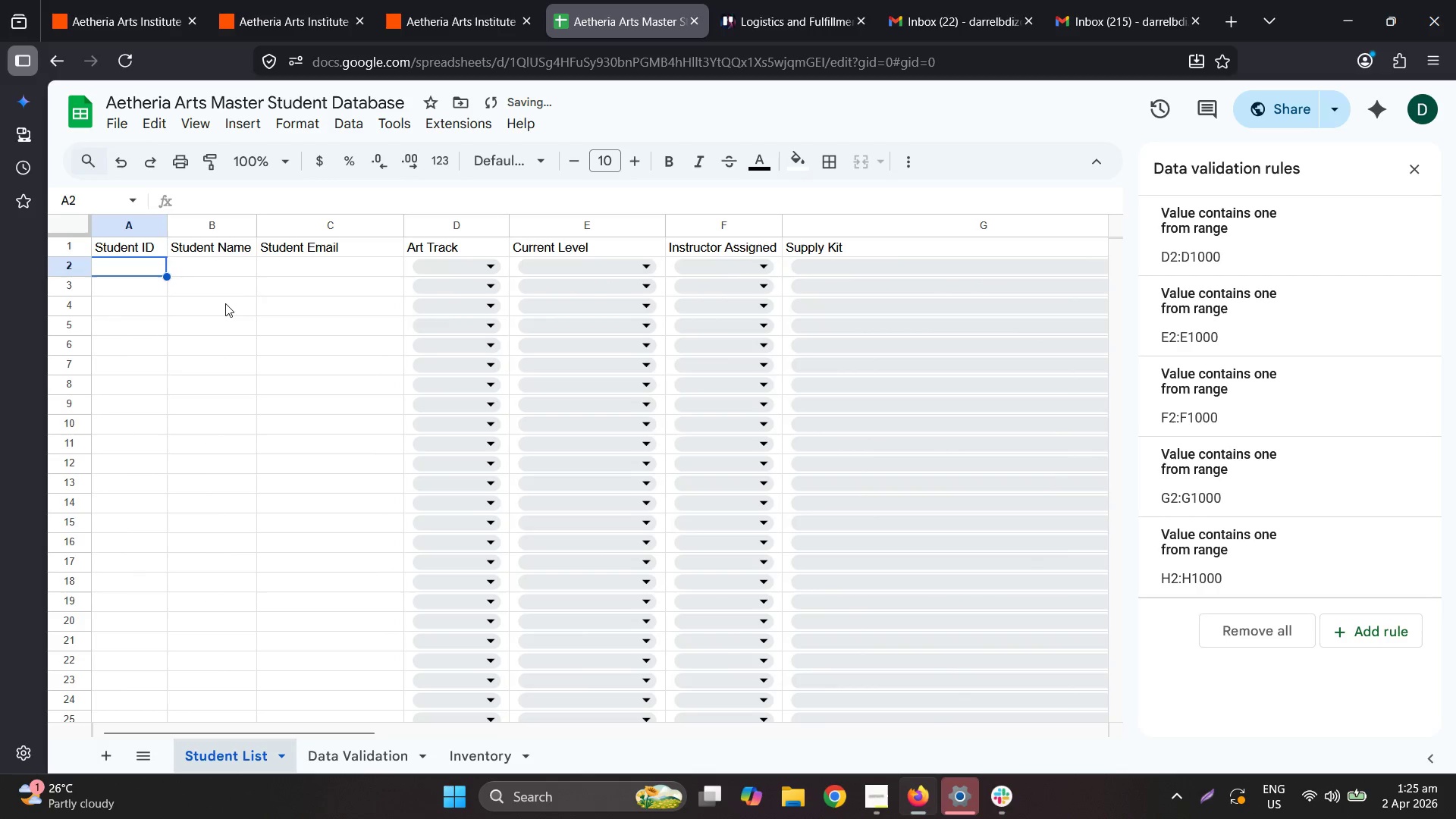 
left_click([226, 303])
 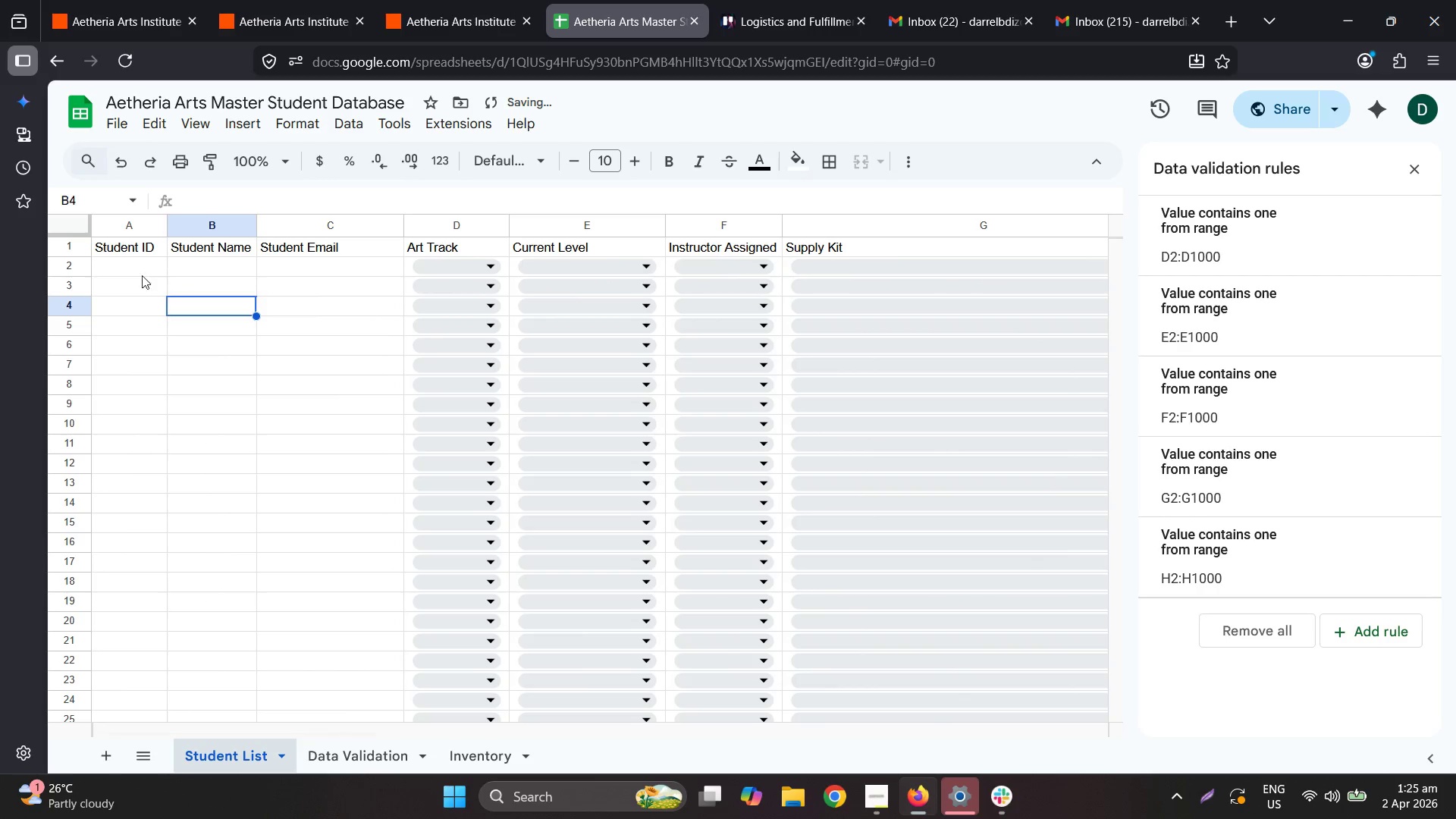 
left_click([130, 267])
 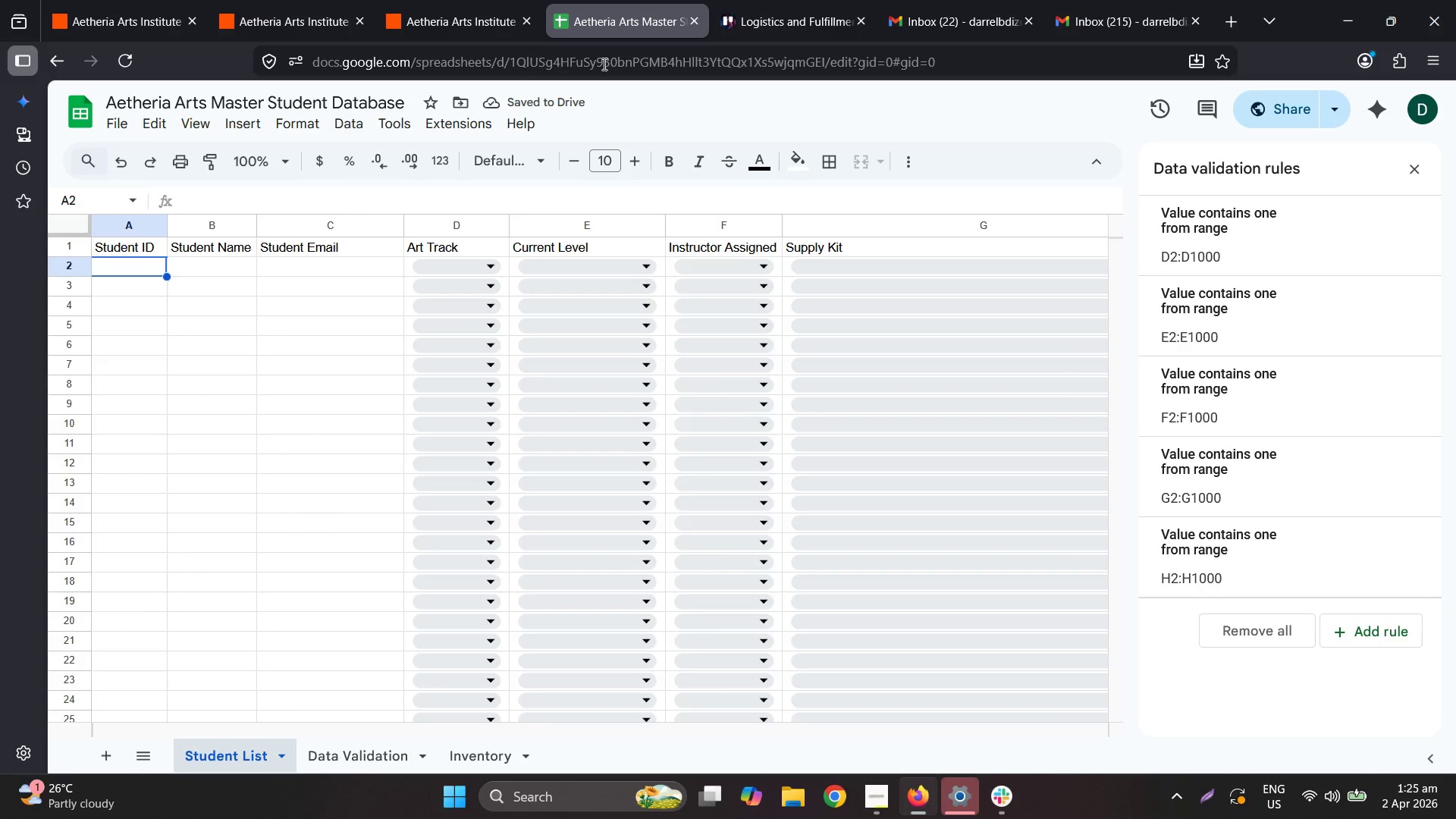 
double_click([162, 0])
 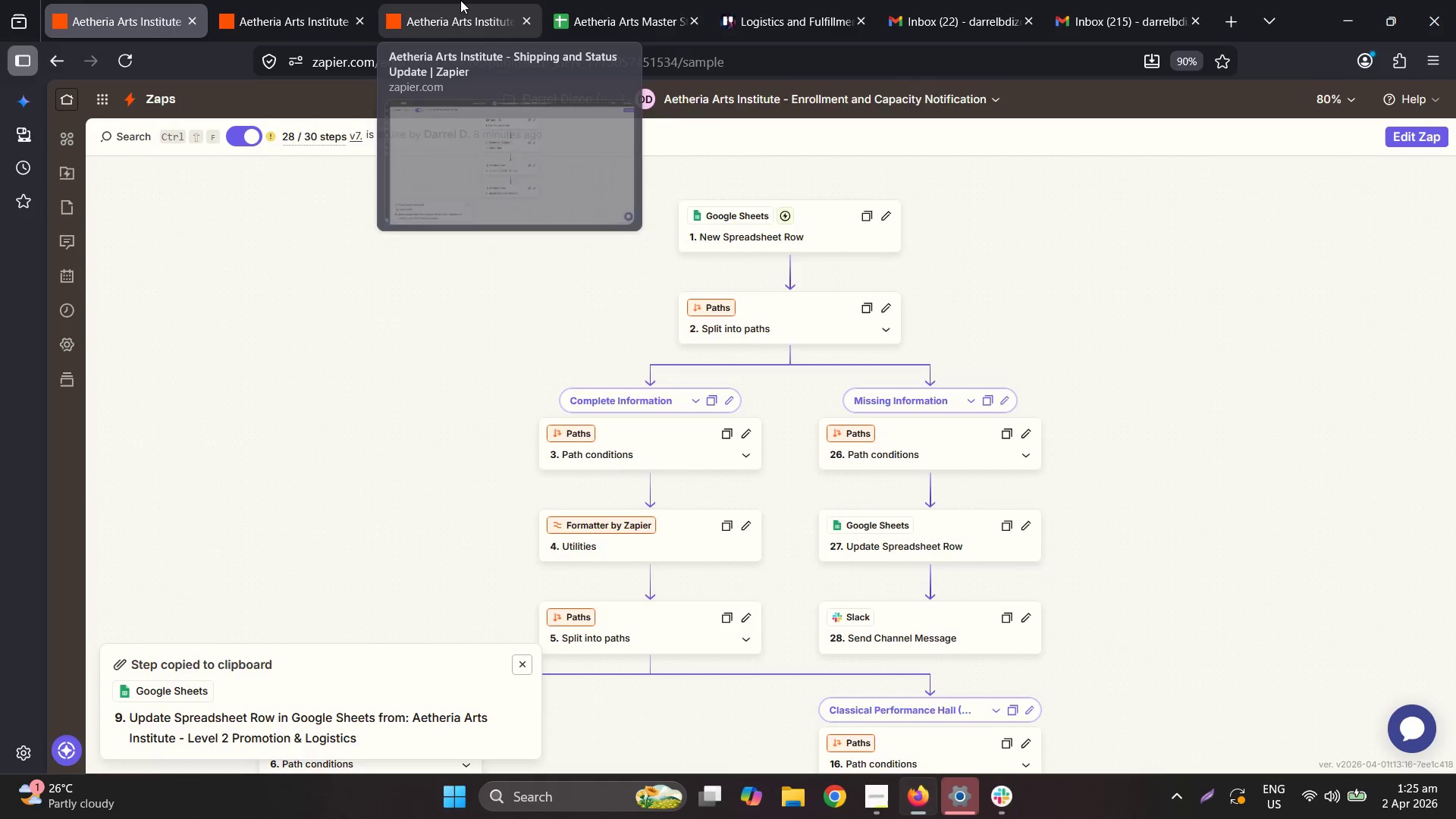 
left_click([463, 0])
 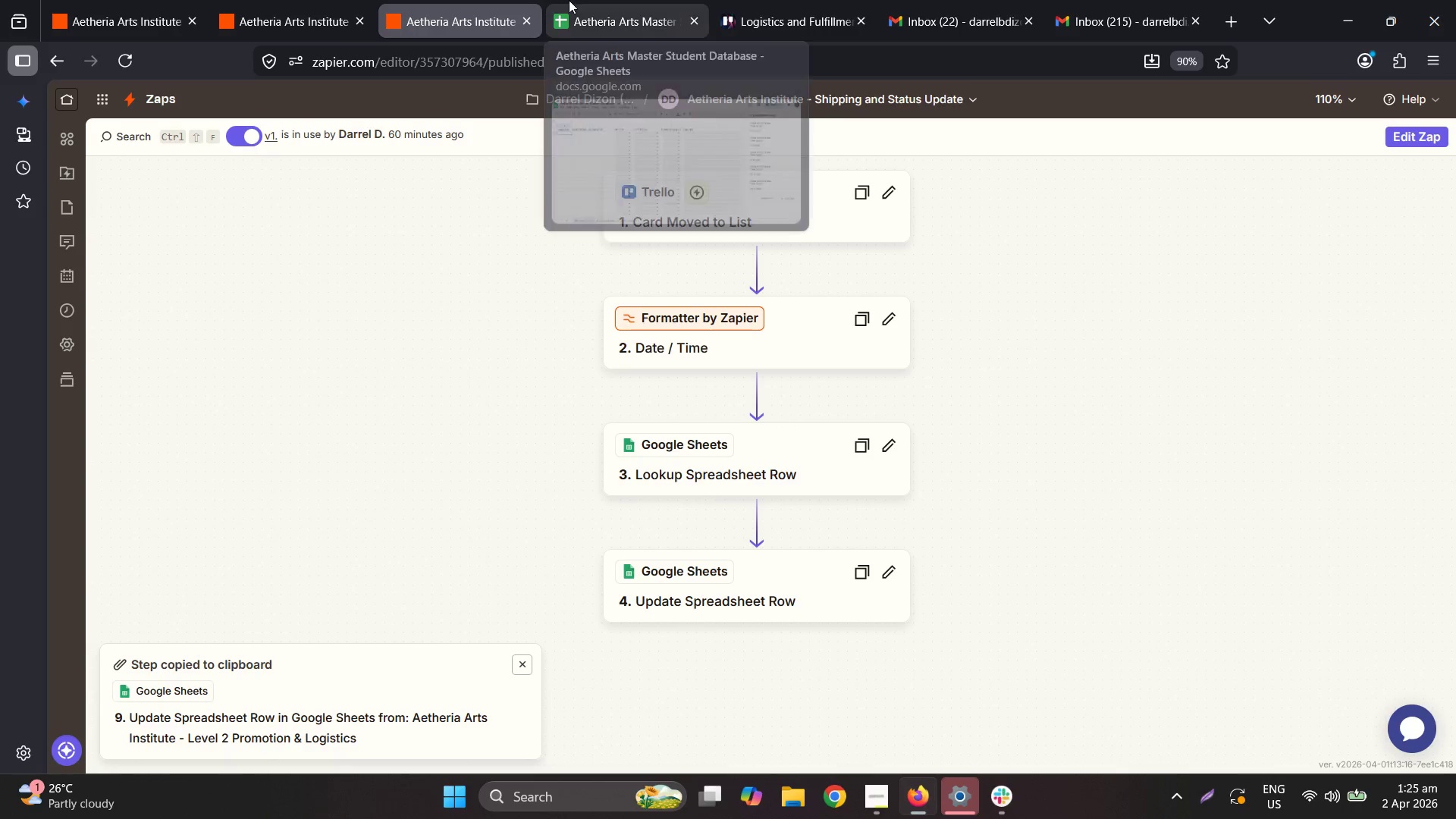 
left_click([569, 0])
 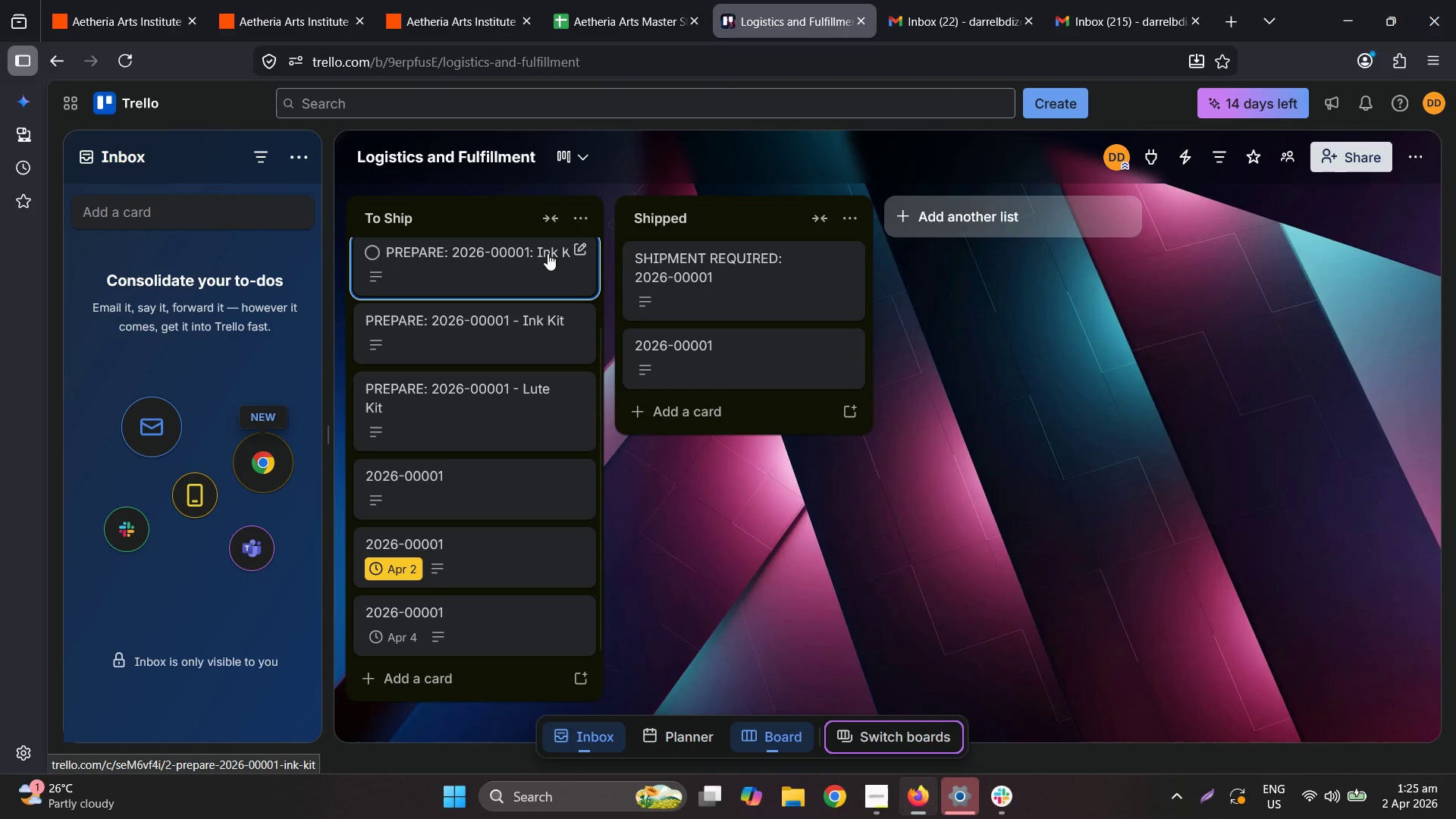 
left_click([900, 6])
 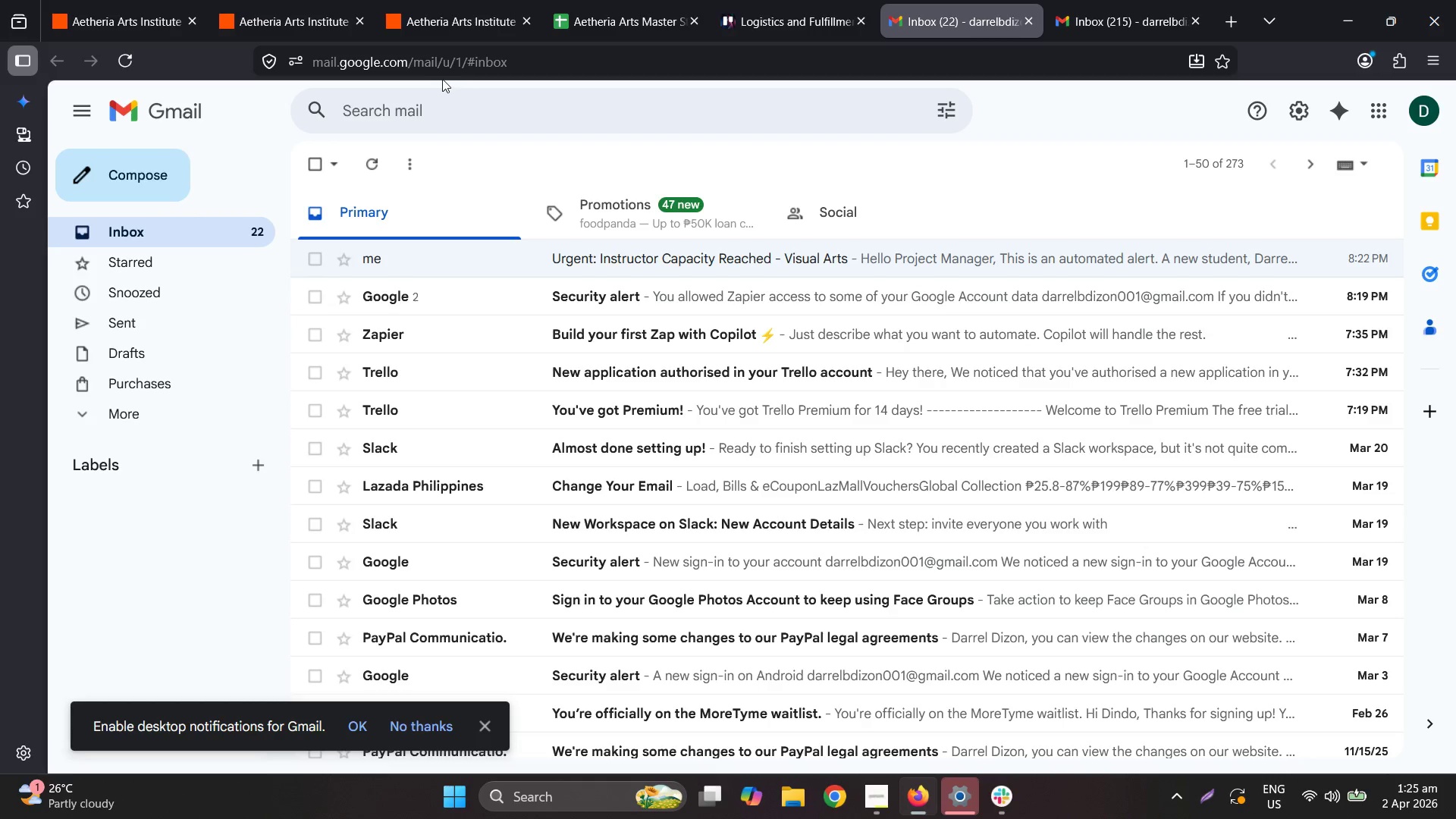 
left_click([431, 65])
 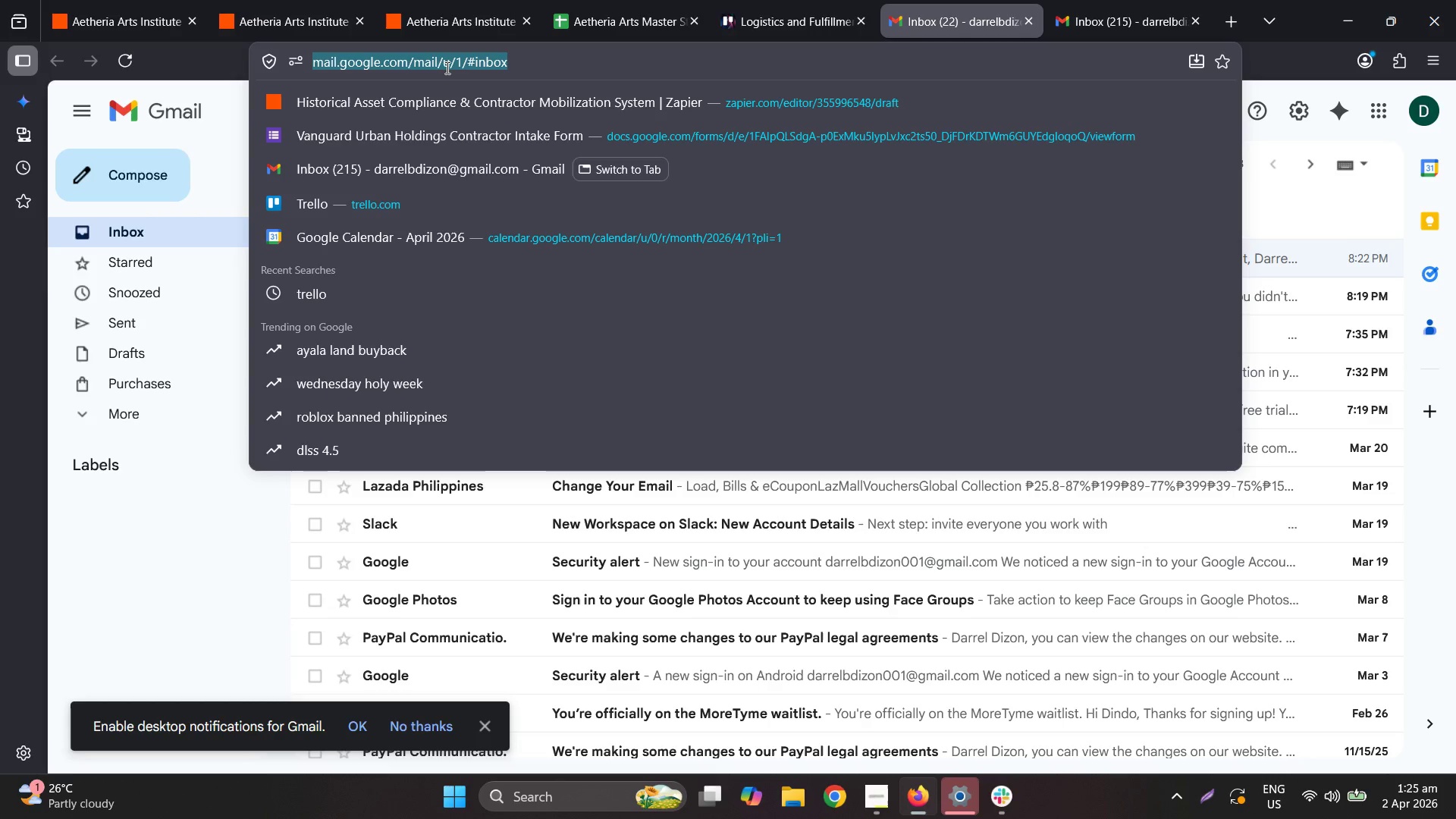 
type(gmai)
 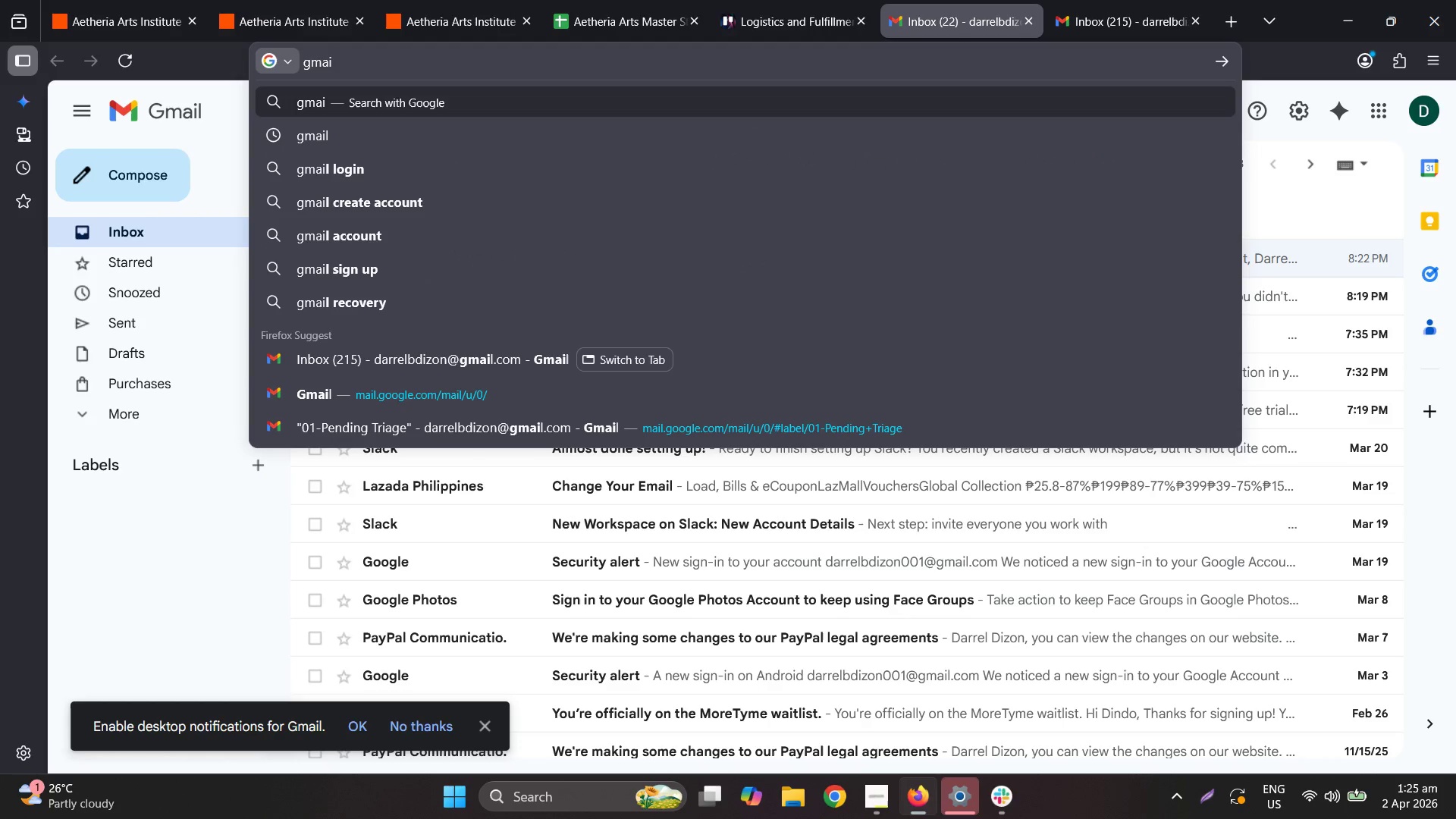 
key(Control+ControlLeft)
 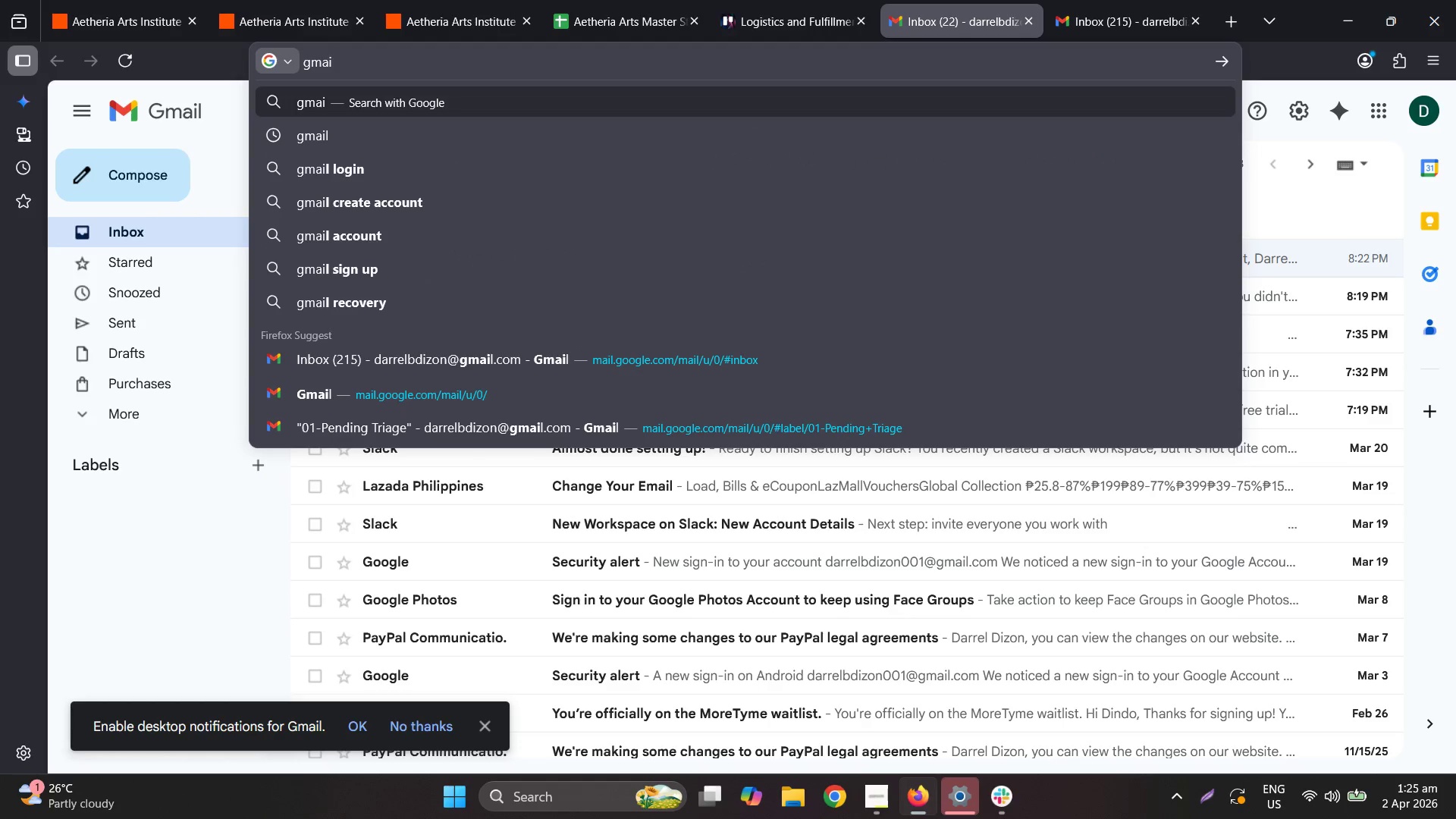 
key(Control+A)
 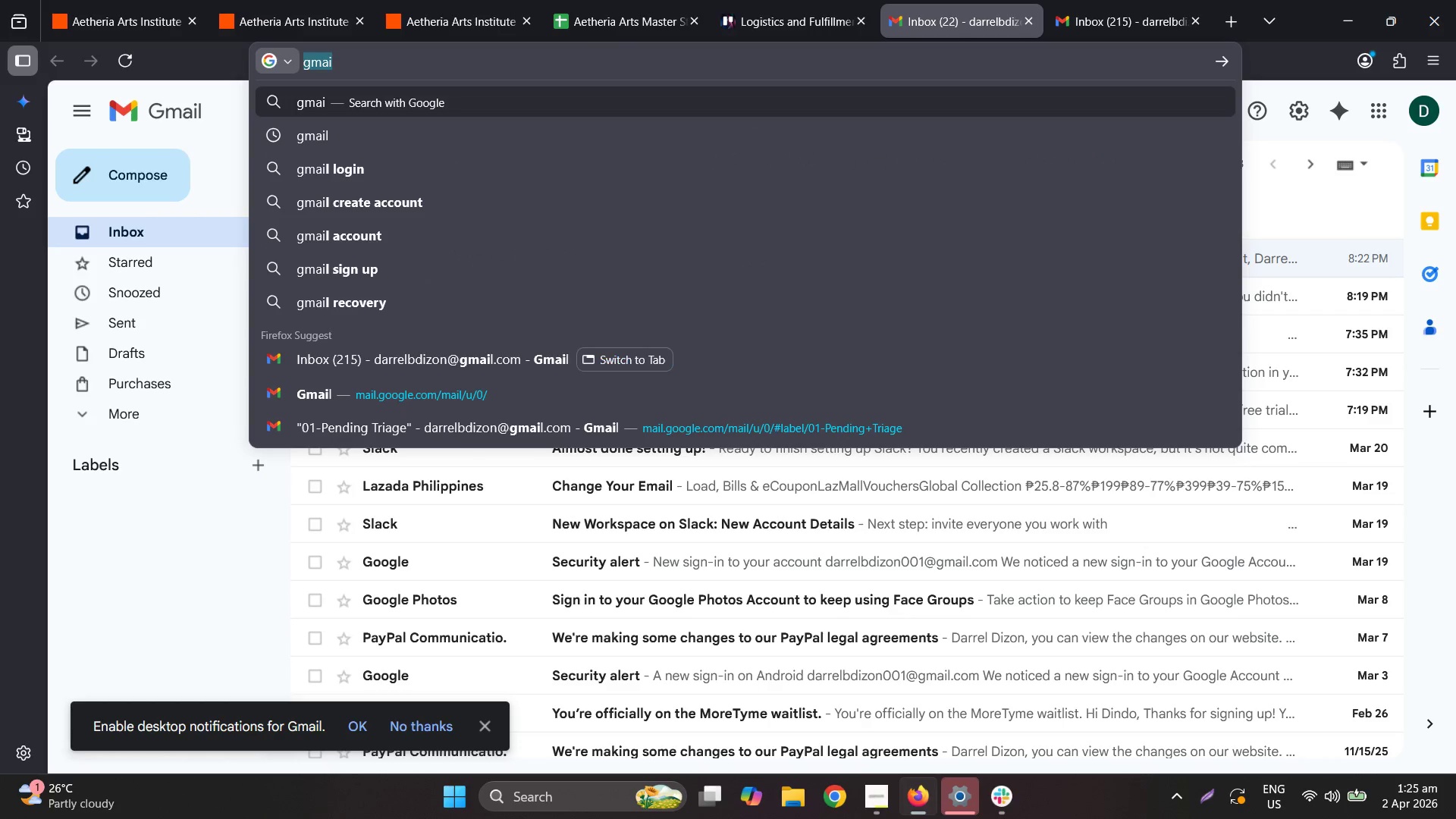 
key(Backspace)
type(tre)
 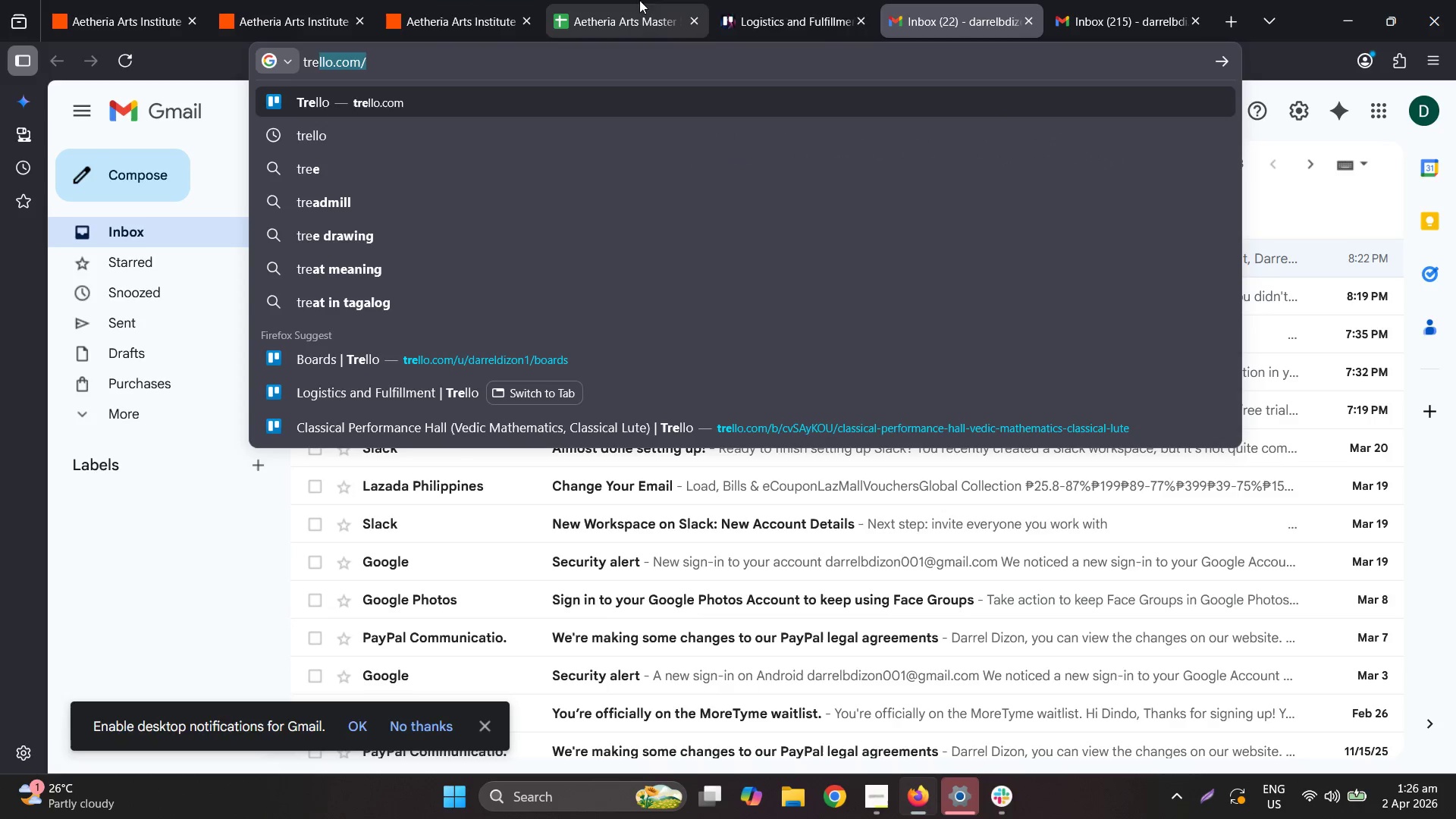 
left_click([810, 0])
 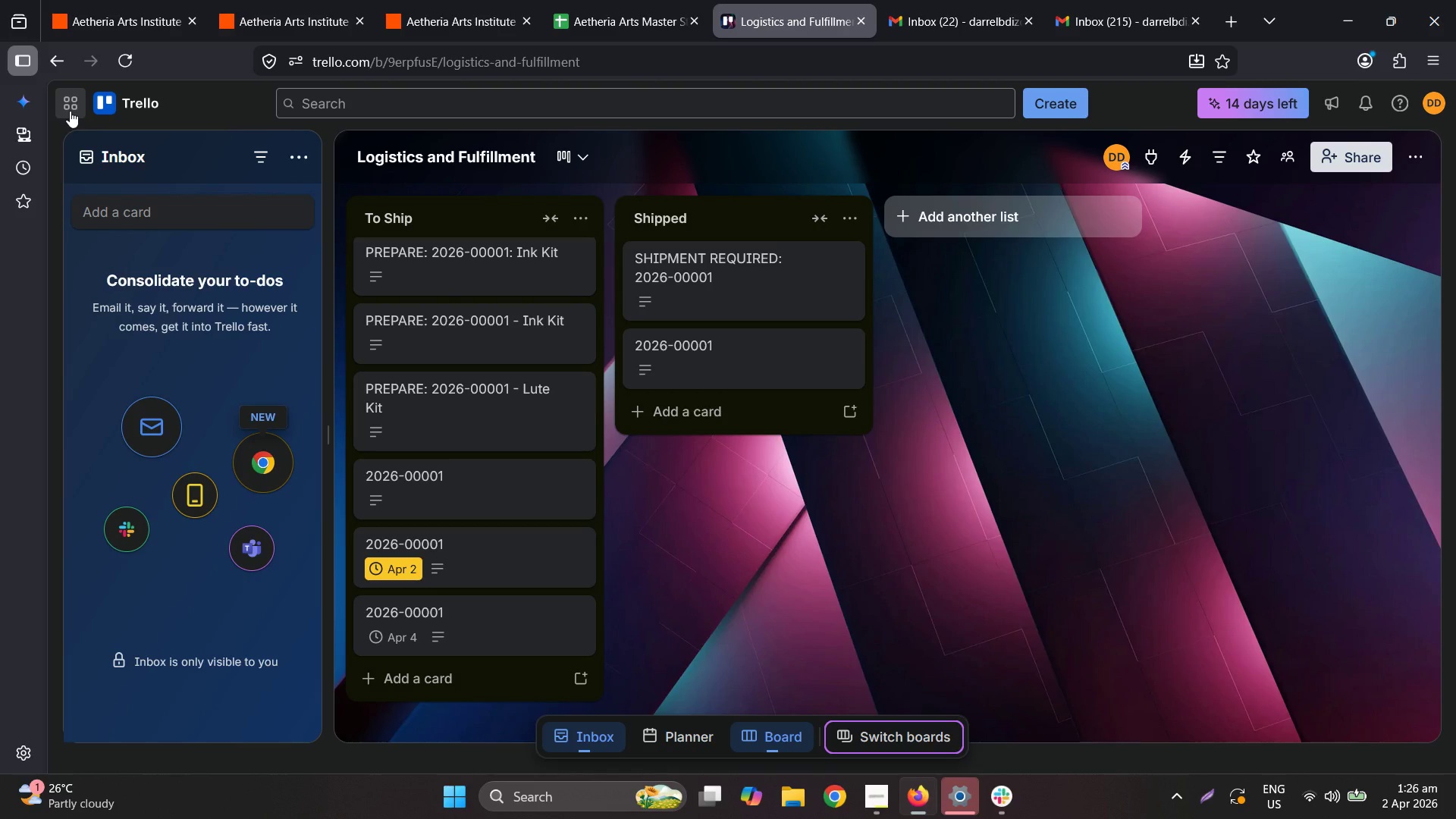 
wait(5.53)
 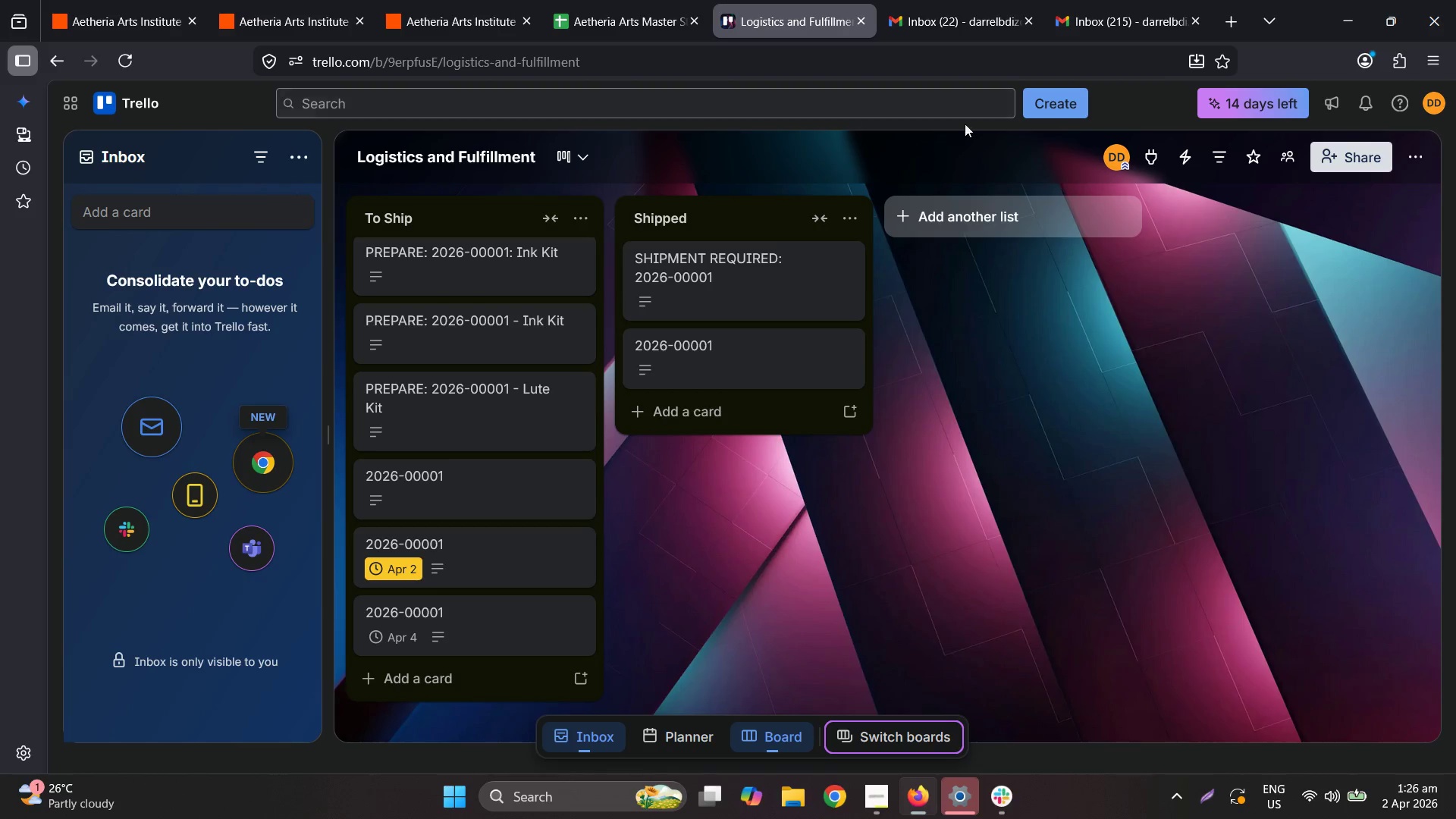 
left_click([180, 129])
 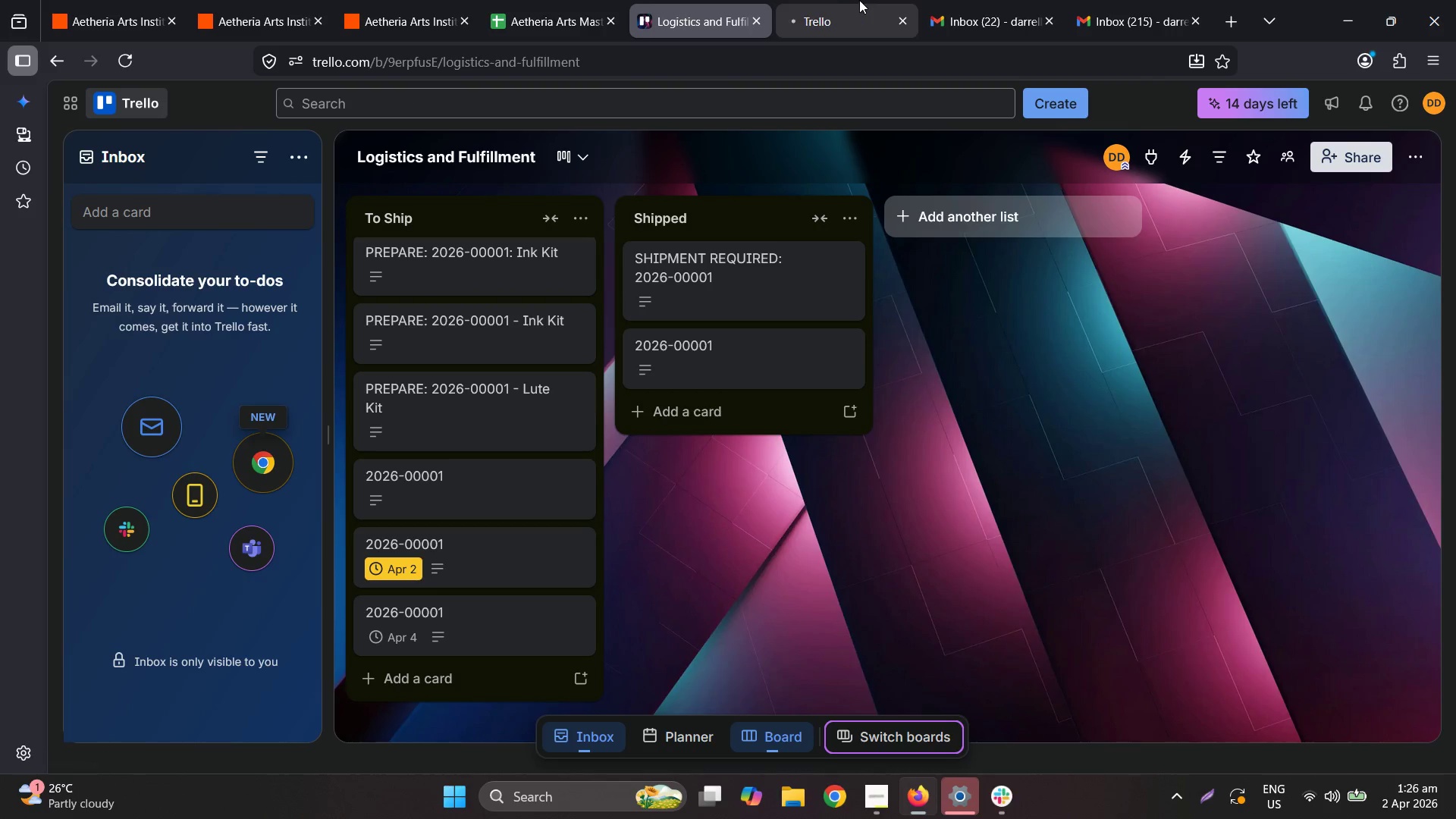 
left_click([859, 0])
 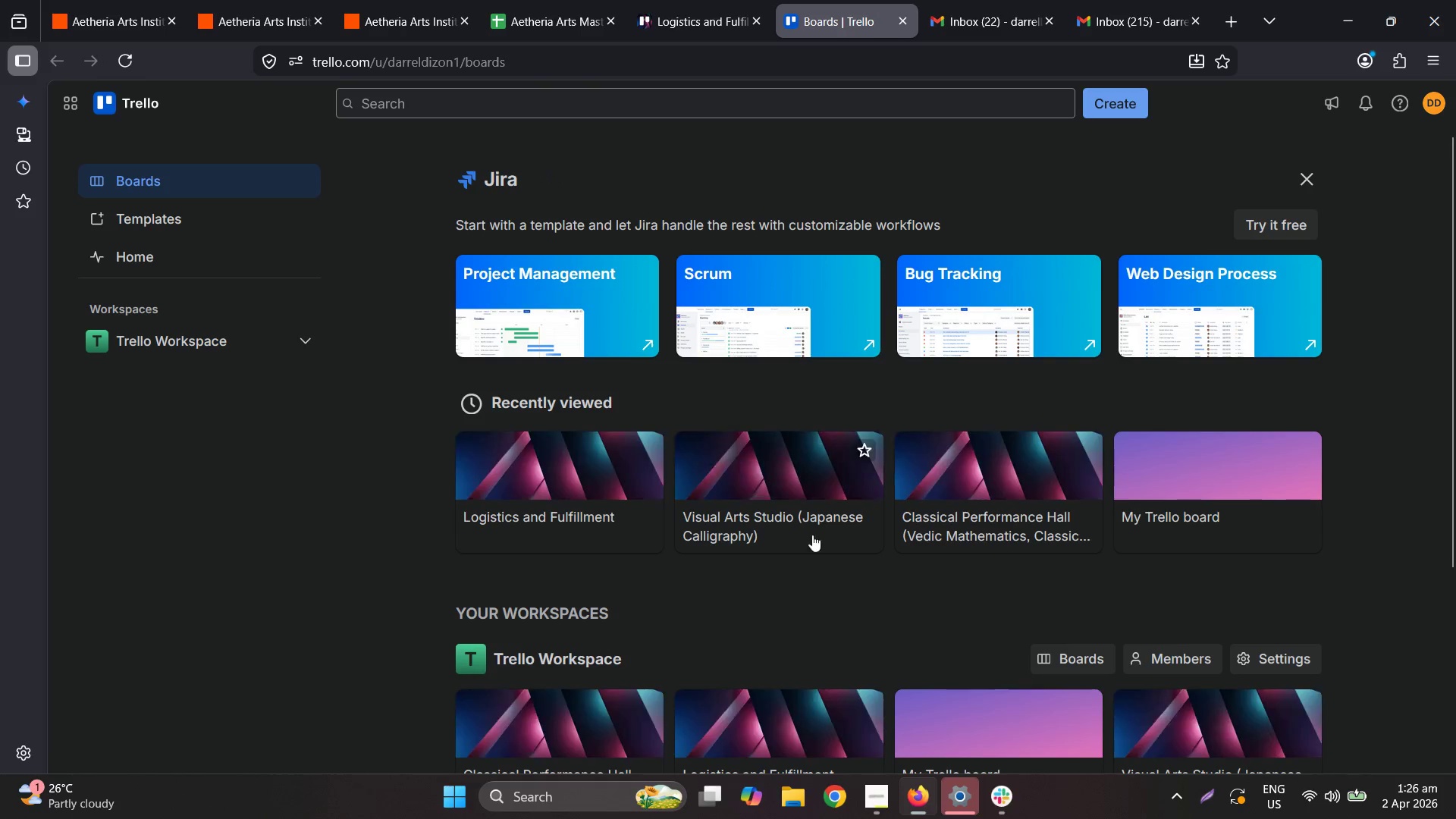 
right_click([767, 473])
 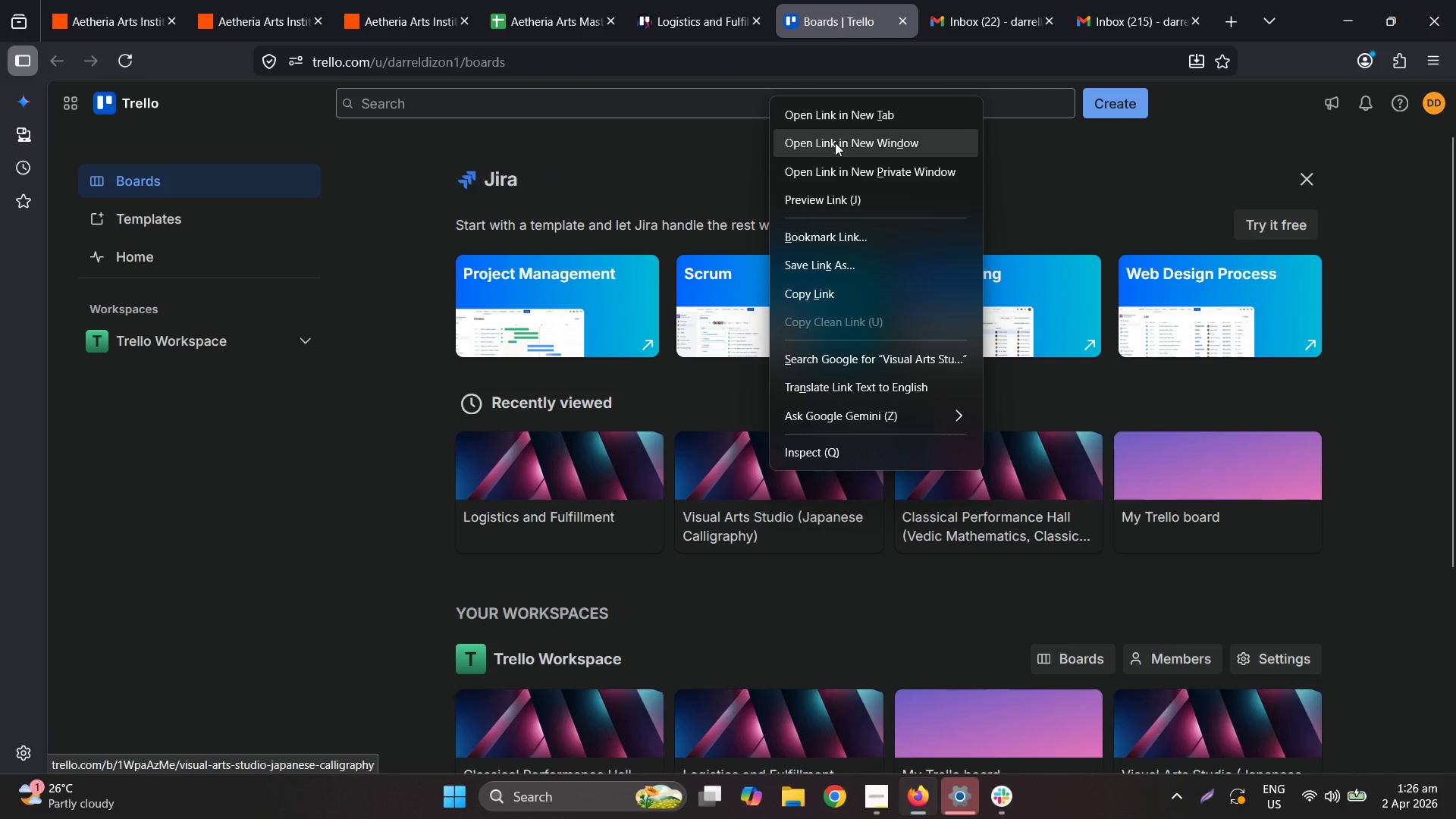 
left_click([828, 118])
 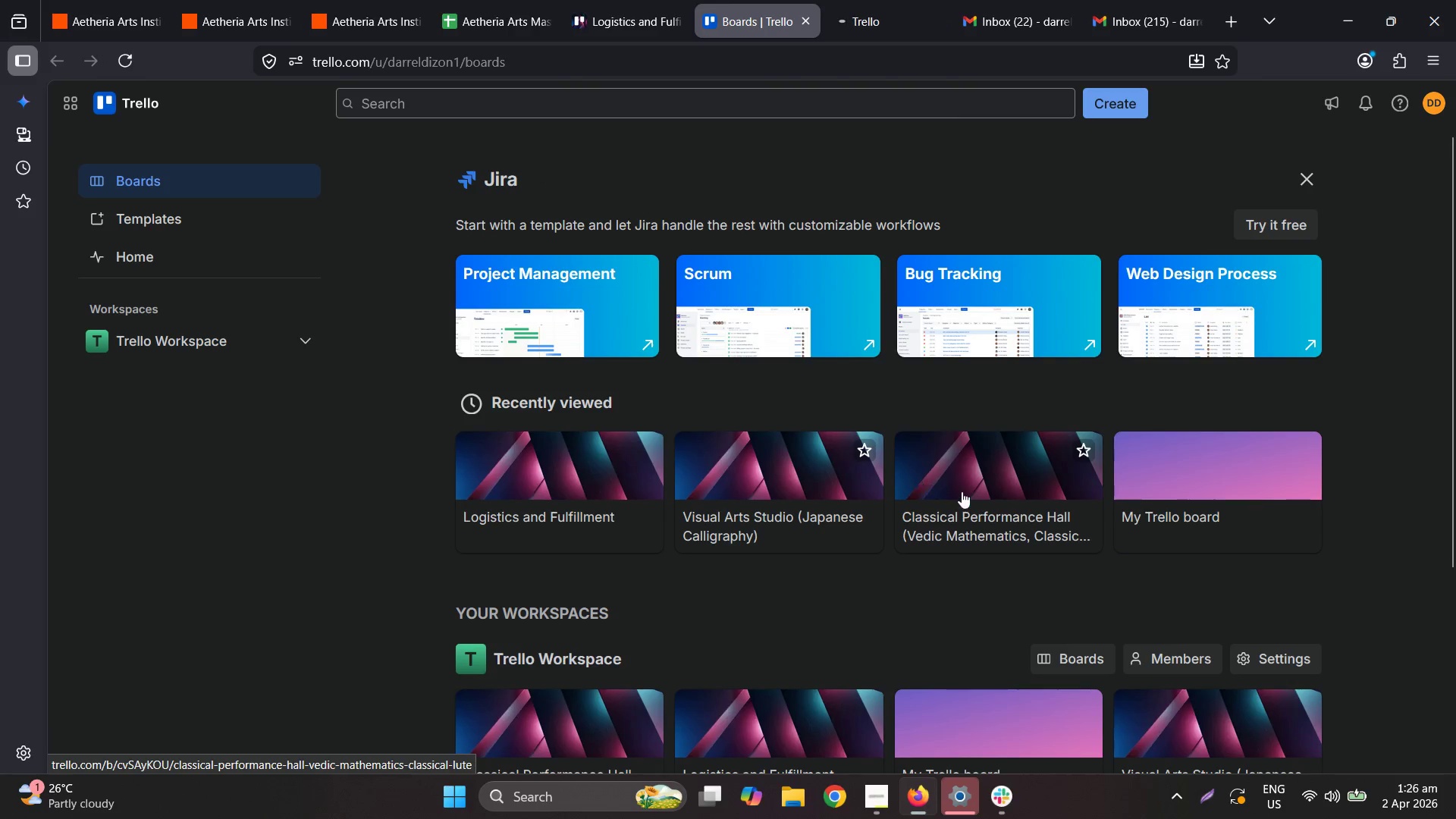 
right_click([967, 491])
 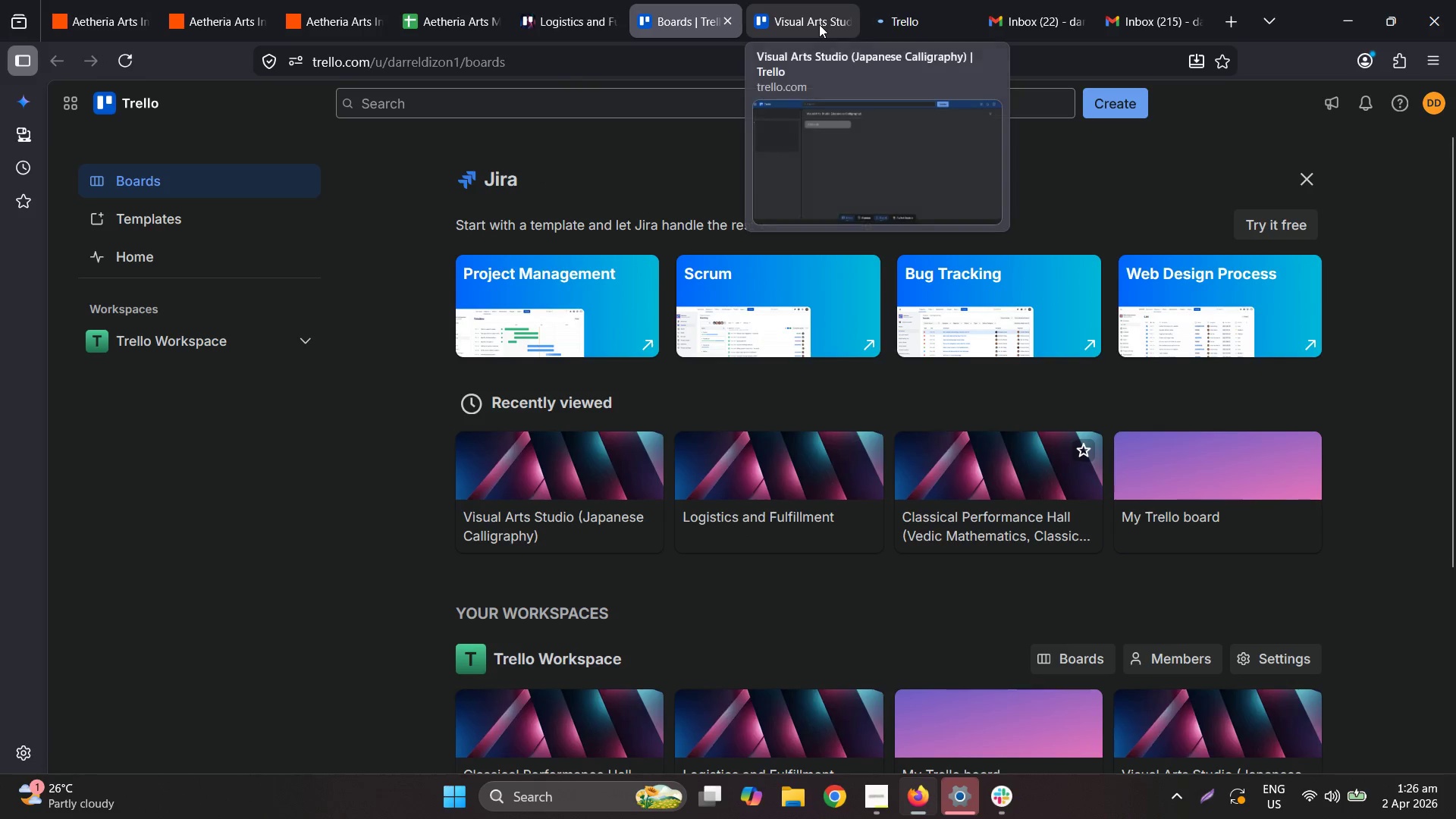 
left_click([730, 25])
 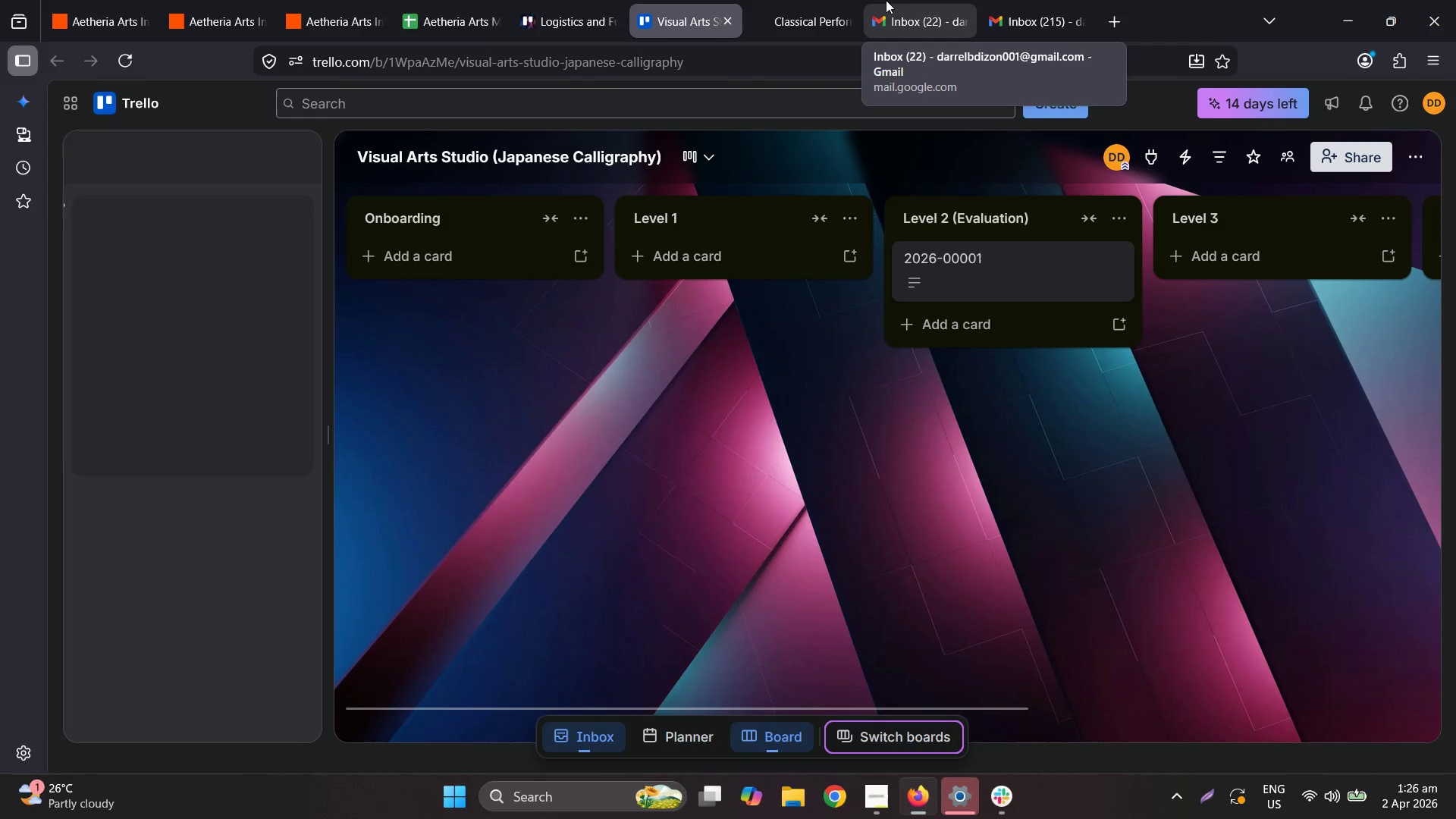 
left_click([905, 0])
 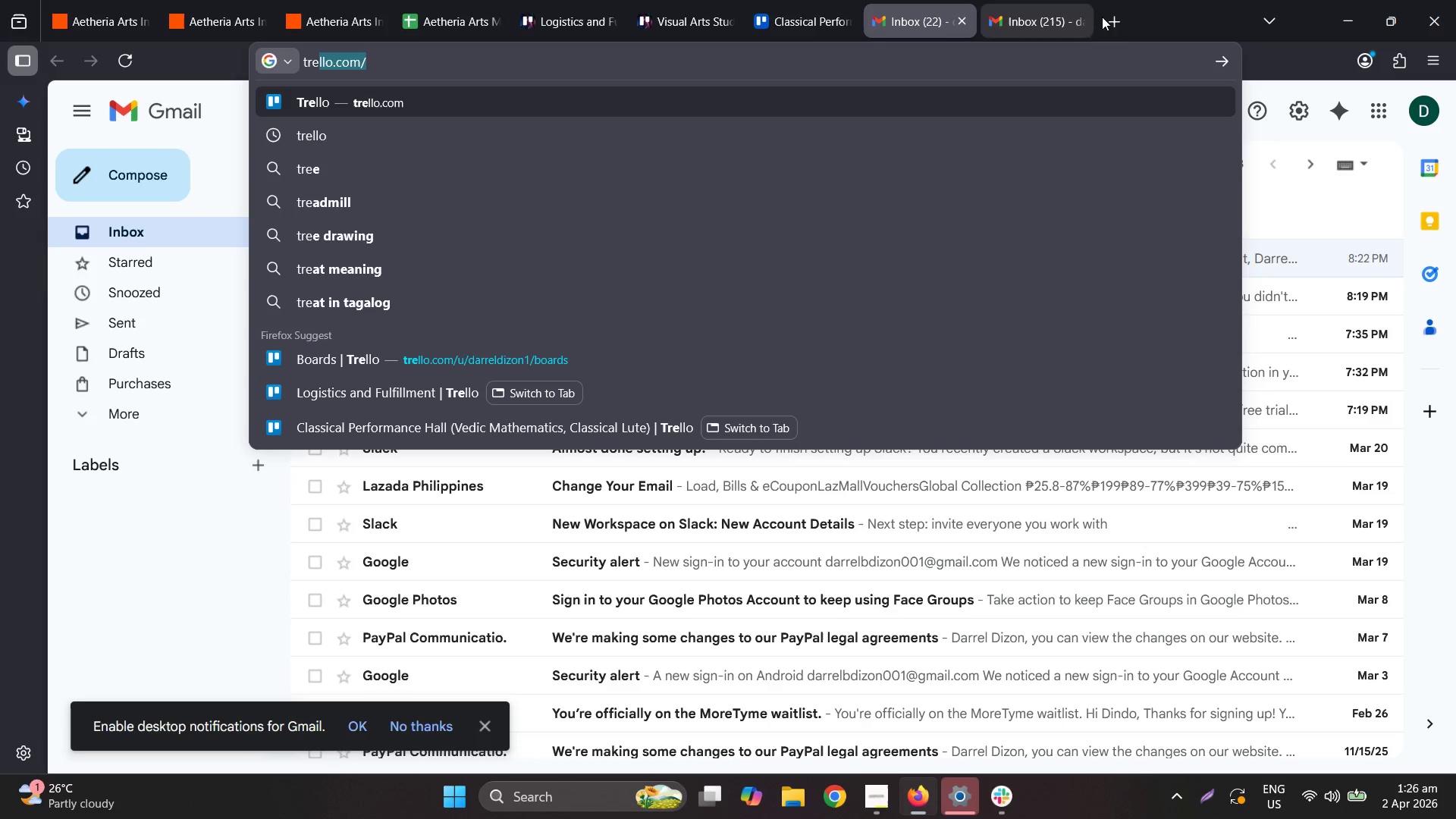 
left_click([1153, 5])
 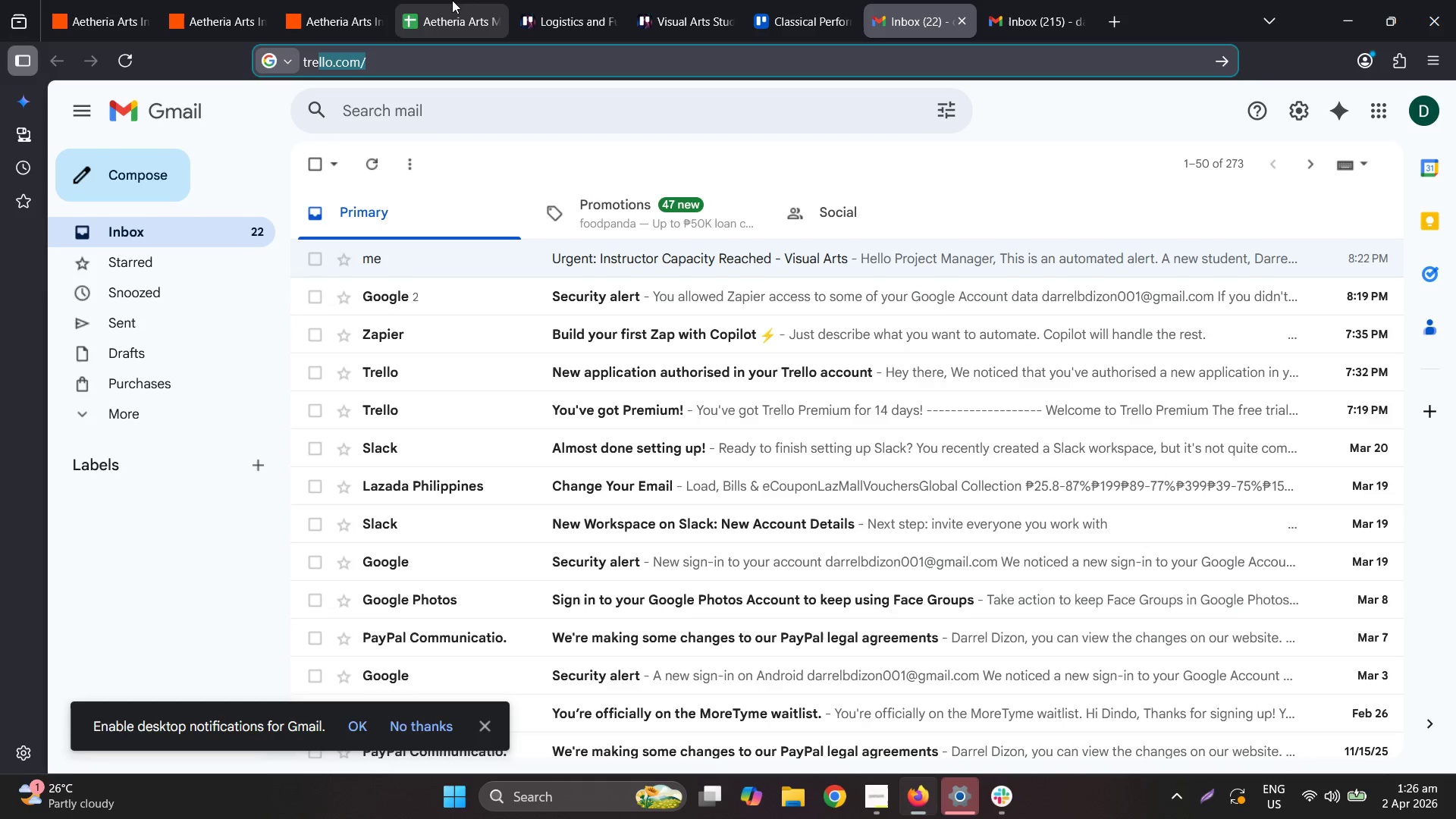 
left_click([451, 0])
 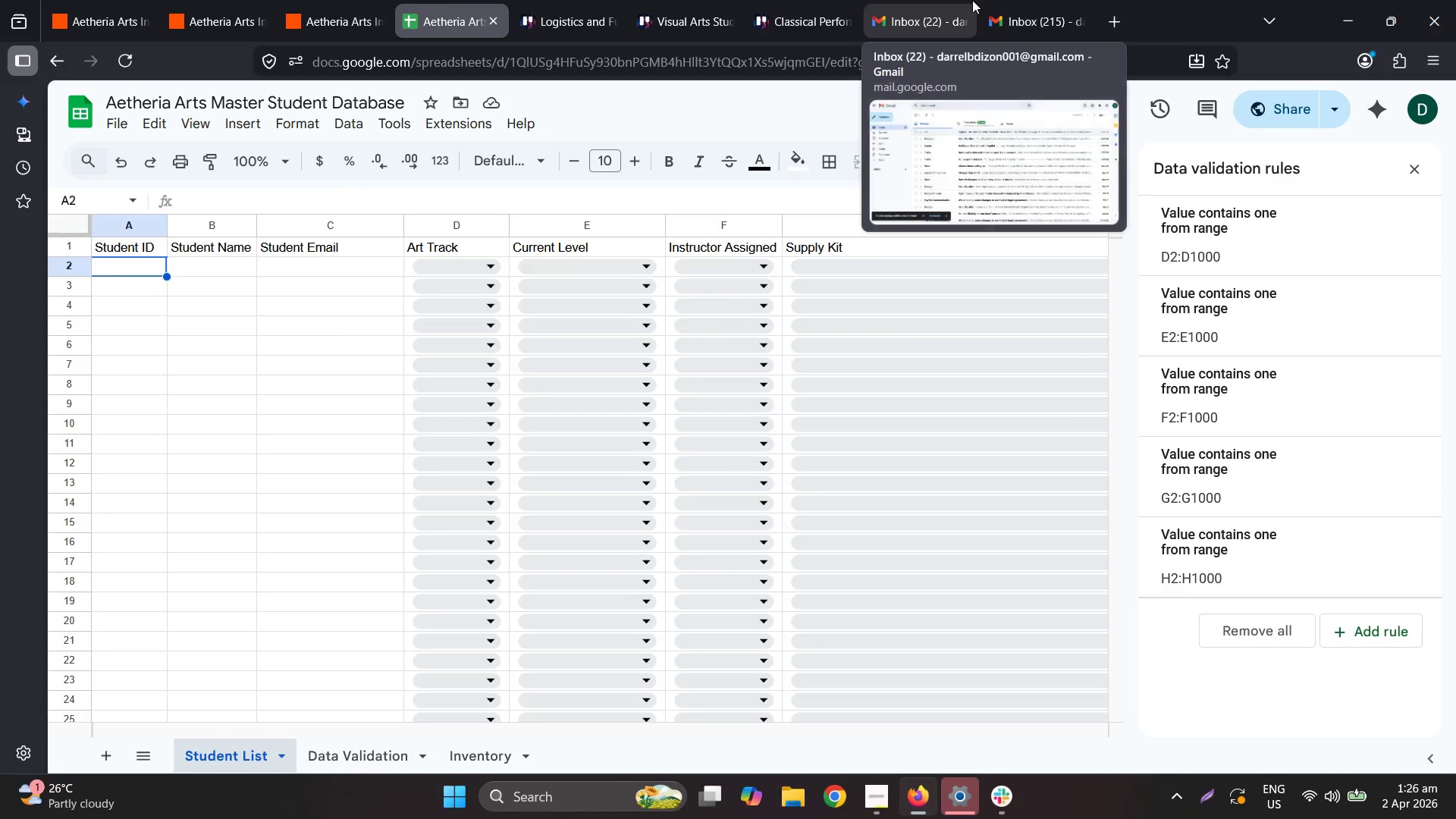 
left_click([548, 0])
 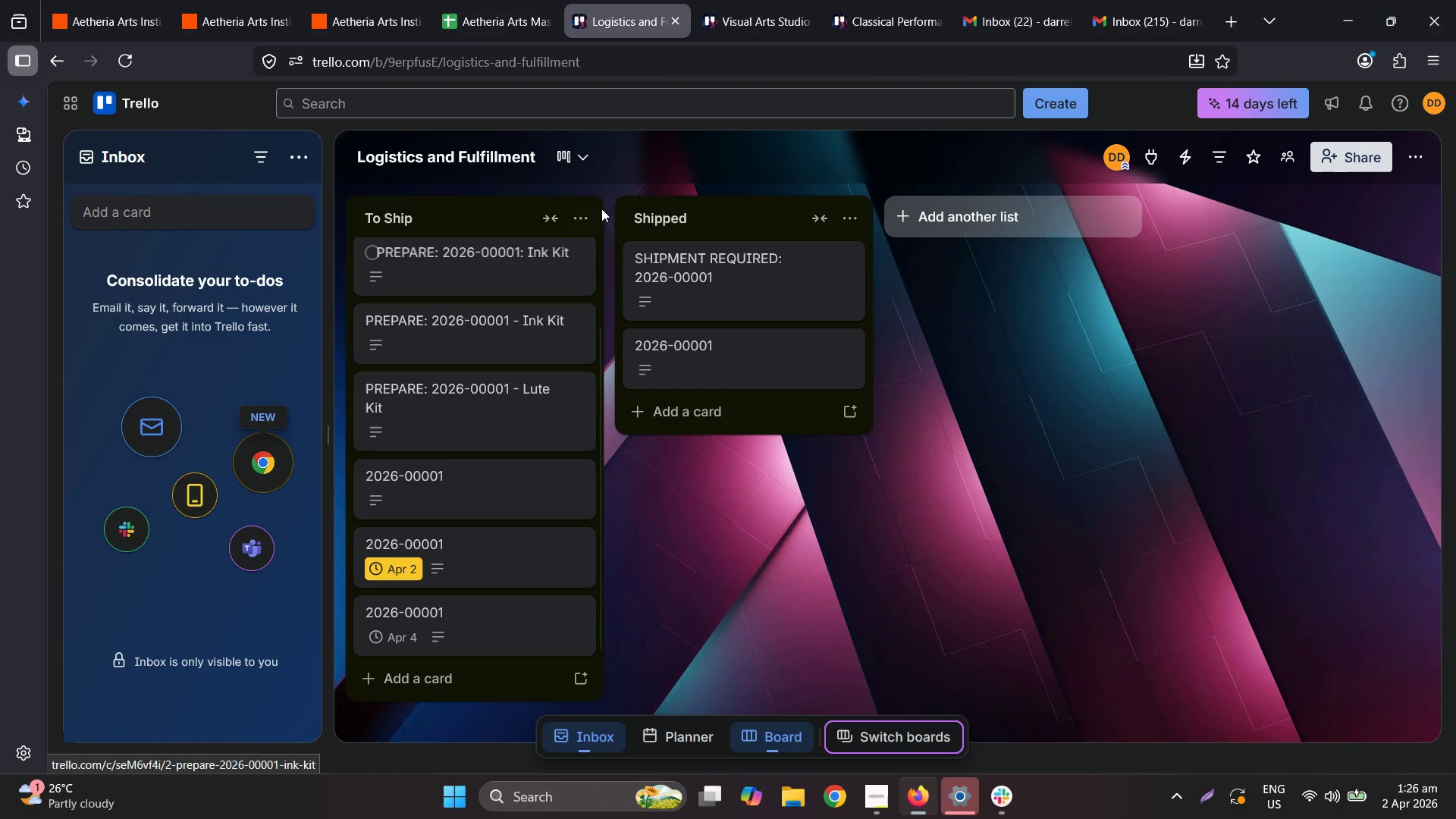 
double_click([585, 216])
 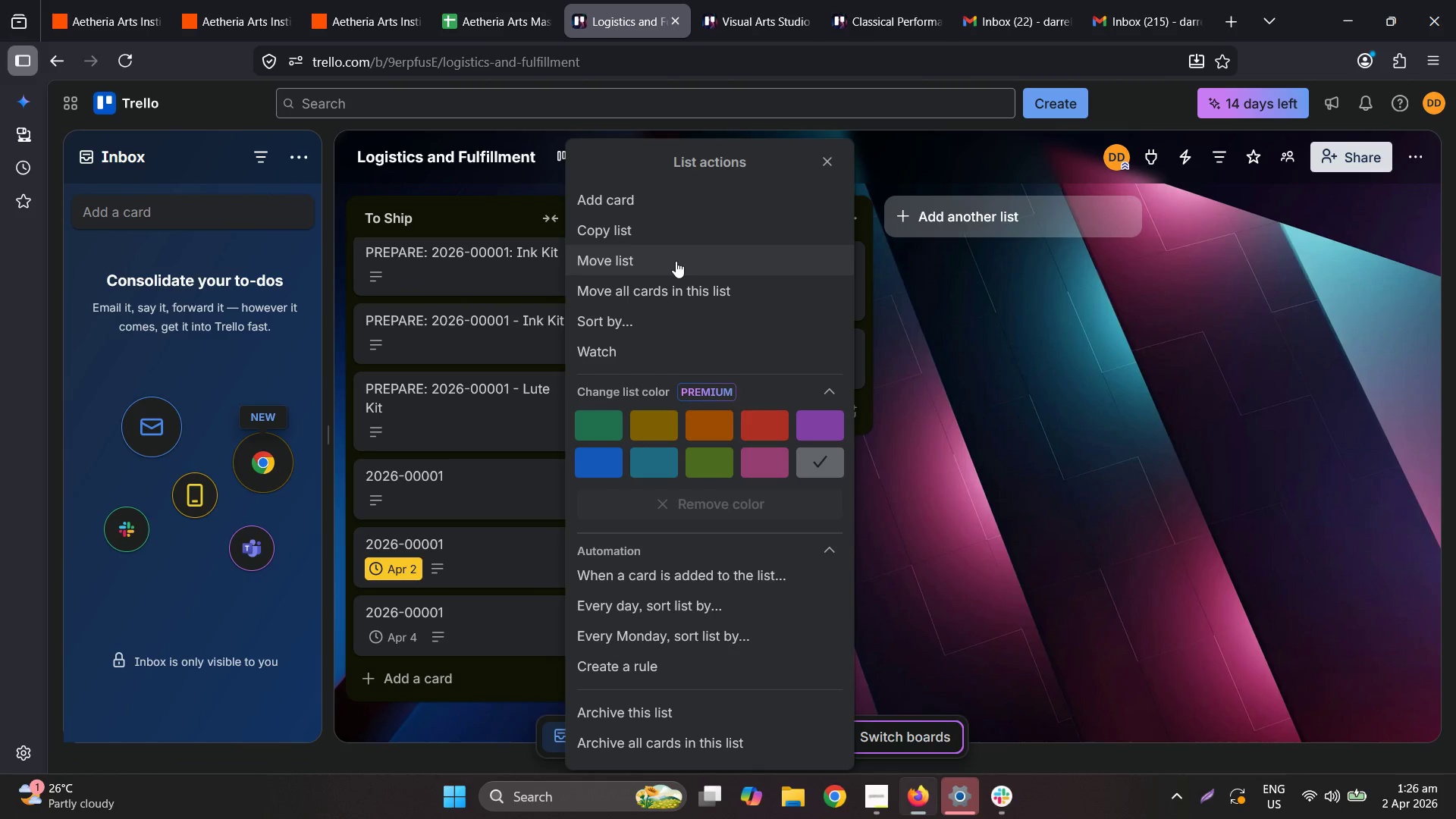 
scroll: coordinate [733, 629], scroll_direction: down, amount: 4.0
 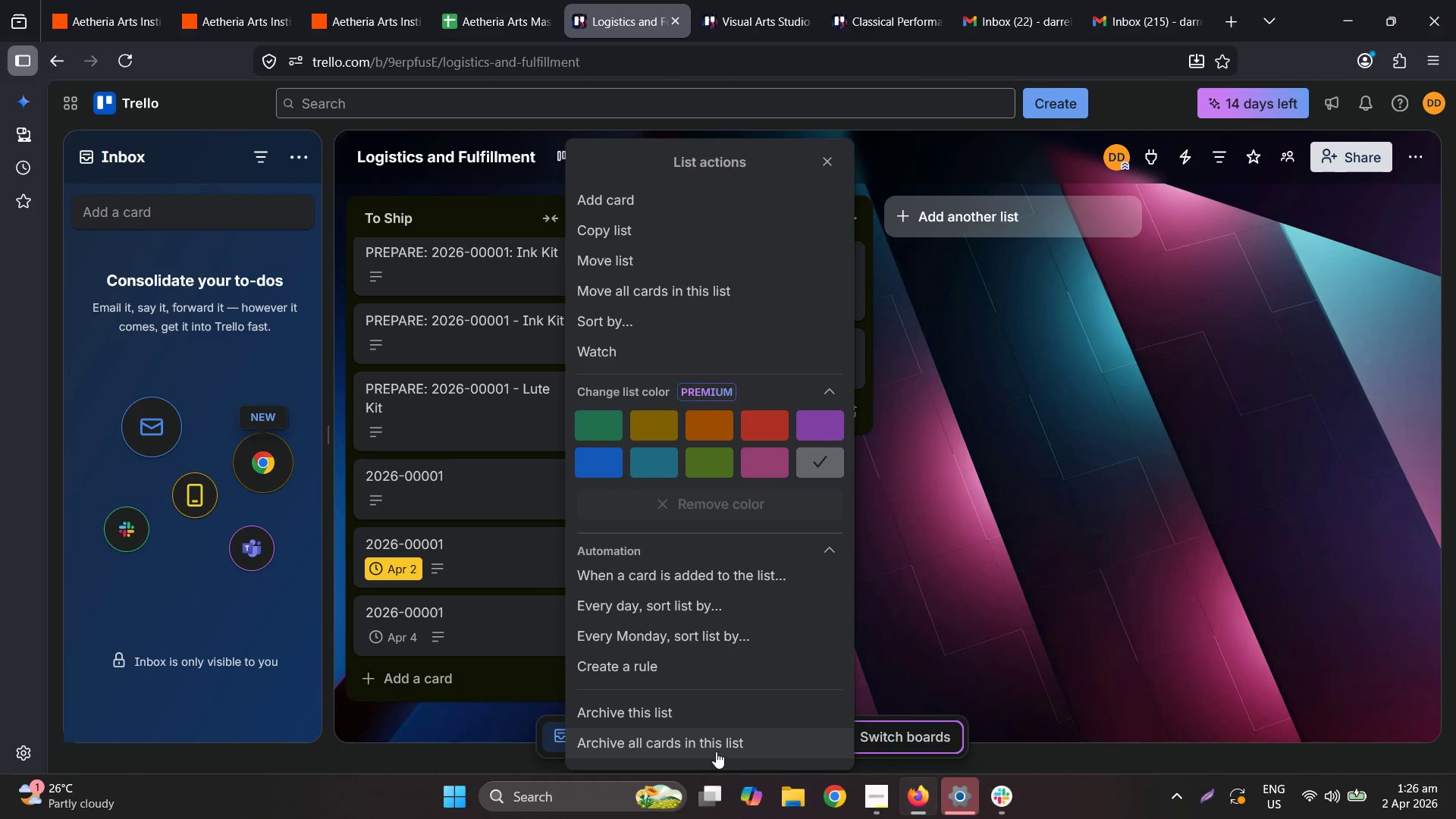 
left_click([716, 751])
 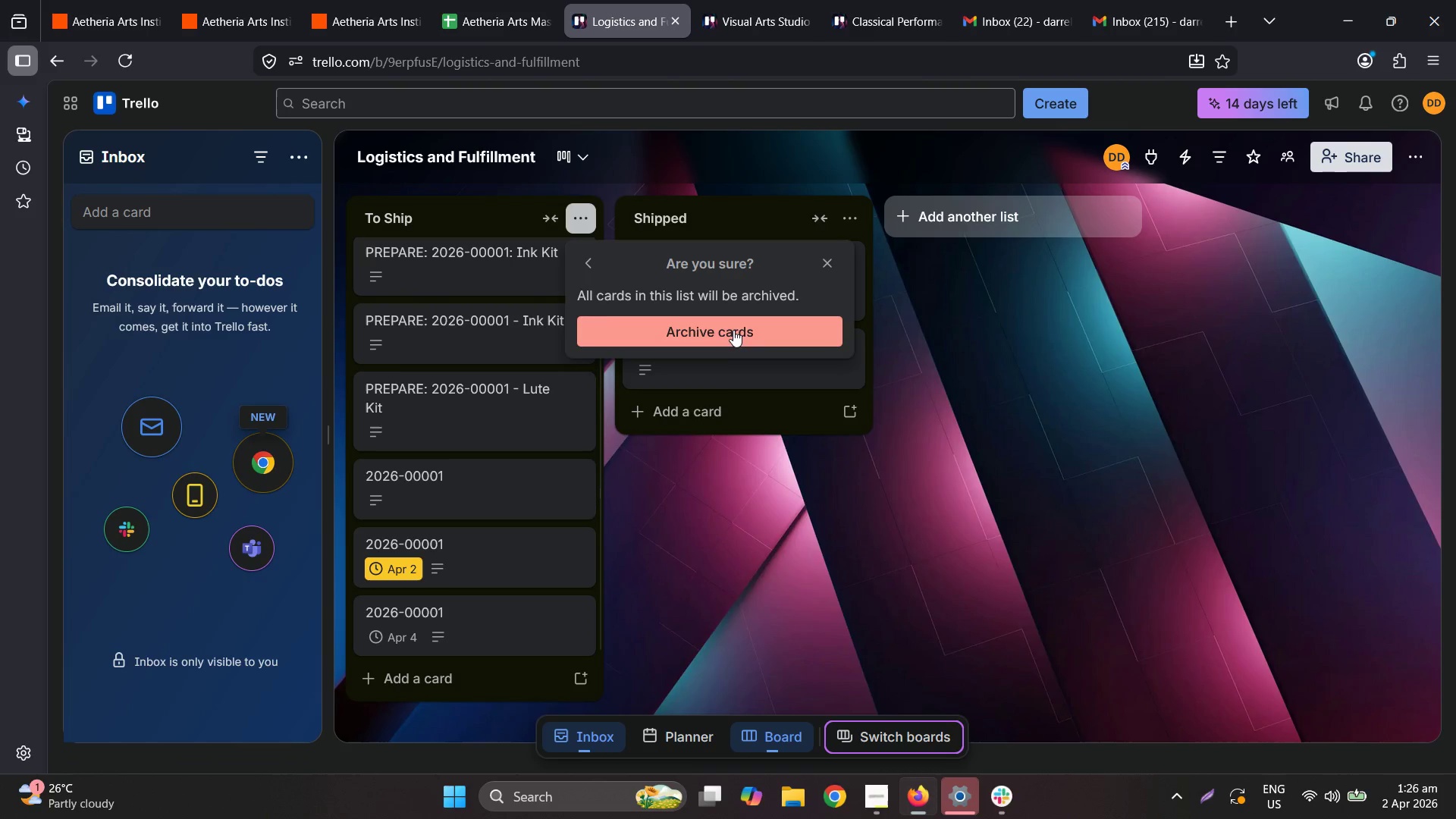 
left_click([733, 329])
 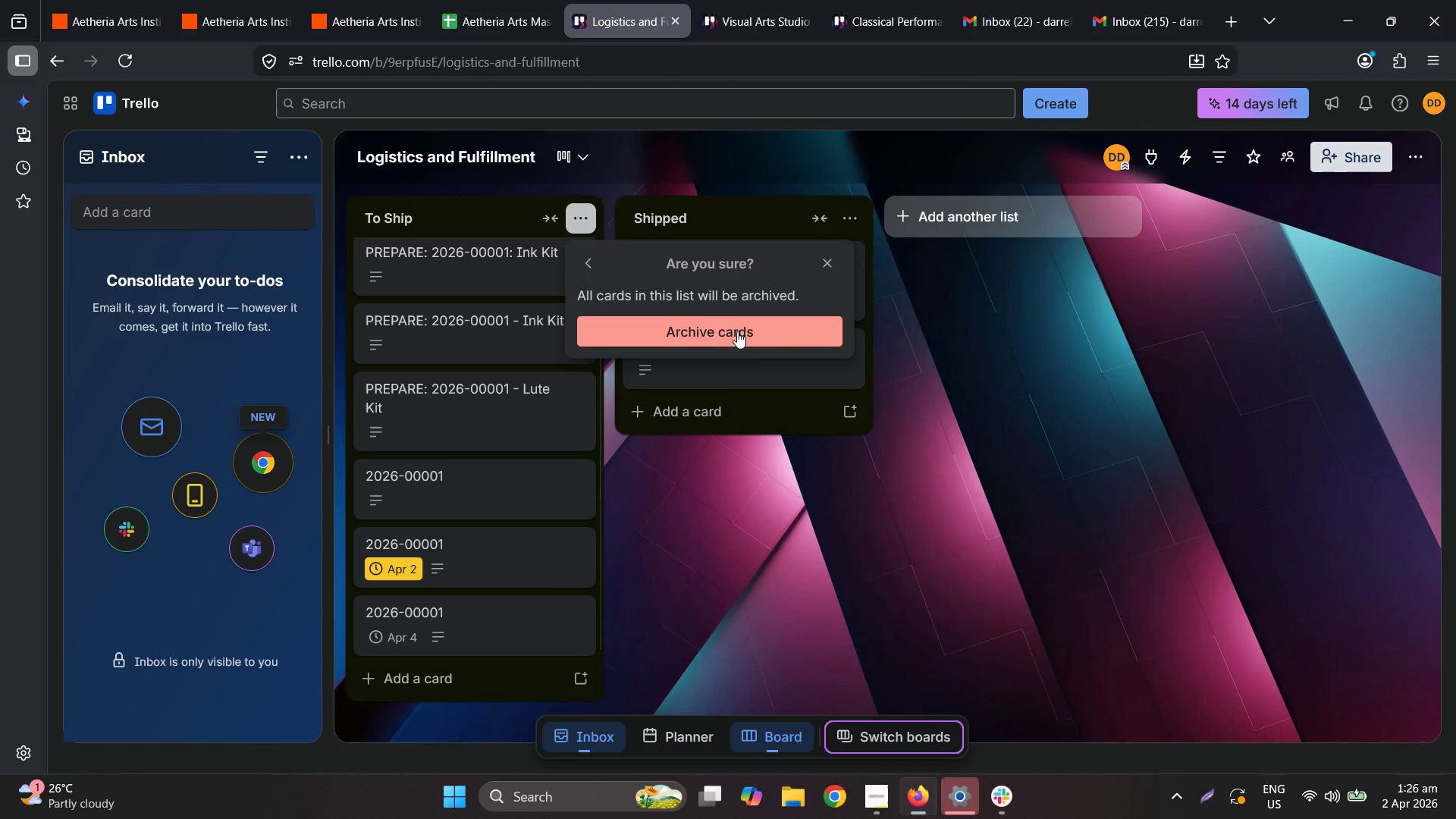 
left_click([738, 332])
 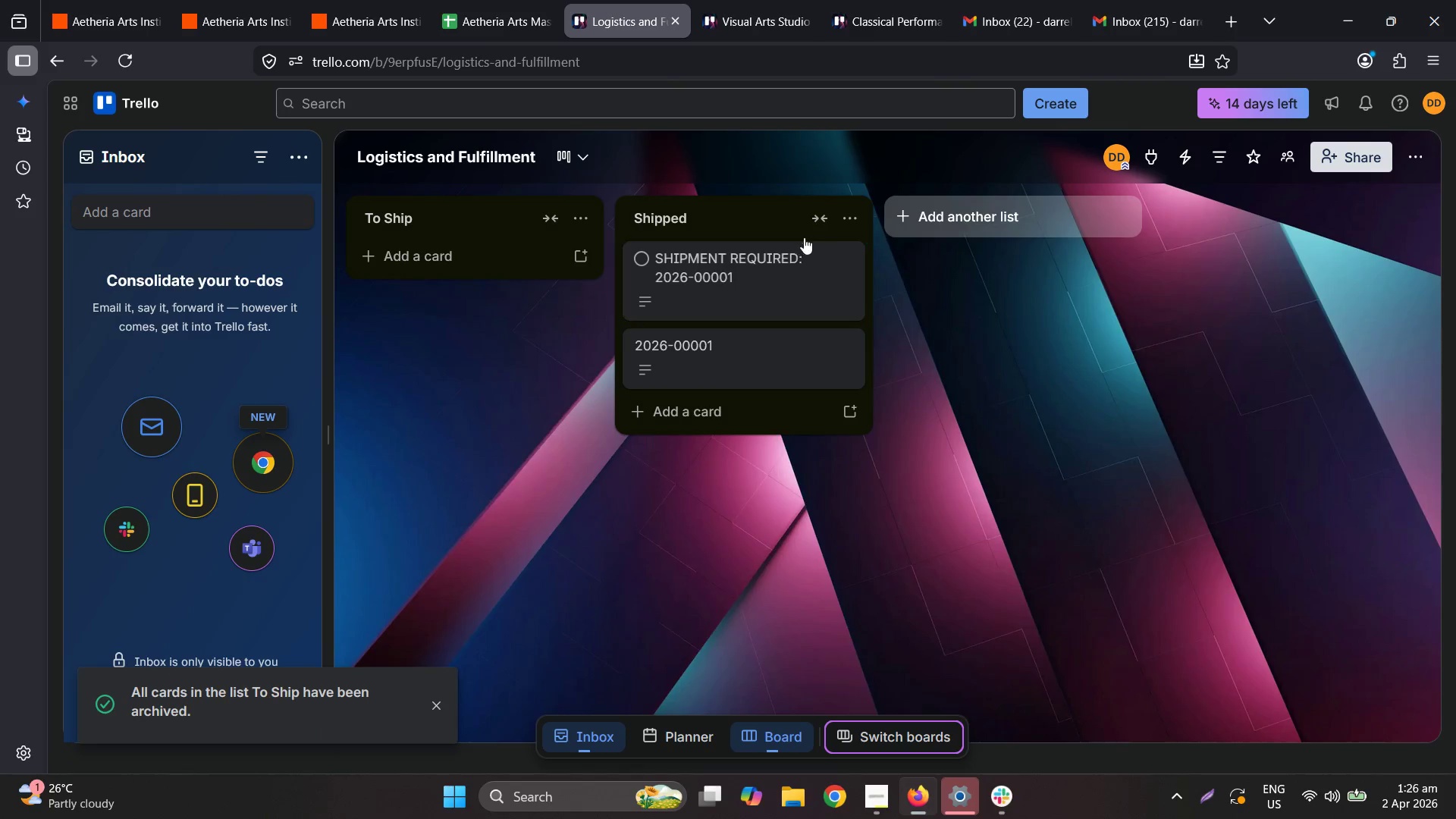 
left_click([841, 219])
 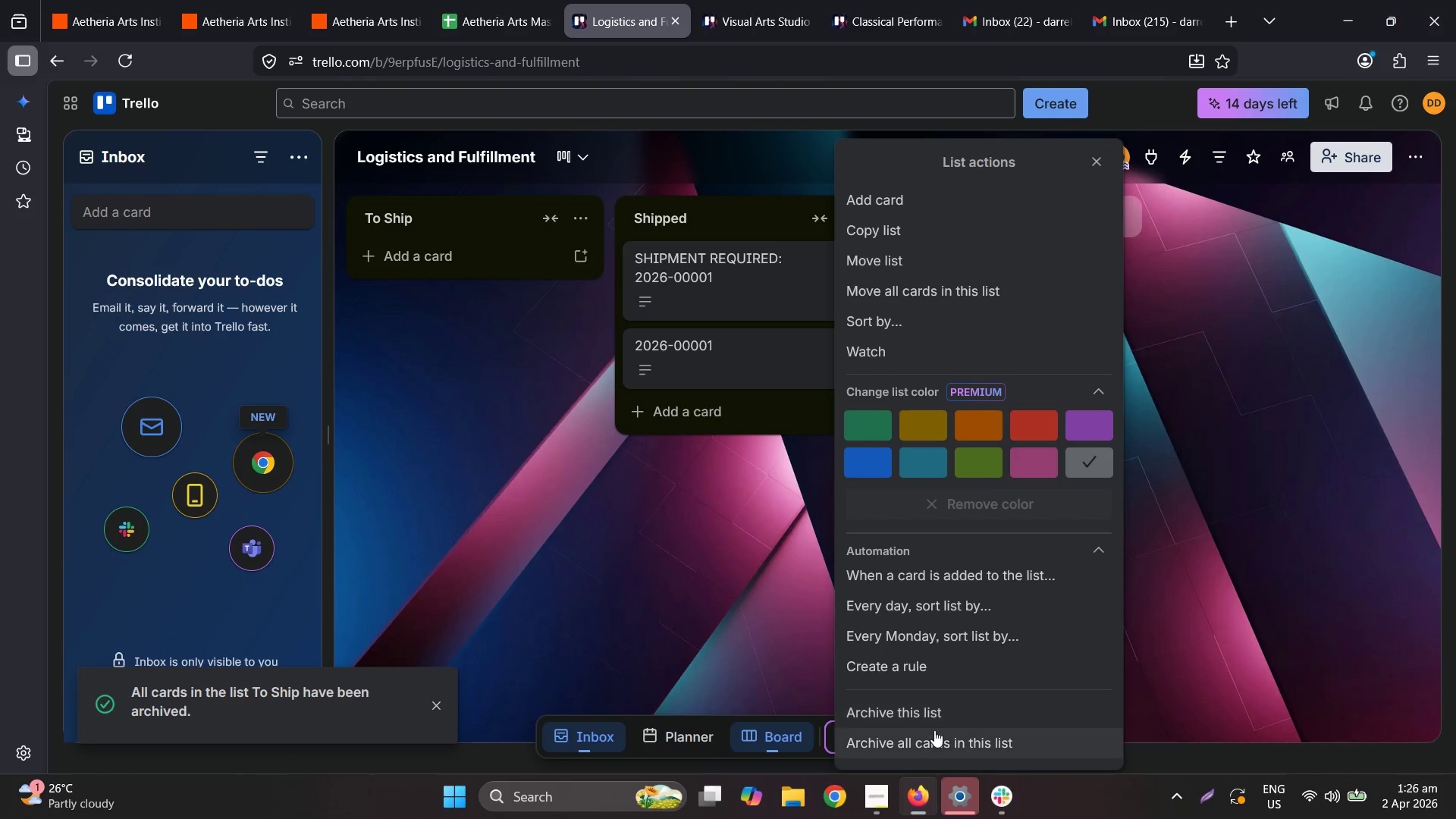 
left_click([934, 735])
 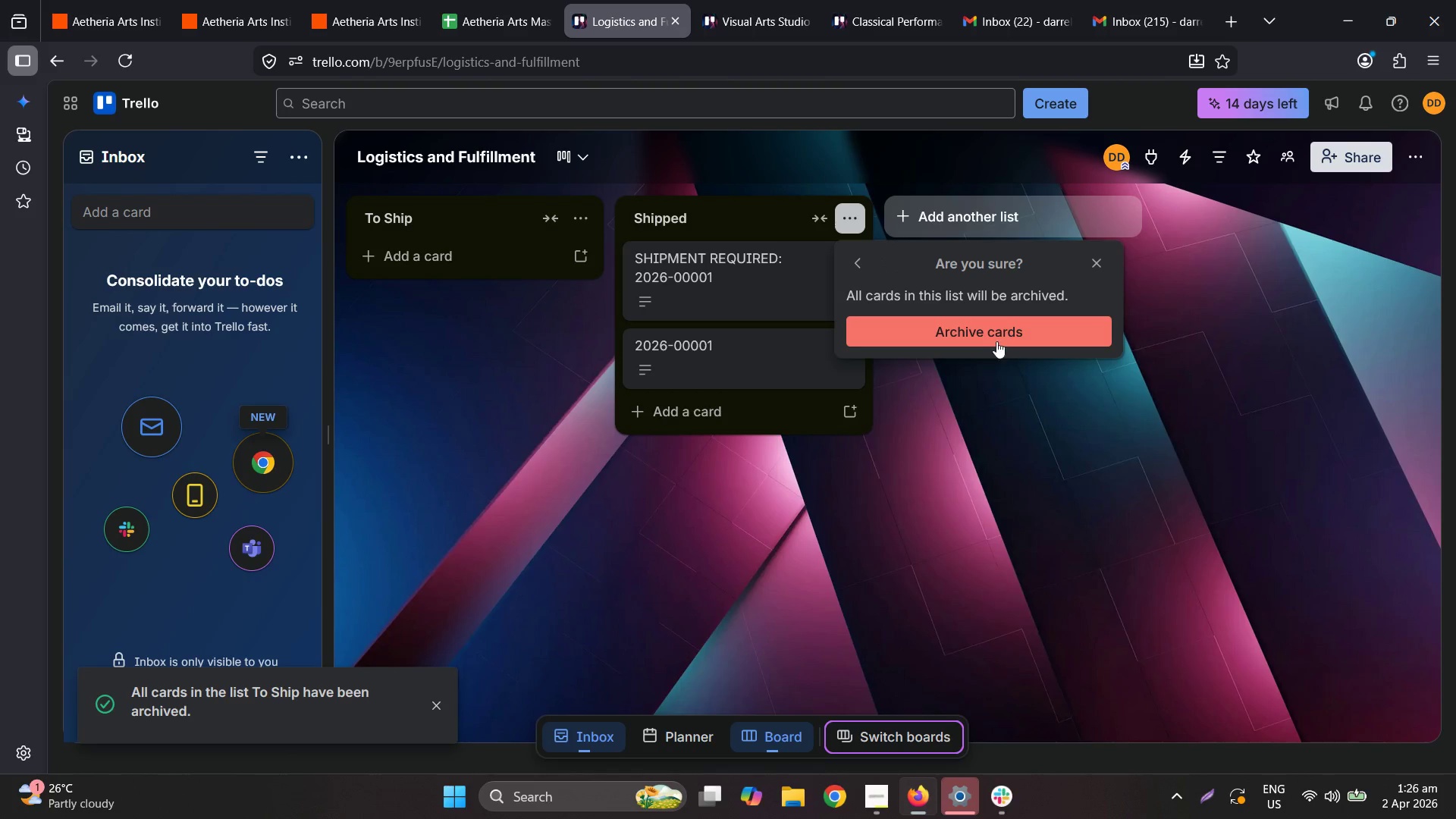 
left_click([997, 334])
 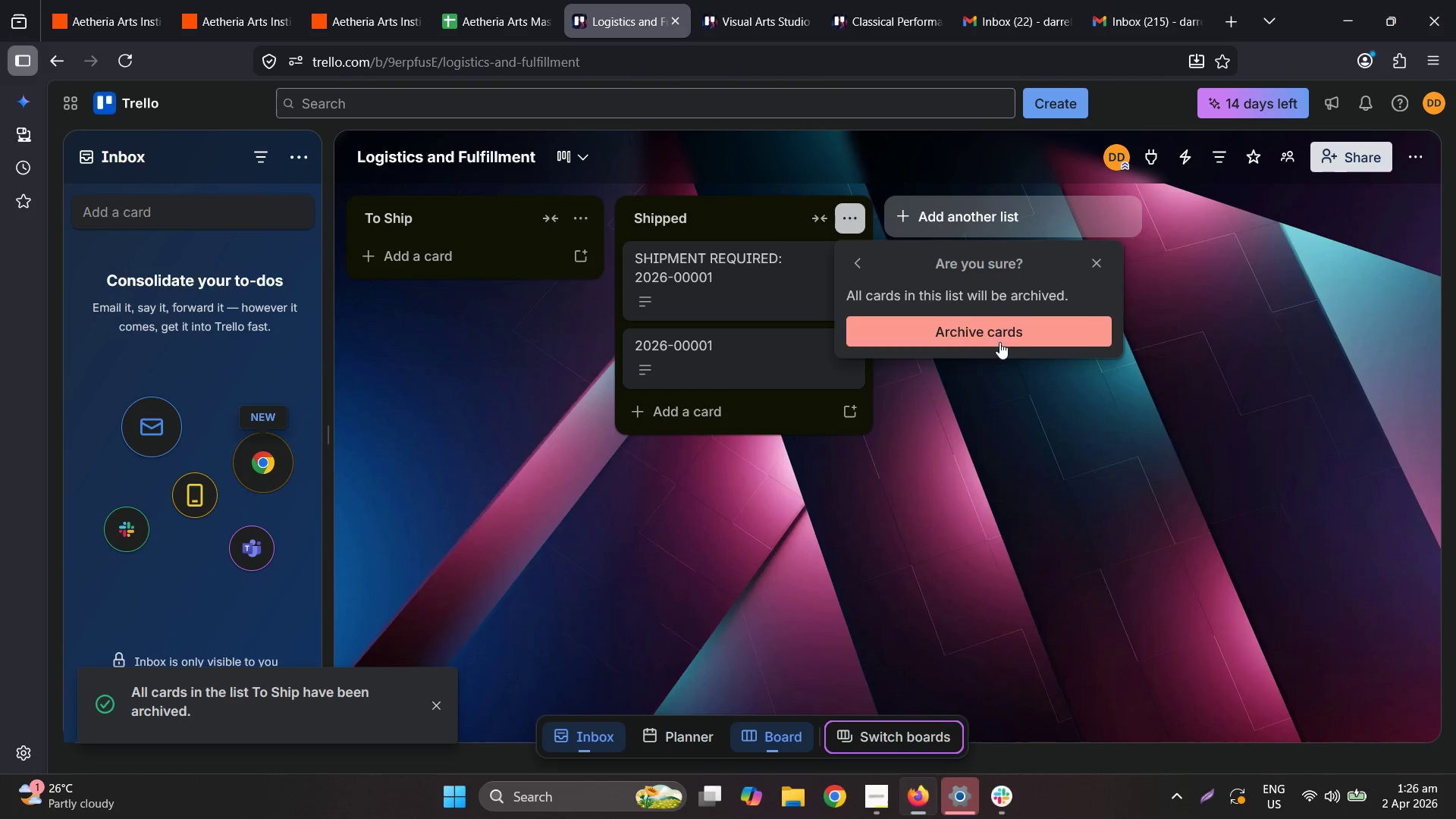 
left_click([1006, 348])
 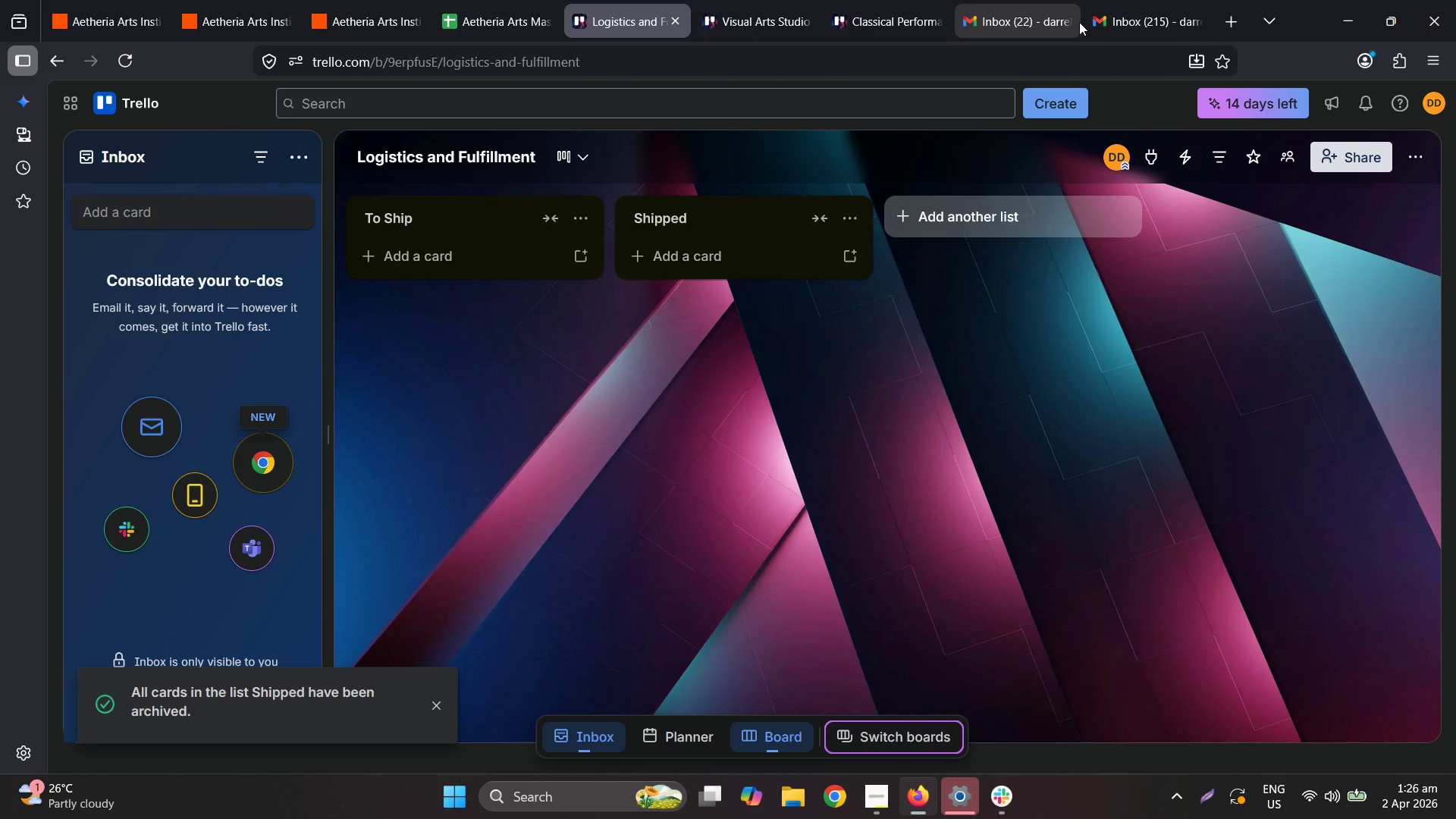 
left_click([751, 0])
 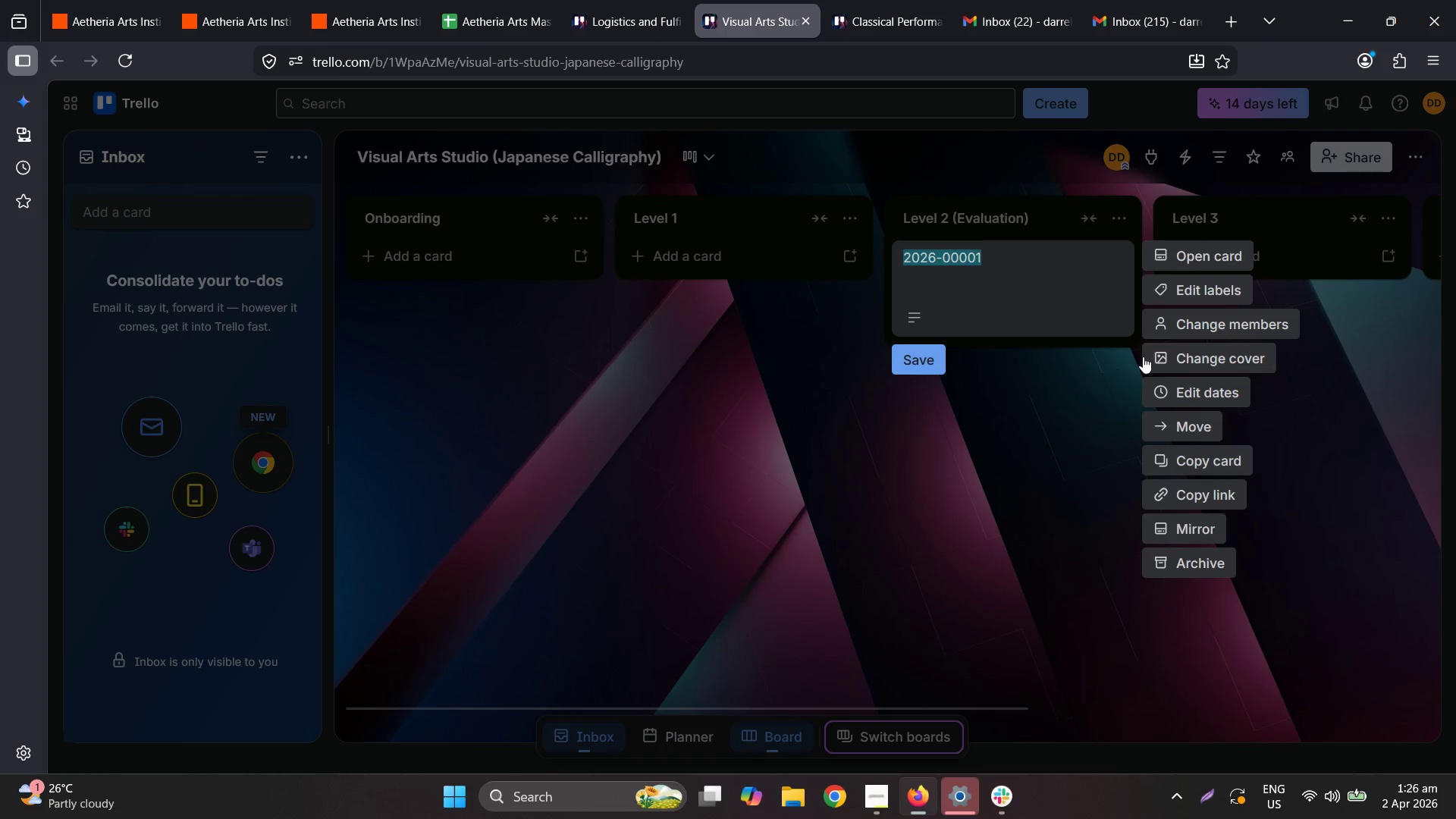 
left_click([1191, 571])
 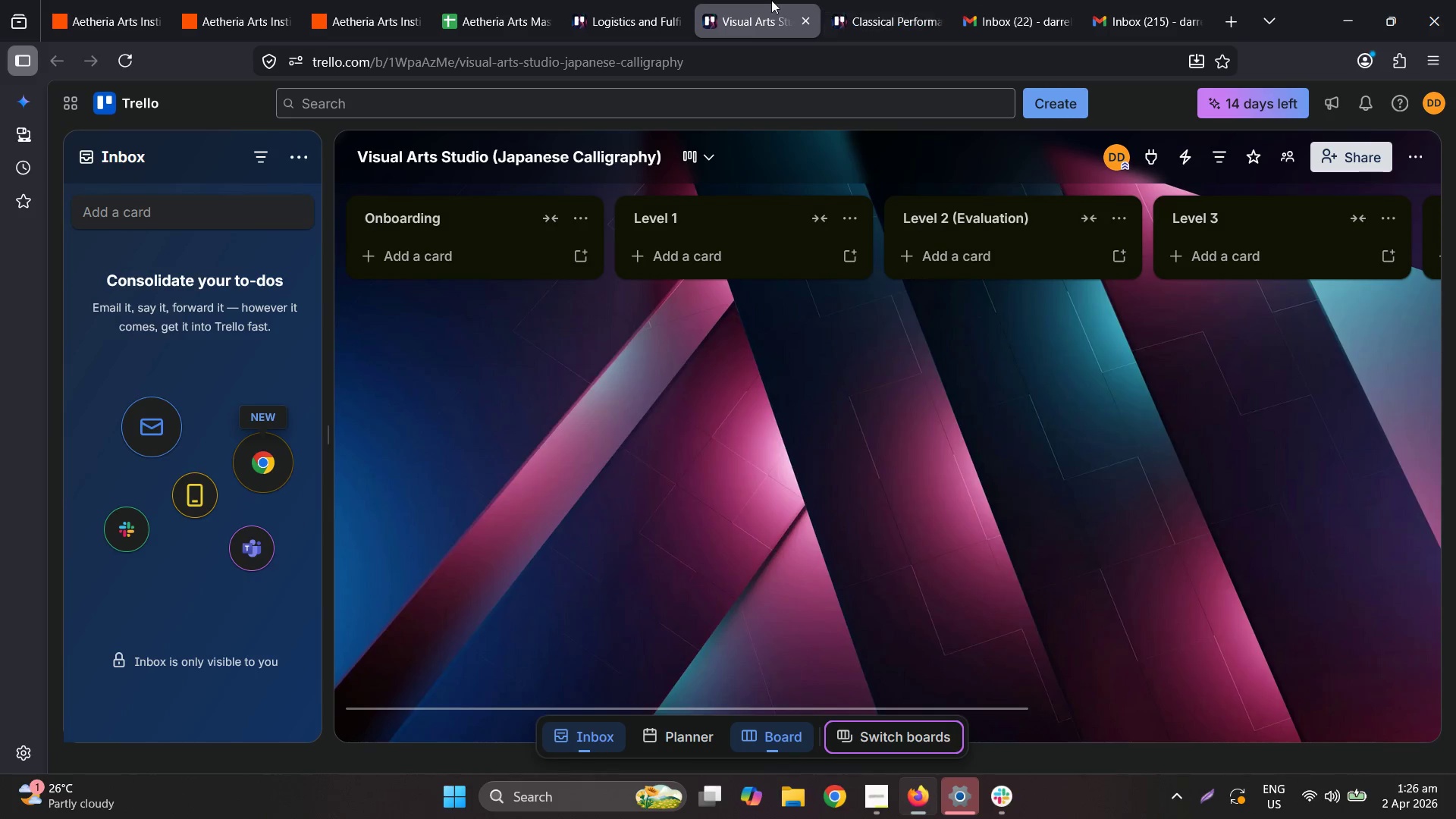 
left_click([911, 0])
 